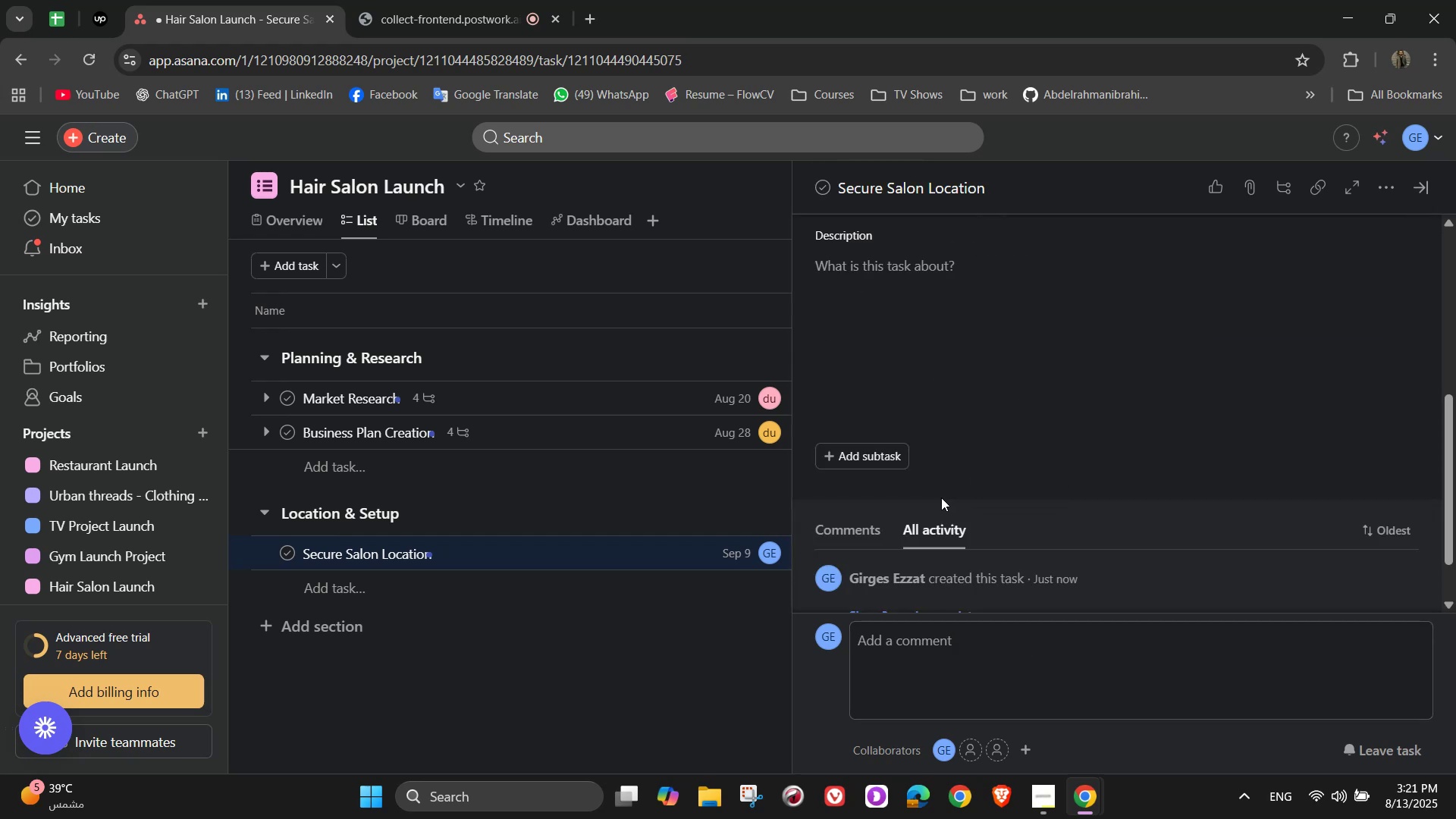 
left_click([853, 460])
 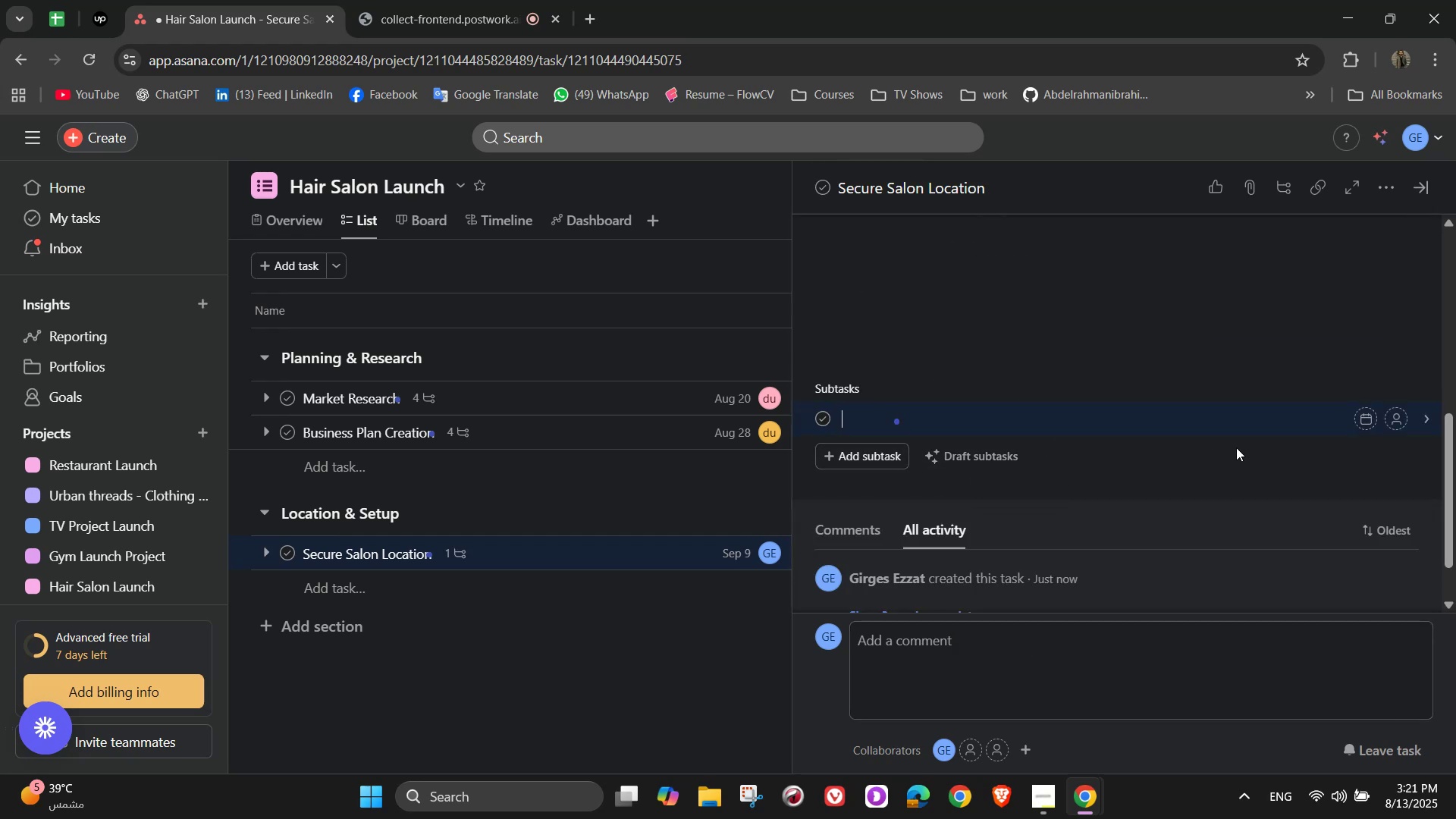 
type(Find potential r)
 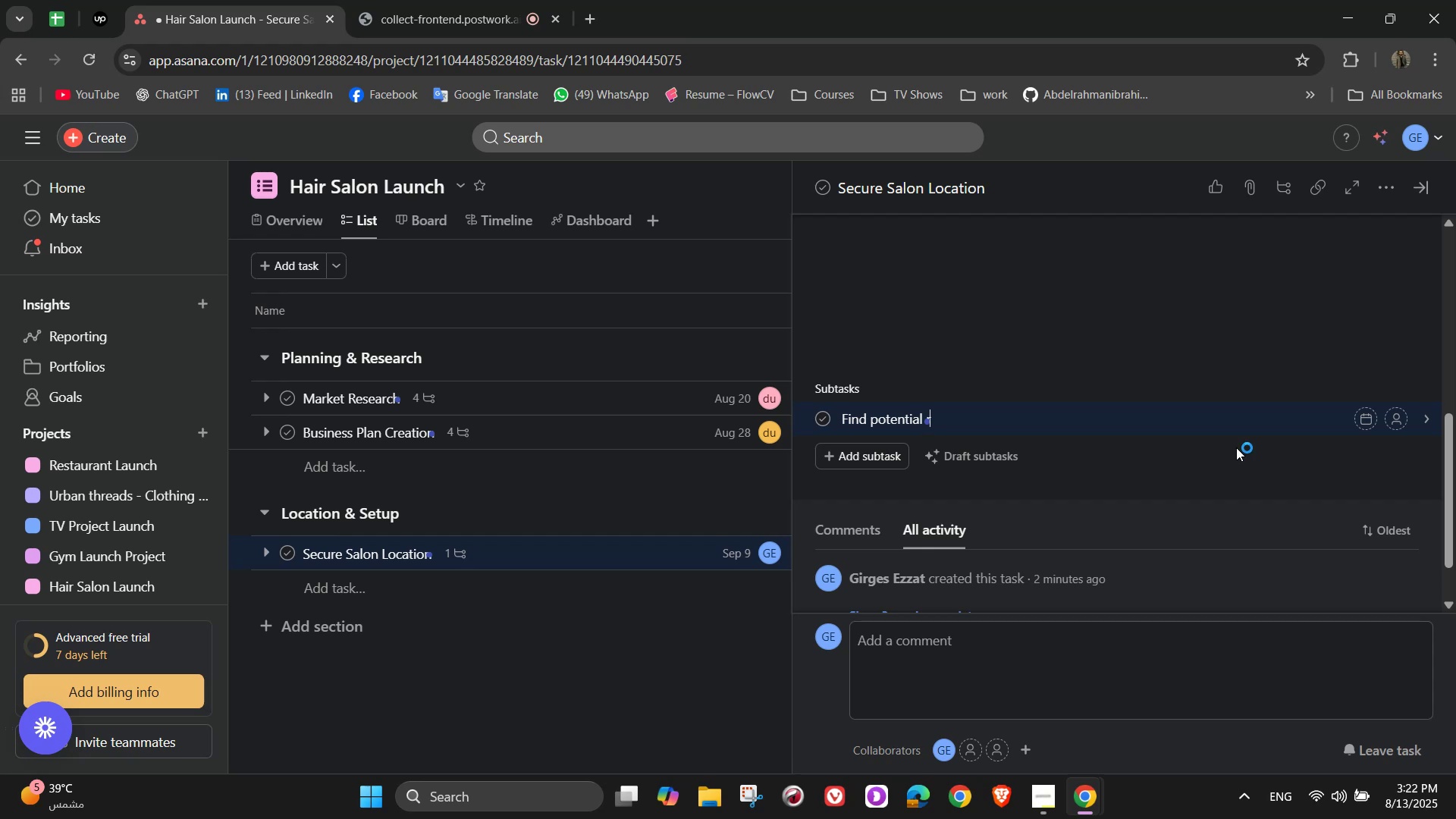 
wait(15.82)
 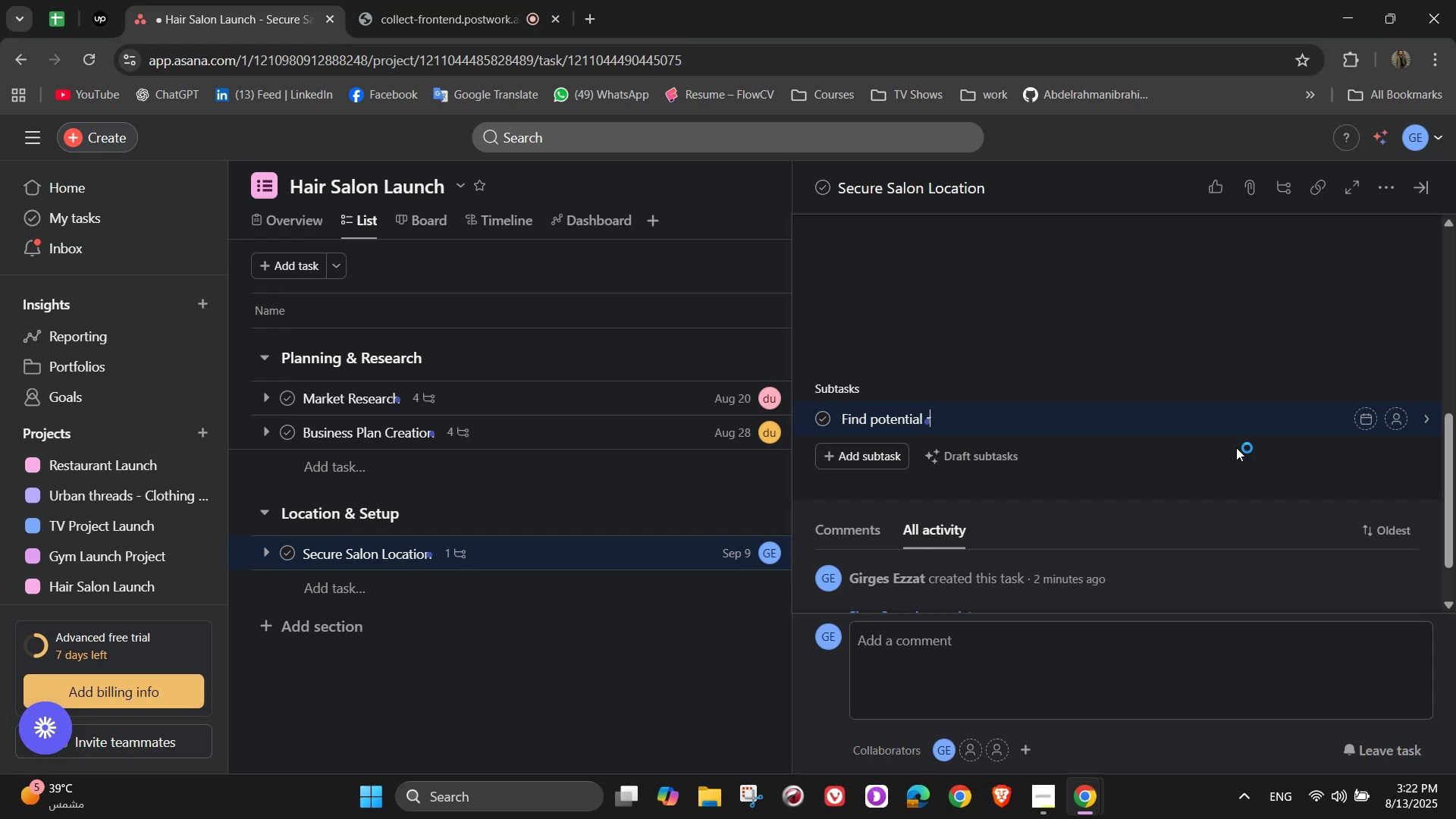 
type(ental spaces)
key(NumpadEnter)
type(Negotiate lease terms)
 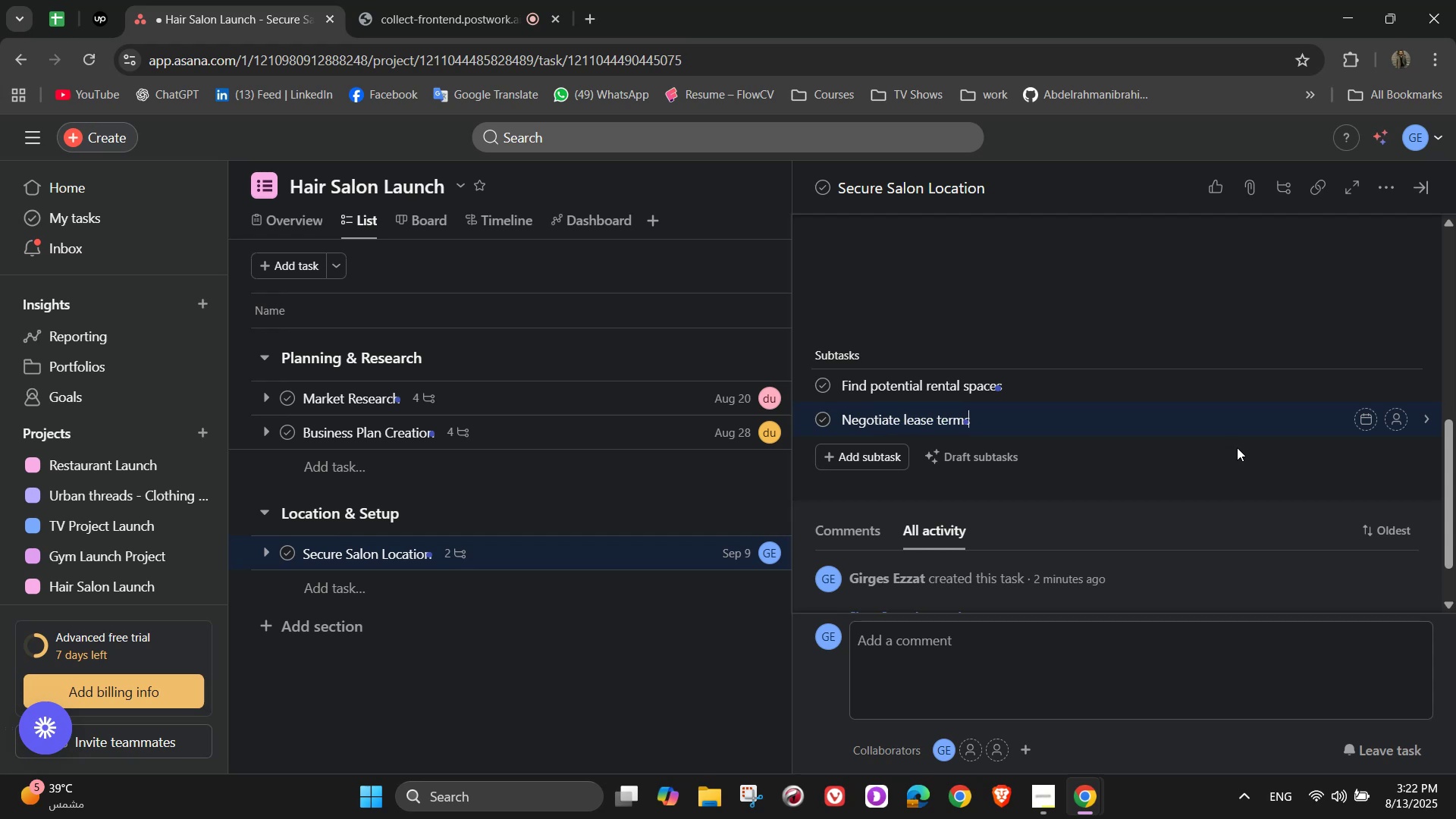 
key(Enter)
 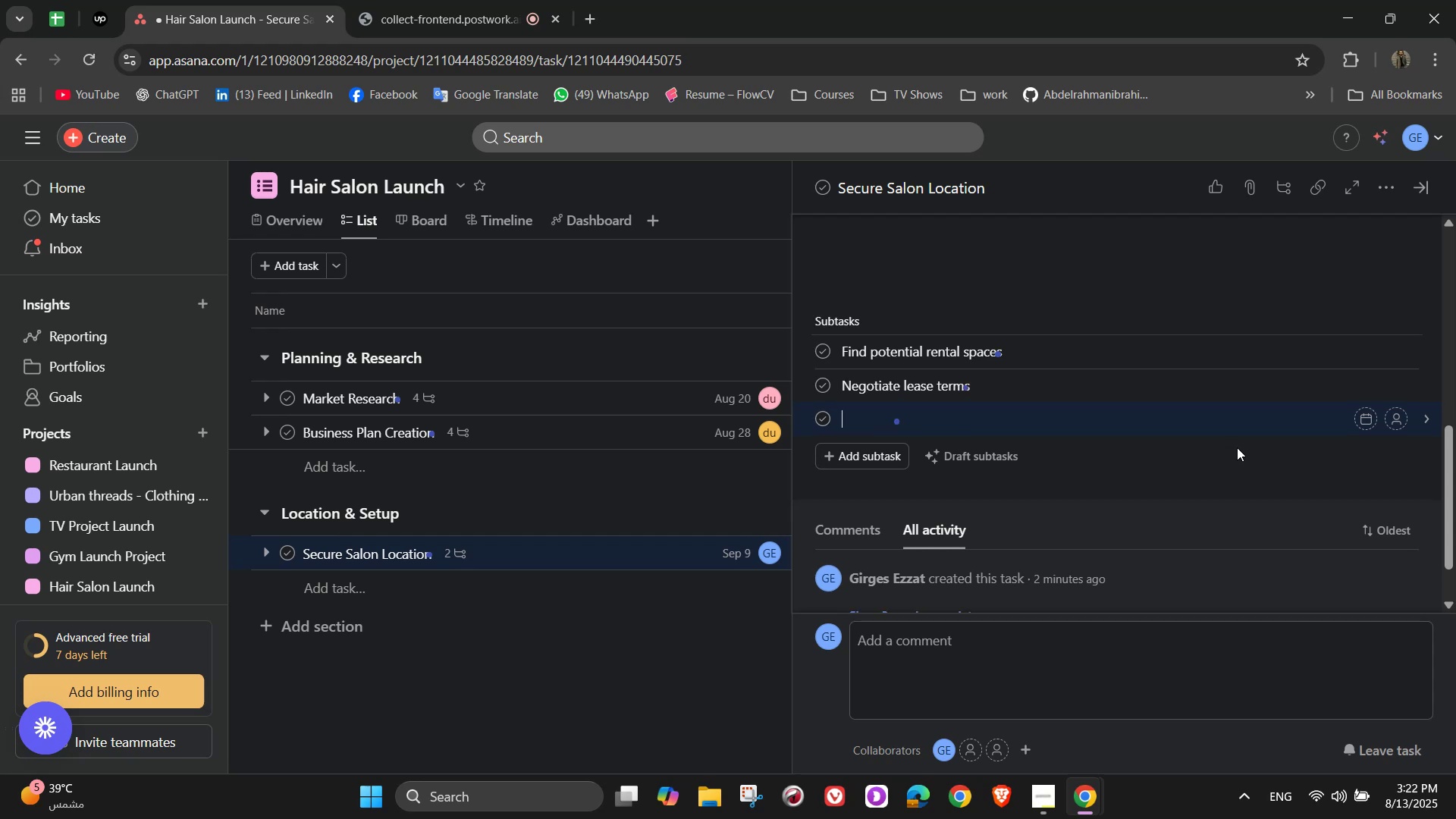 
type(Sign rental)
 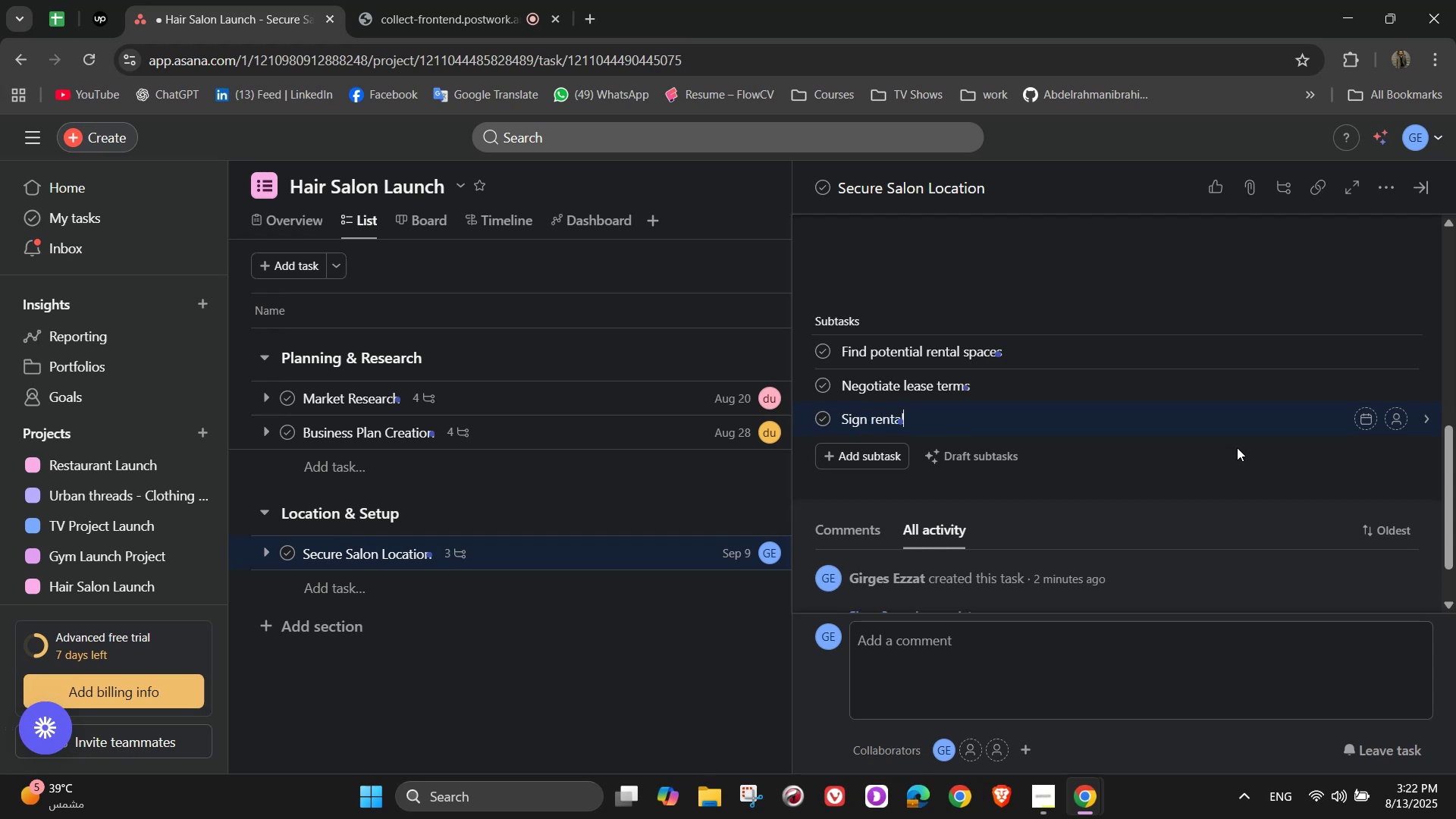 
type( agreement)
 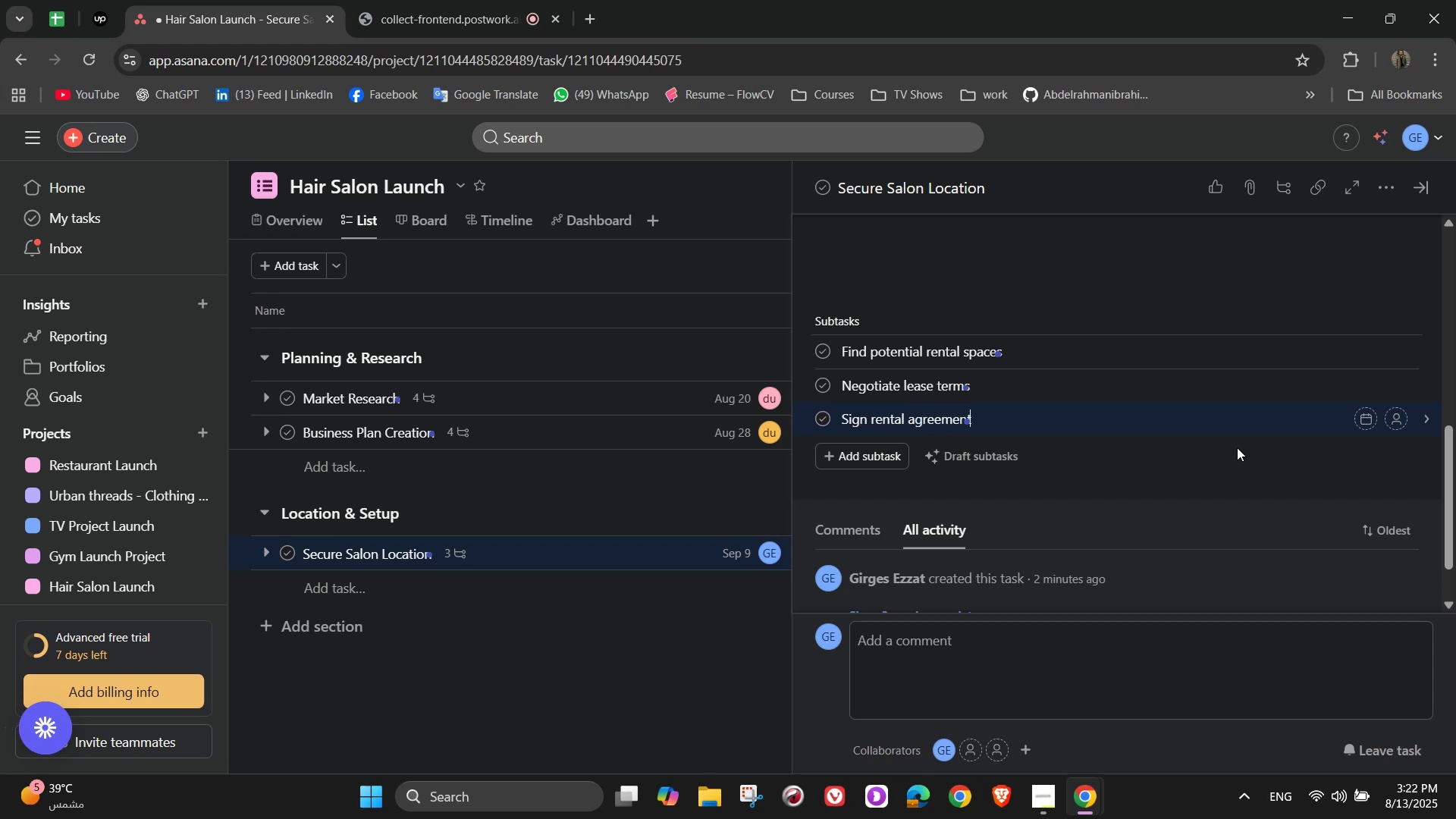 
key(Enter)
 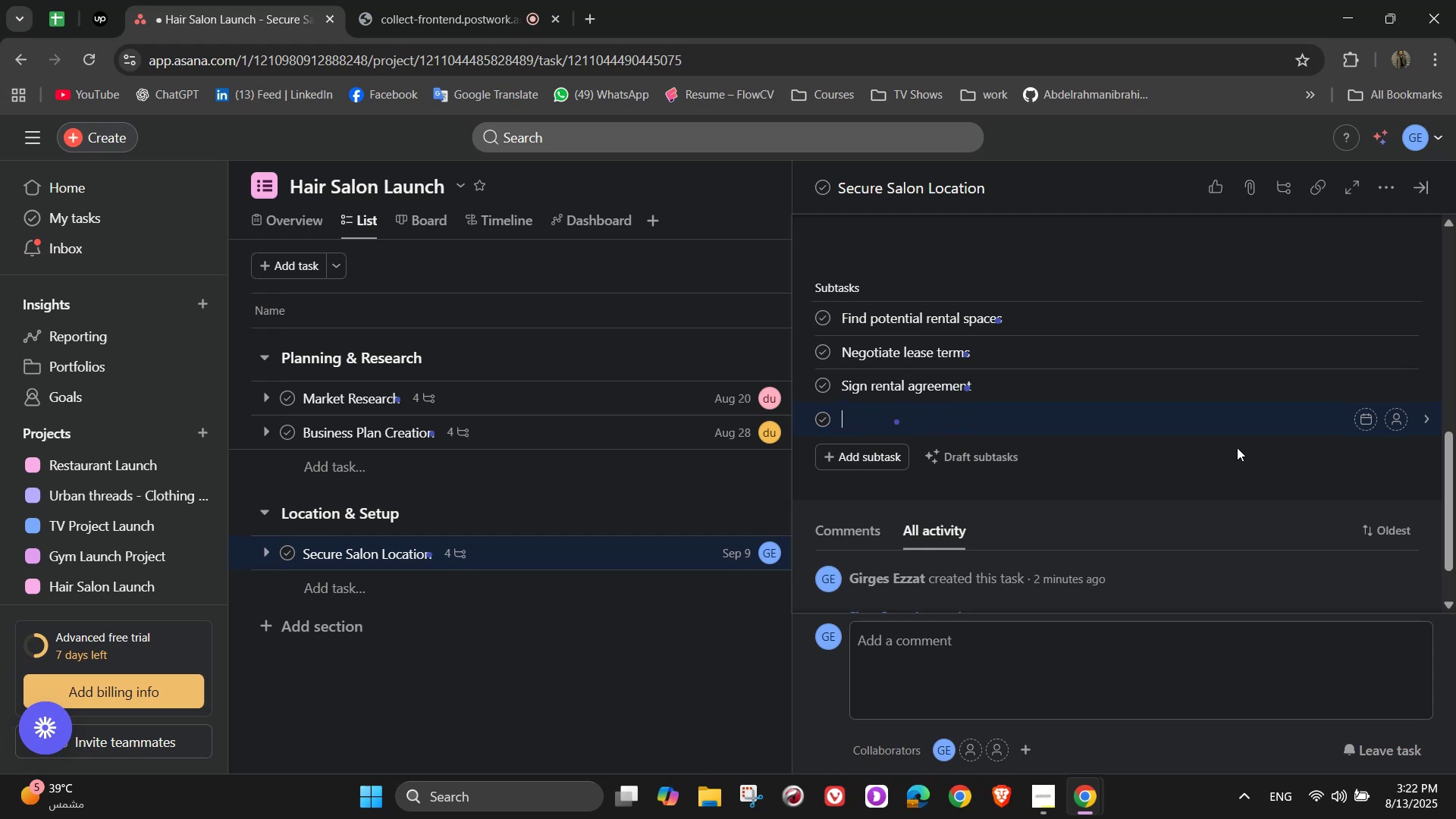 
wait(6.95)
 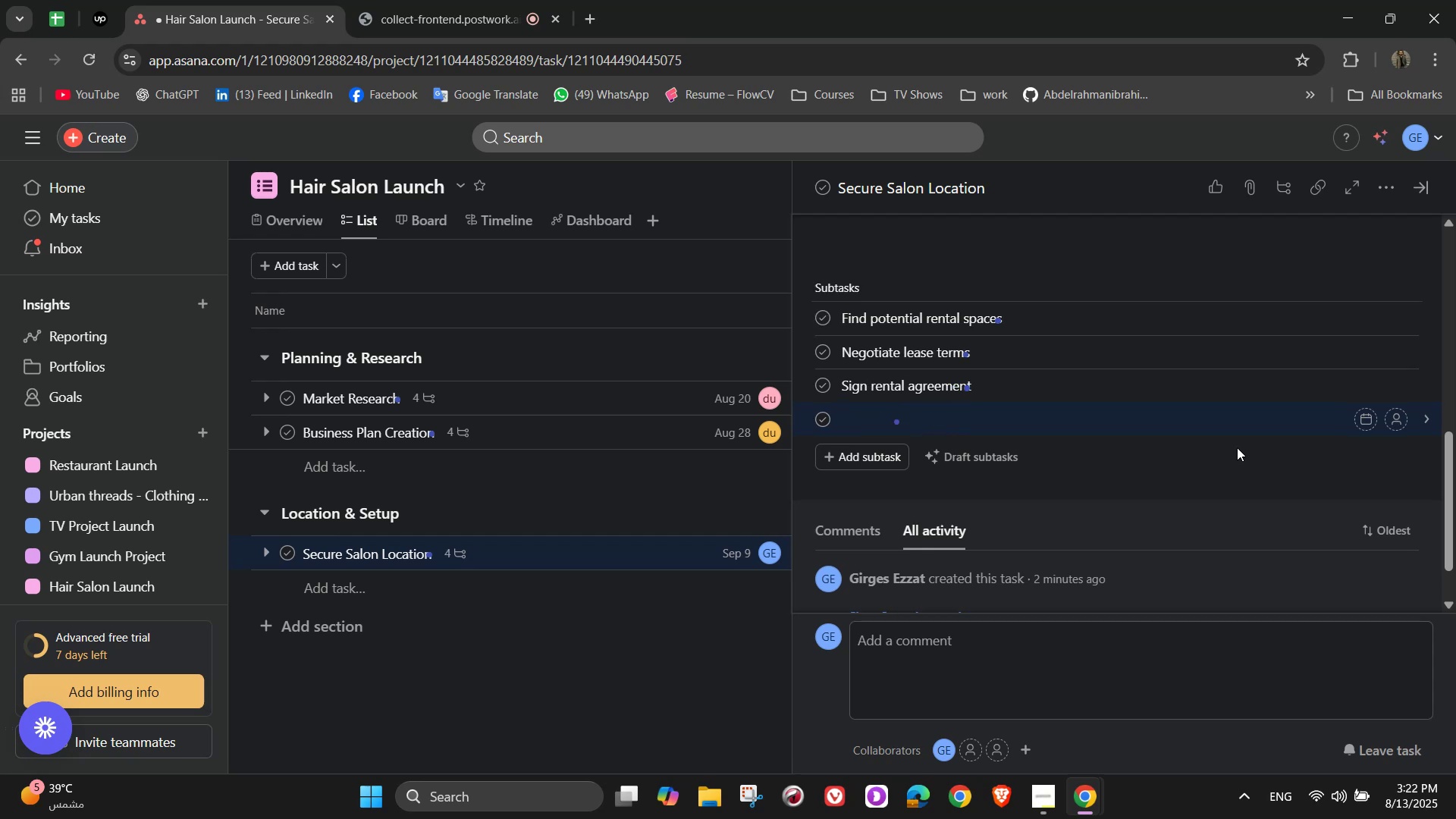 
type(Obtain necessary)
 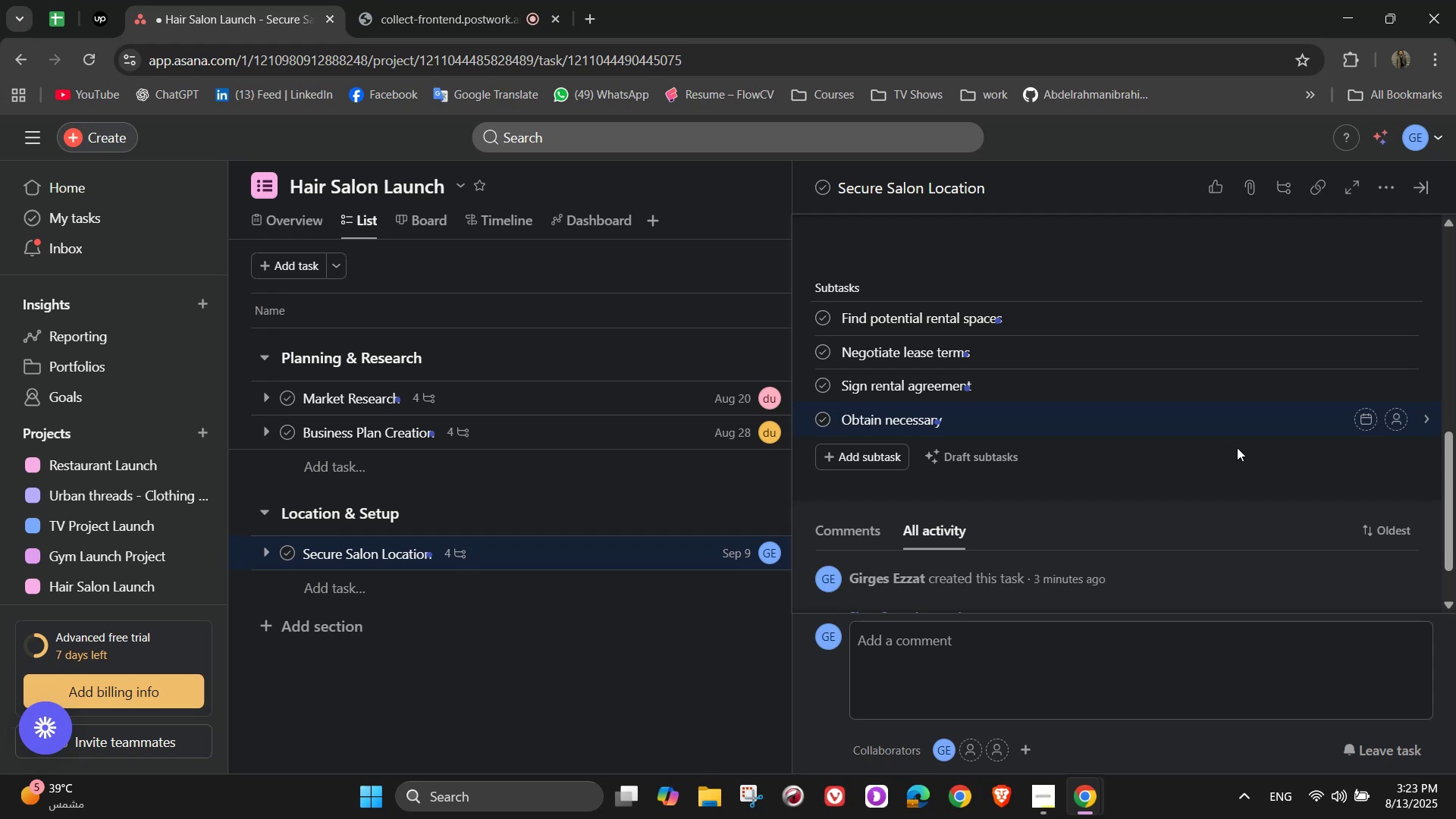 
wait(5.6)
 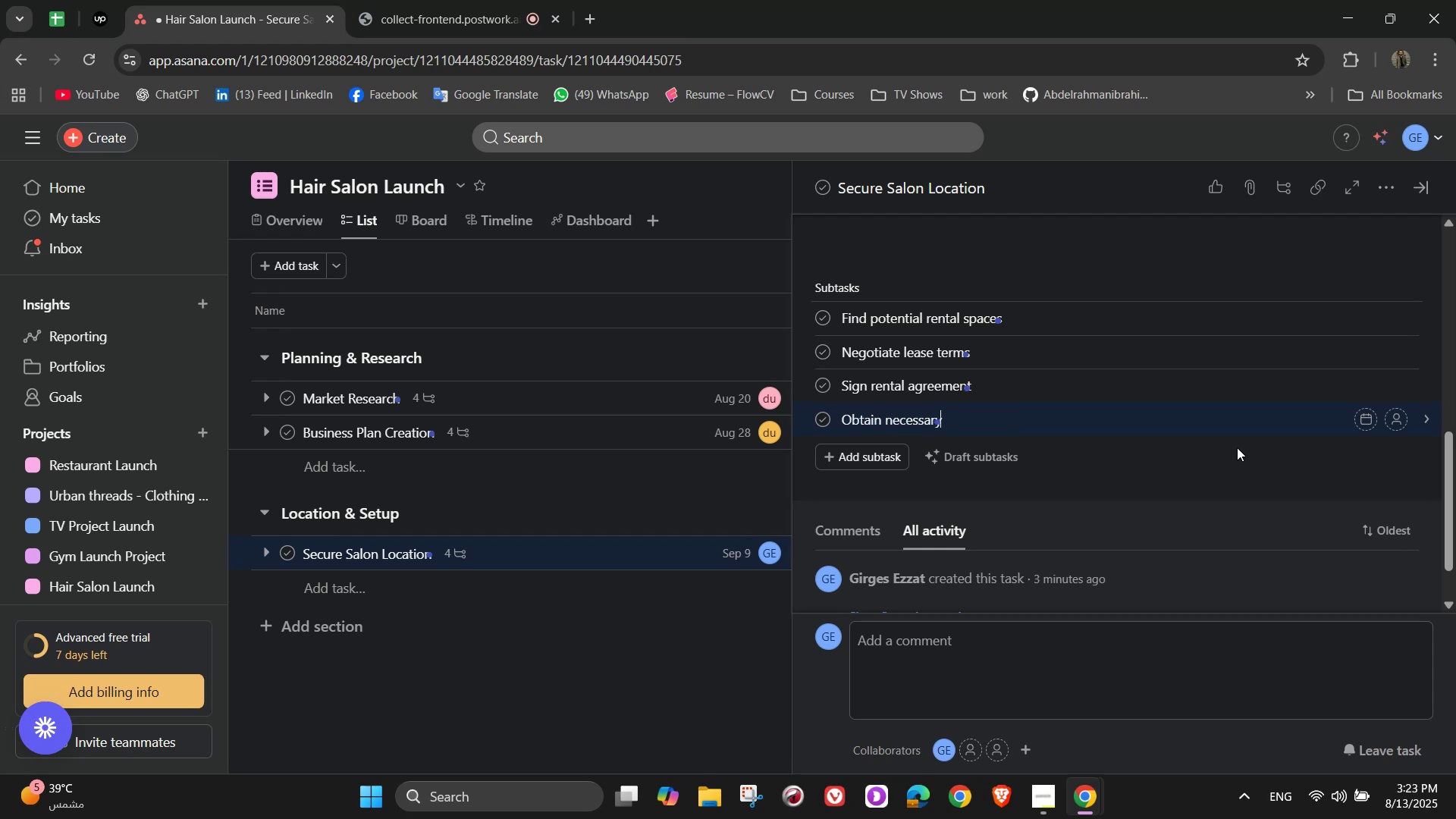 
type( pr)
key(Backspace)
type(ermits)
 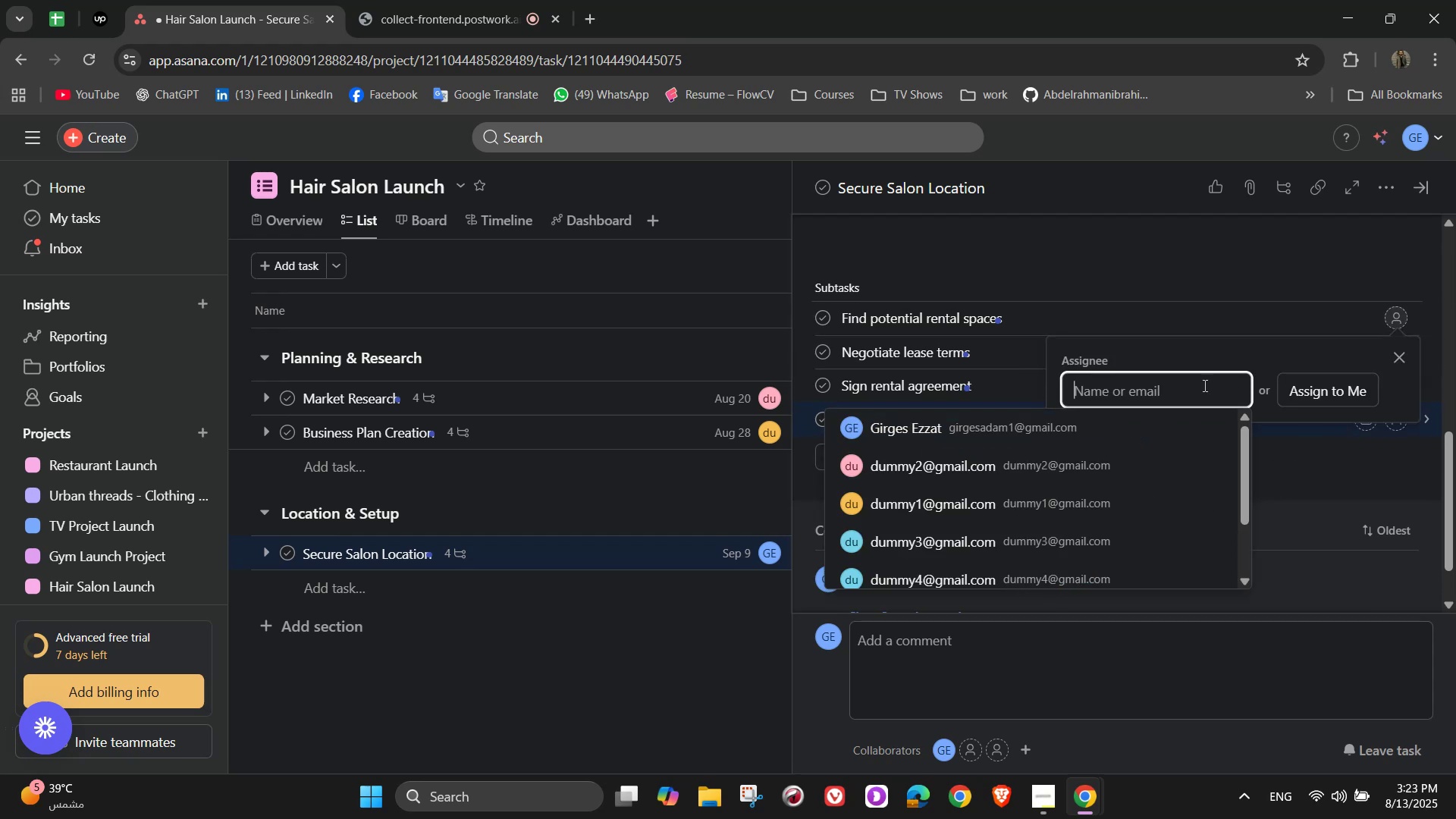 
wait(6.48)
 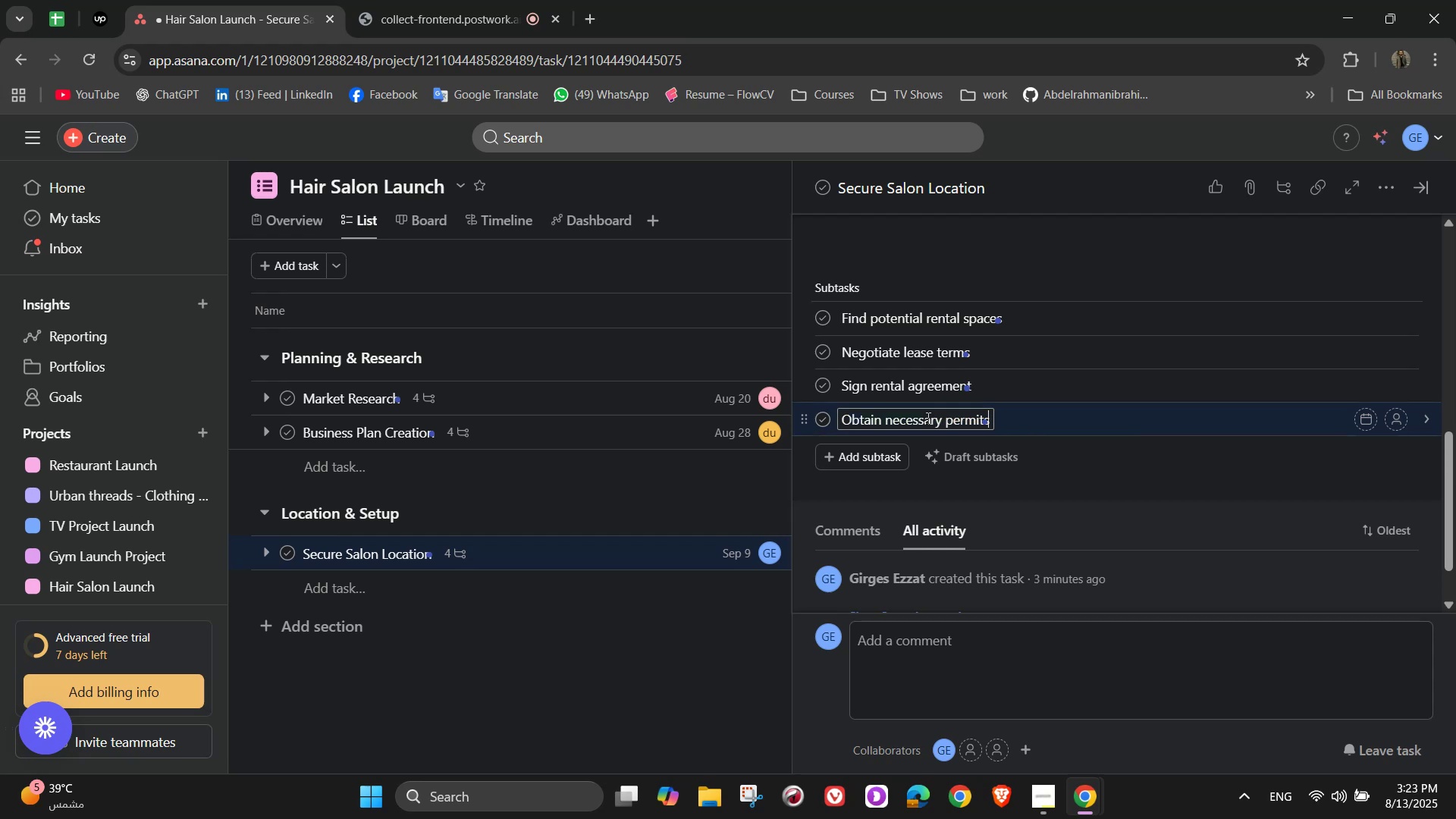 
left_click([1394, 355])
 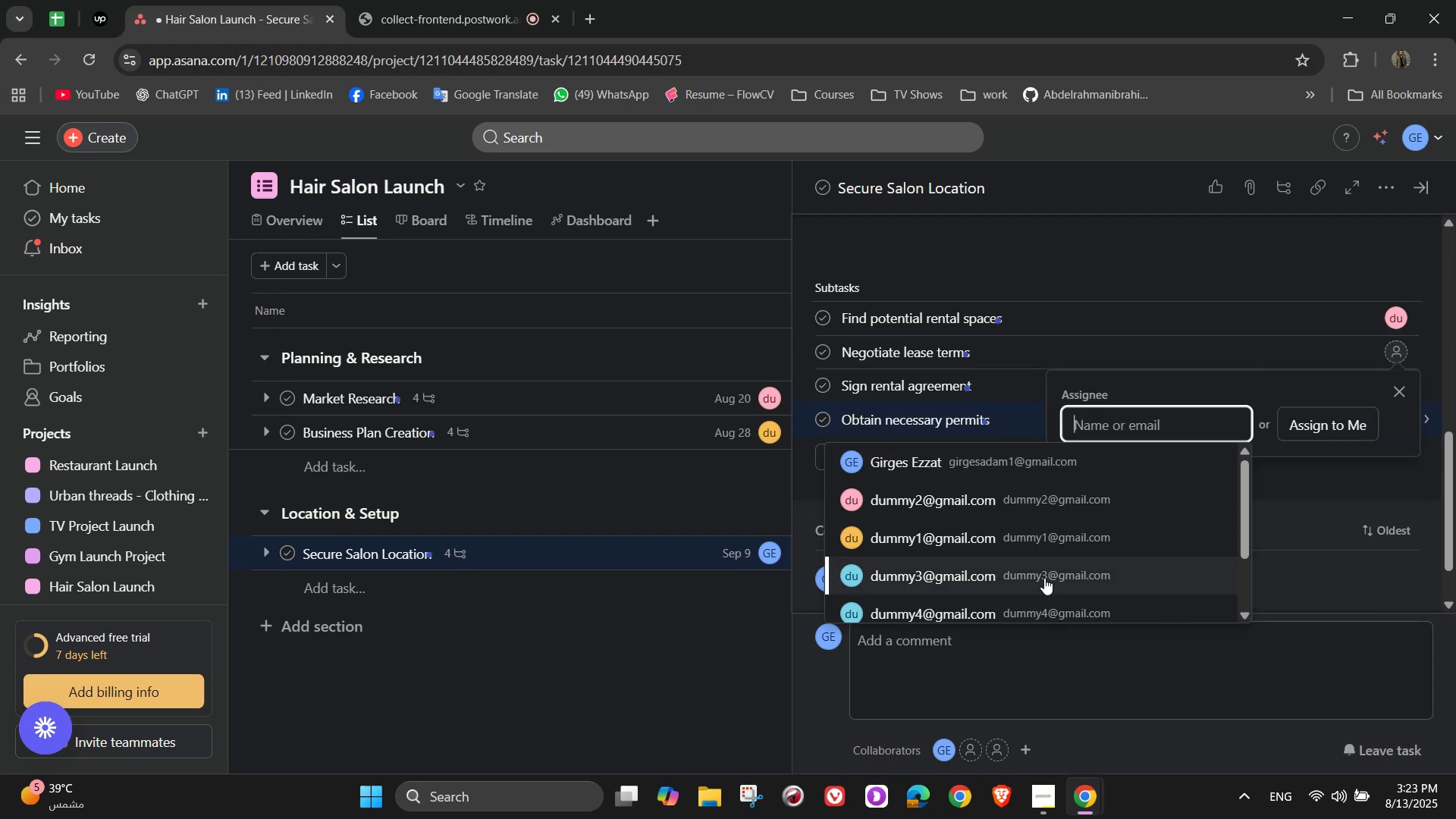 
left_click([1043, 578])
 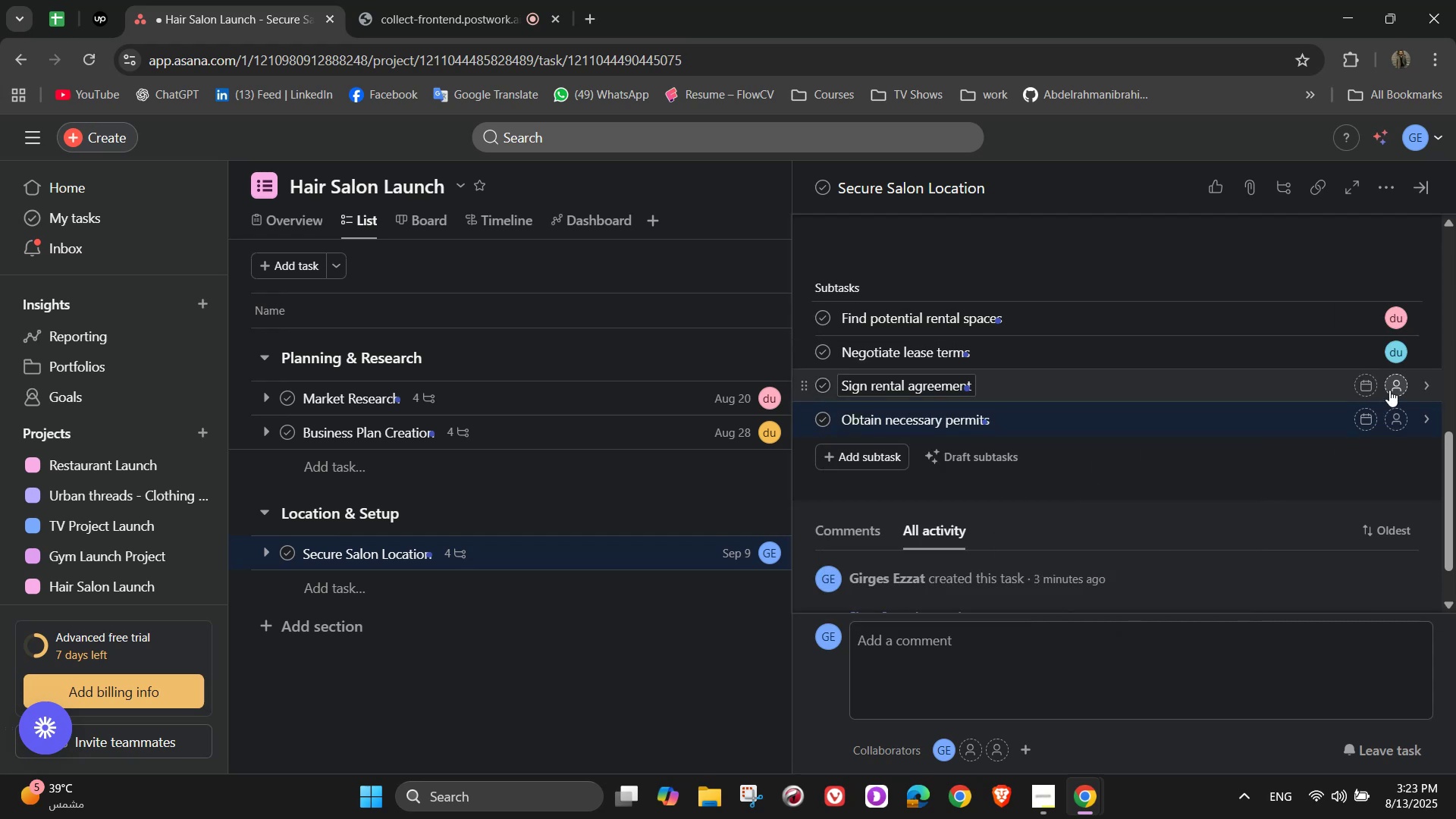 
left_click([1400, 389])
 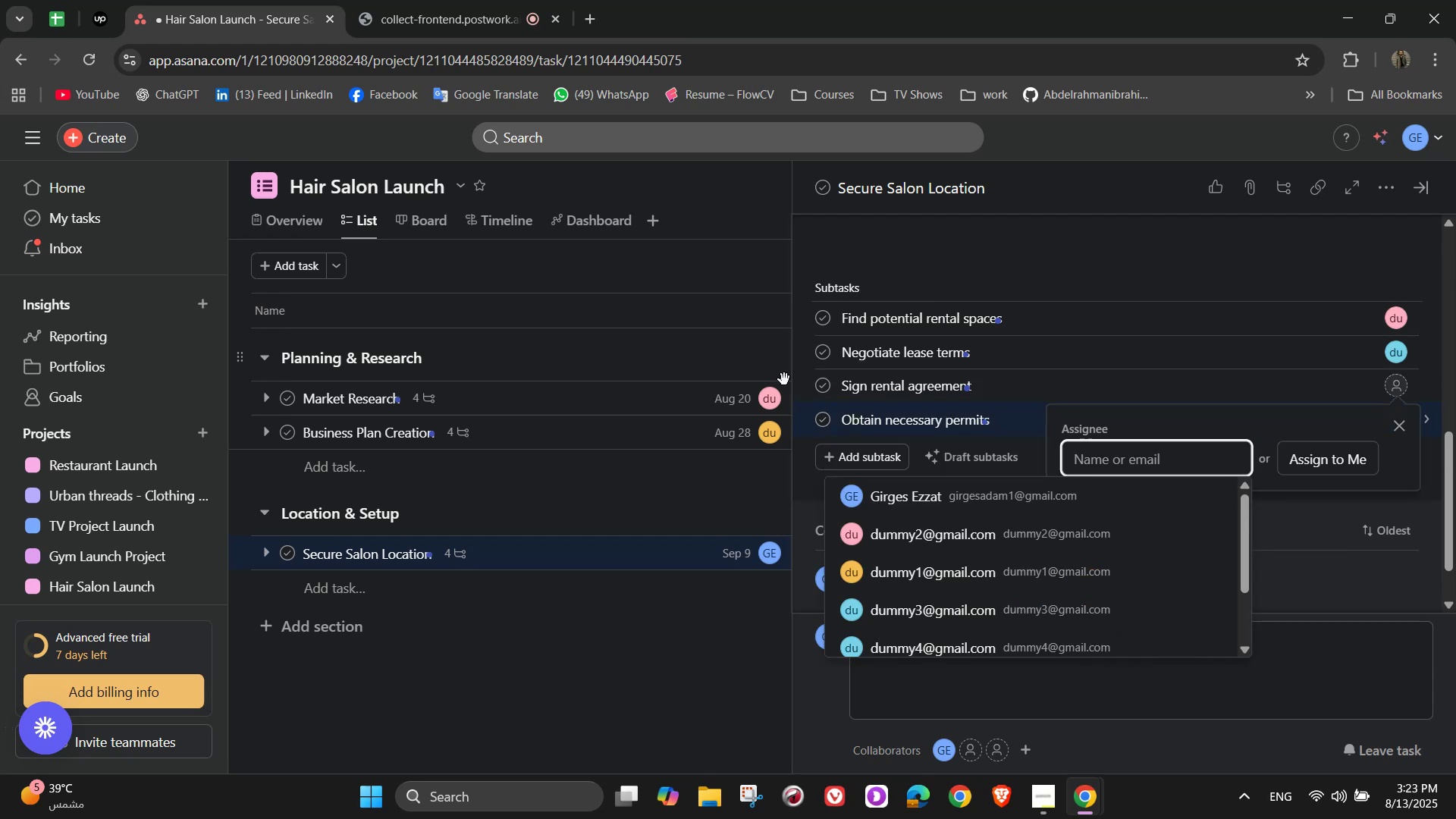 
left_click([949, 480])
 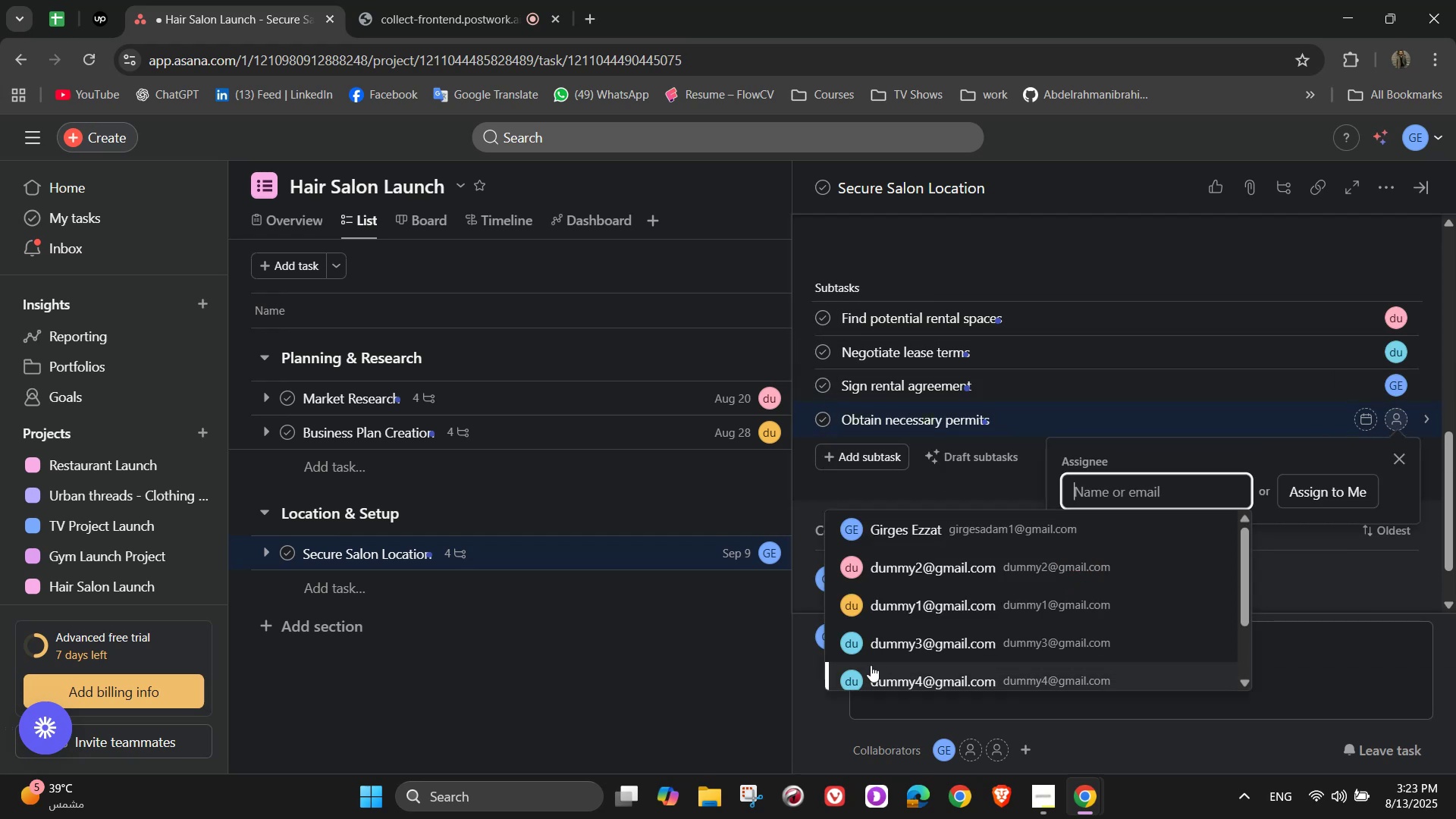 
left_click([941, 619])
 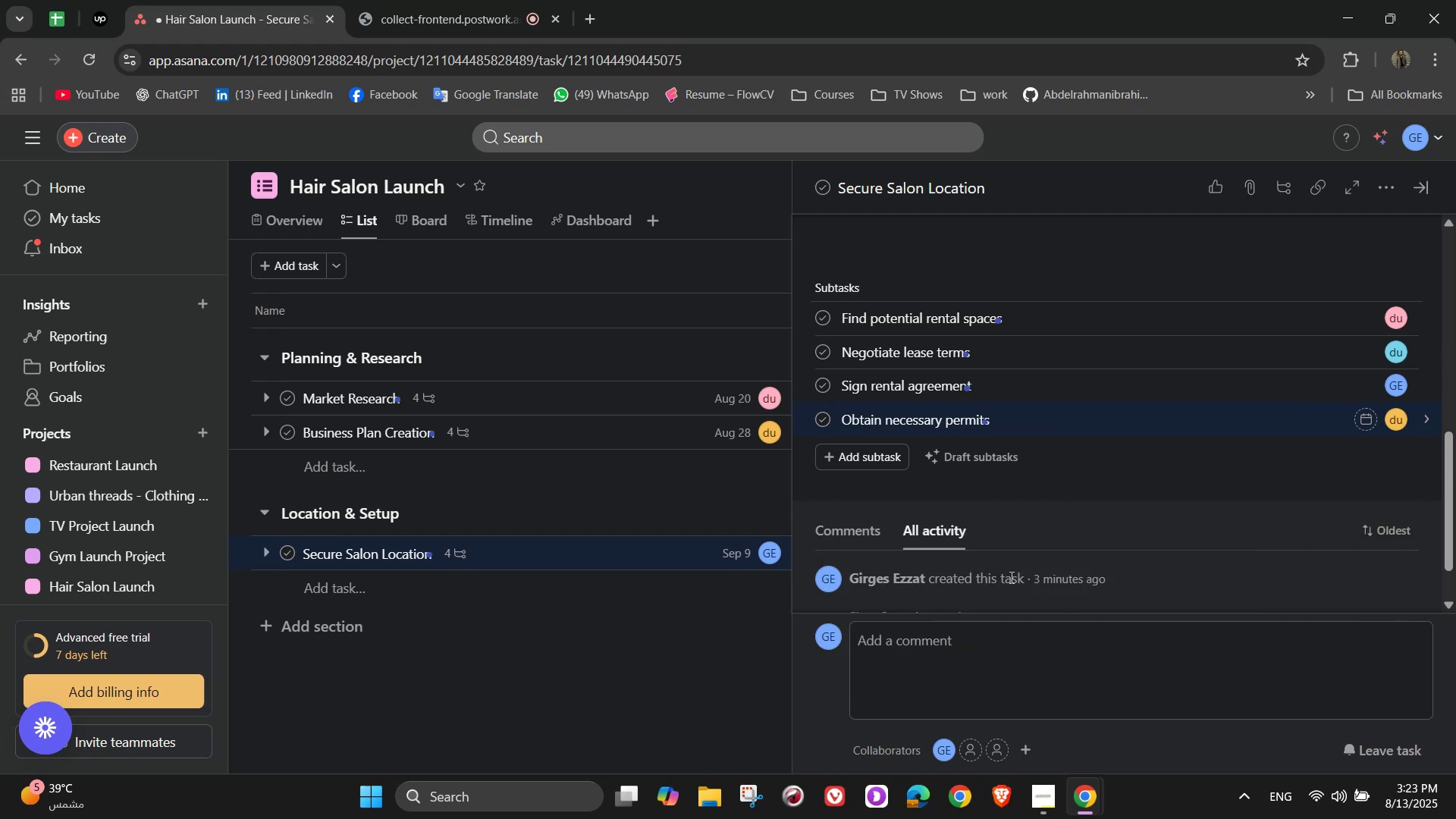 
scroll: coordinate [1056, 580], scroll_direction: up, amount: 8.0
 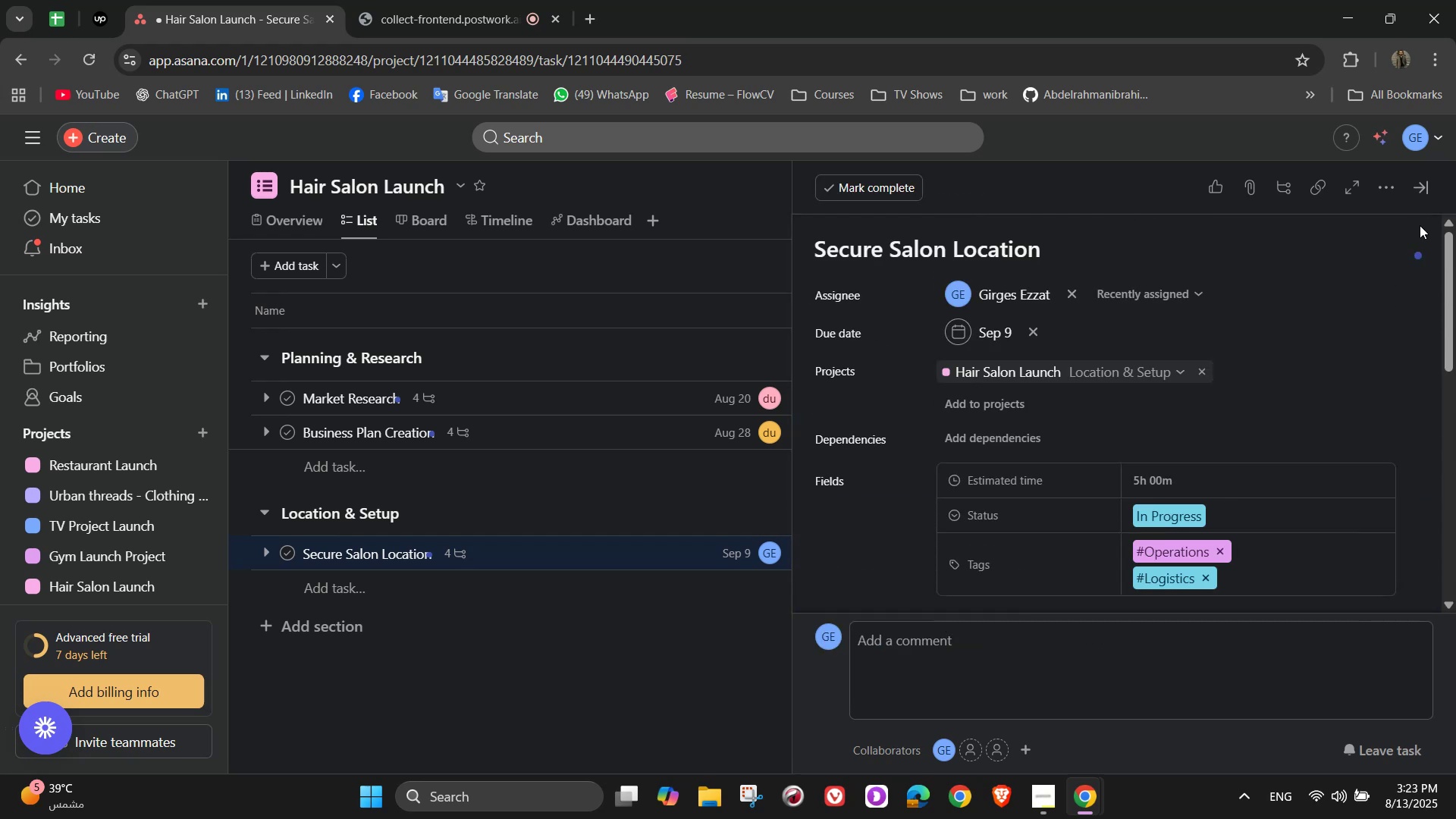 
left_click([1422, 189])
 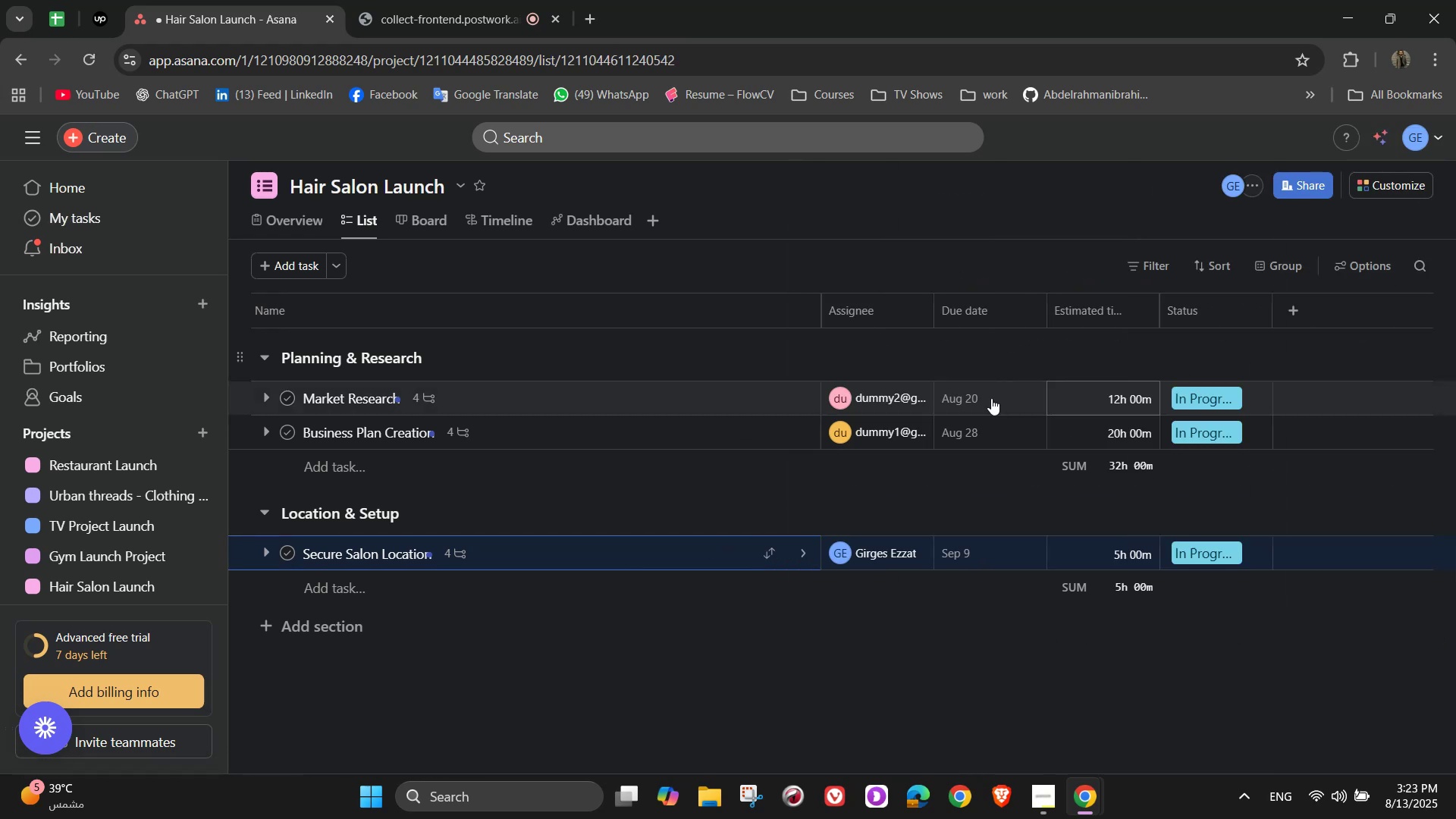 
scroll: coordinate [835, 522], scroll_direction: down, amount: 1.0
 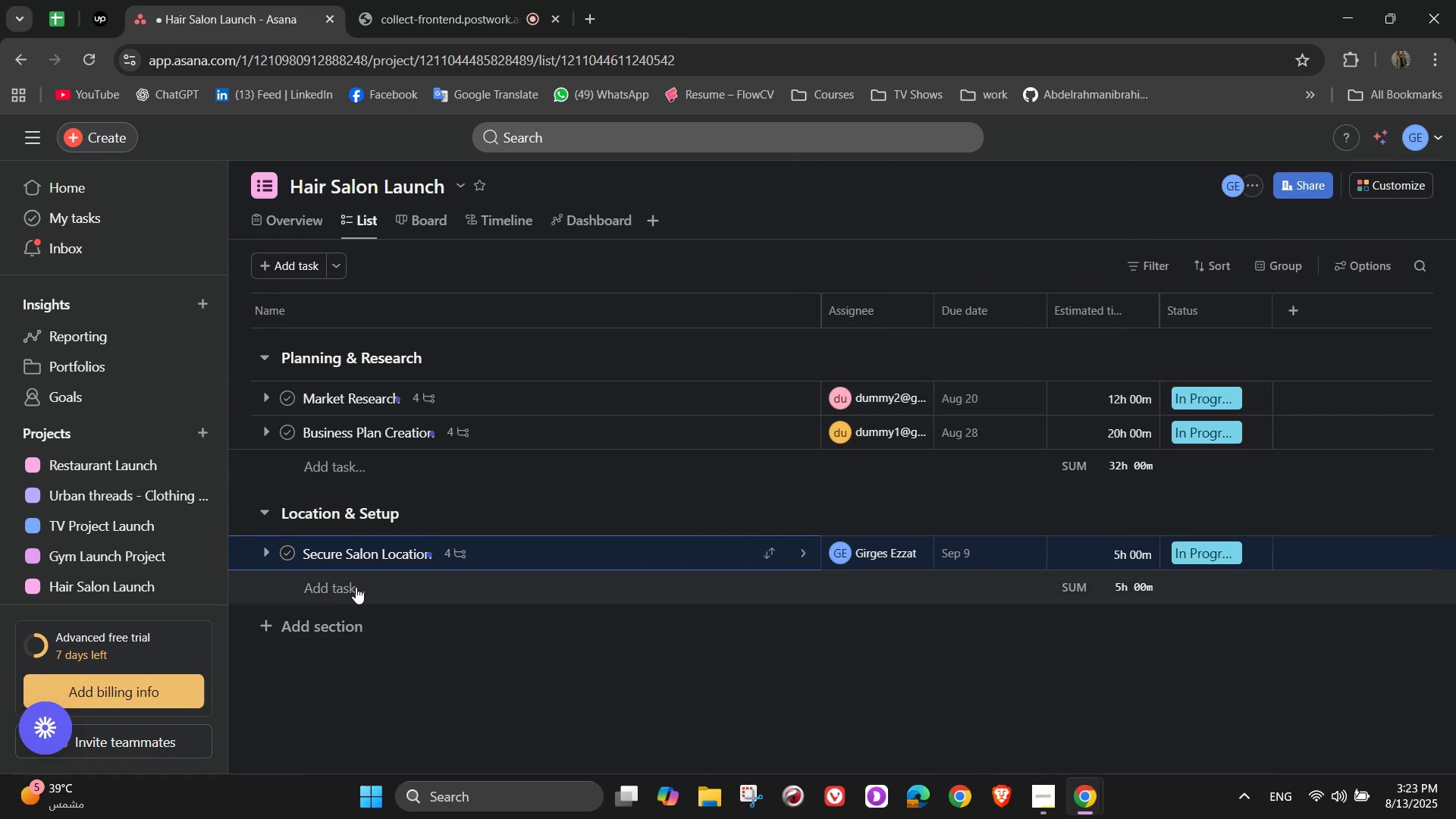 
left_click([356, 587])
 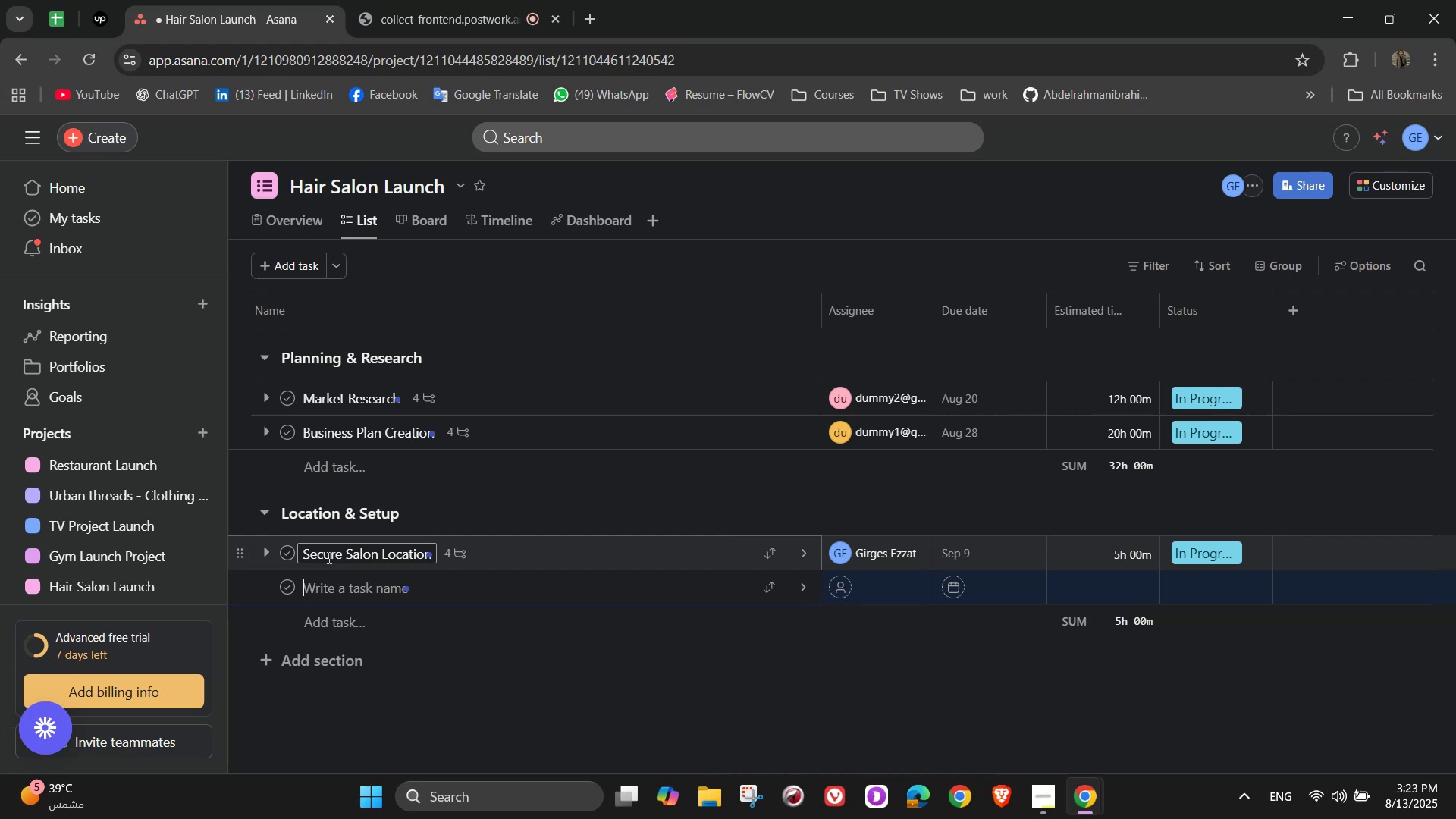 
wait(20.77)
 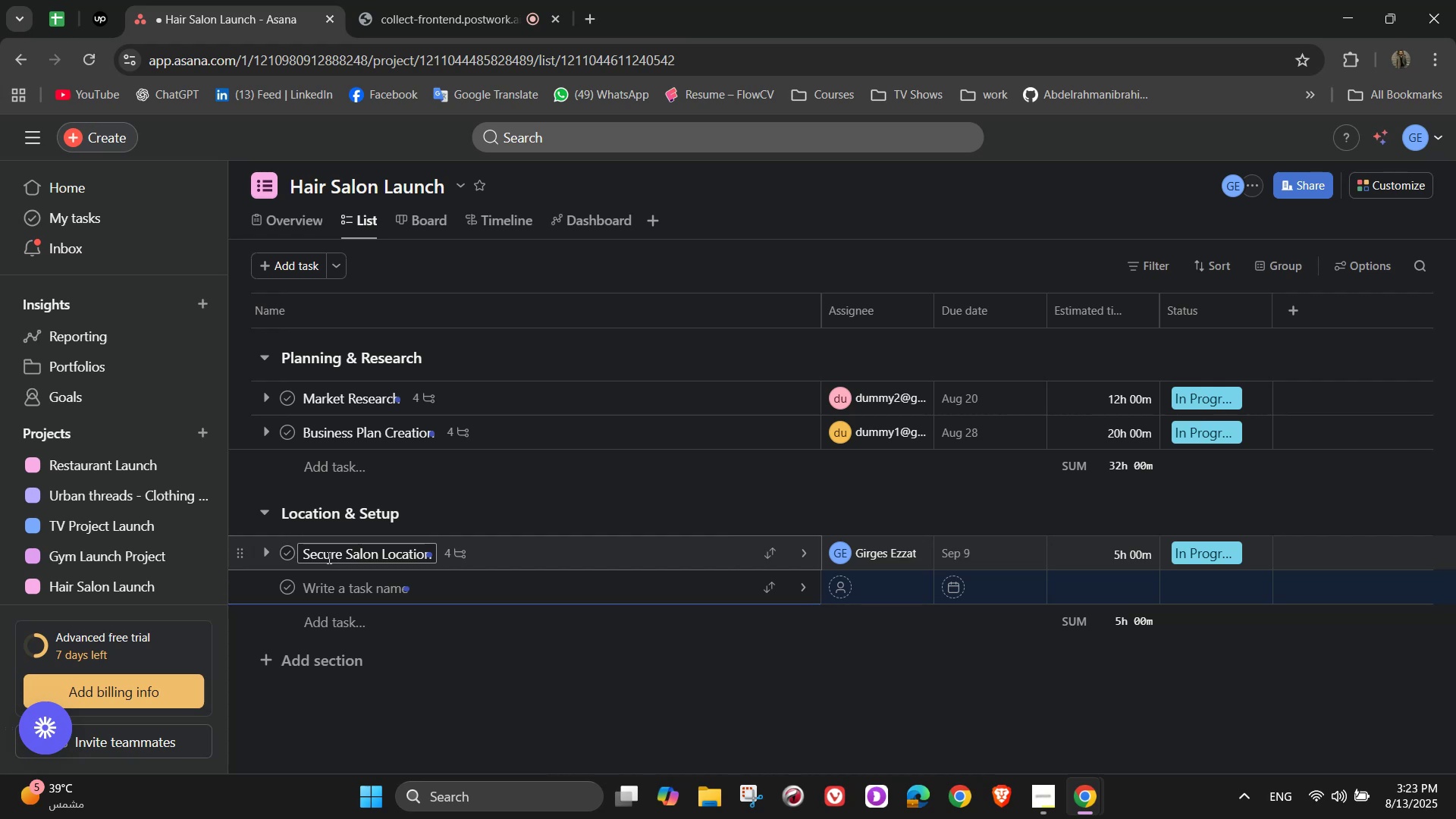 
type(Interior Design & Renovation)
 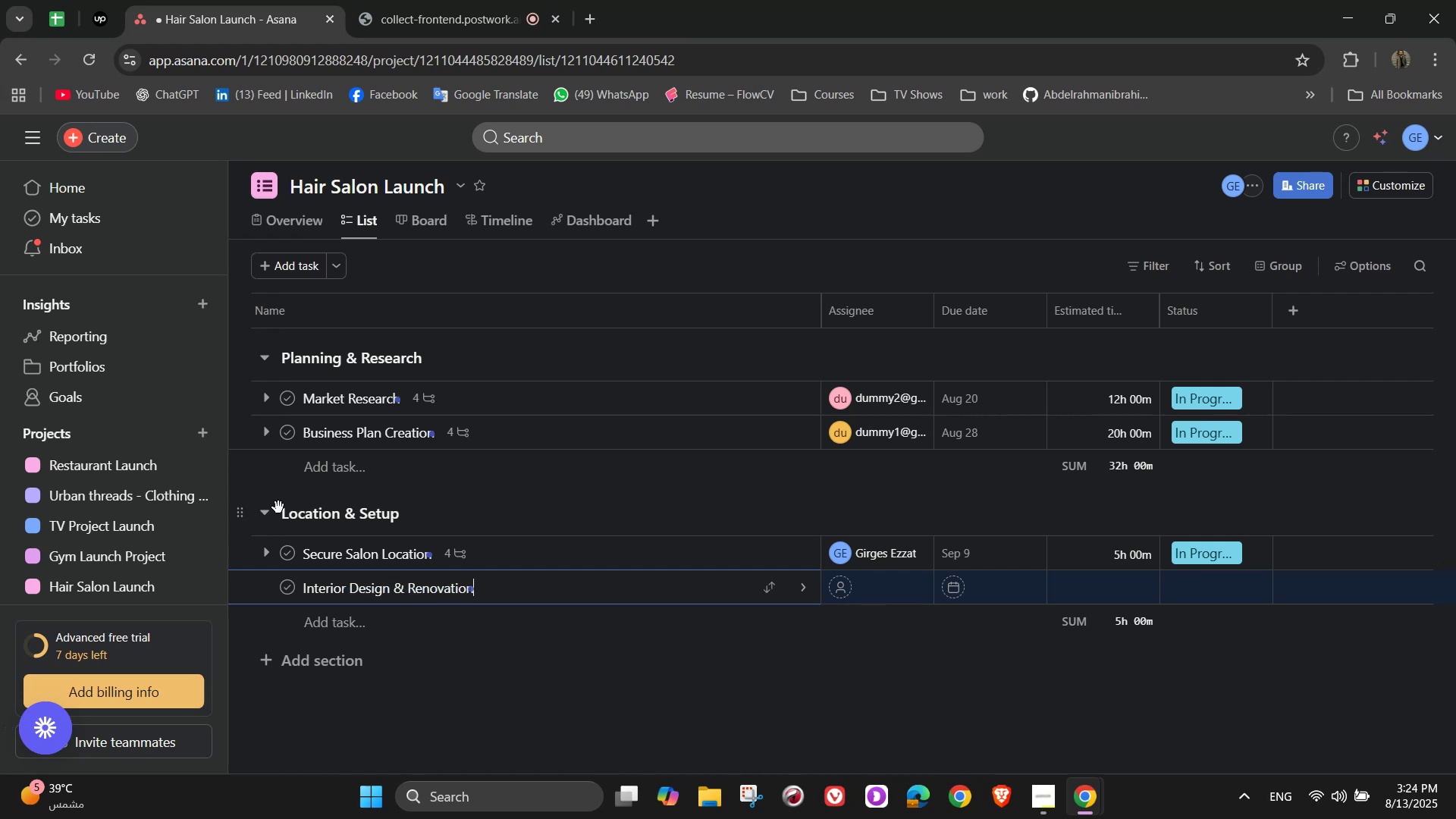 
wait(28.62)
 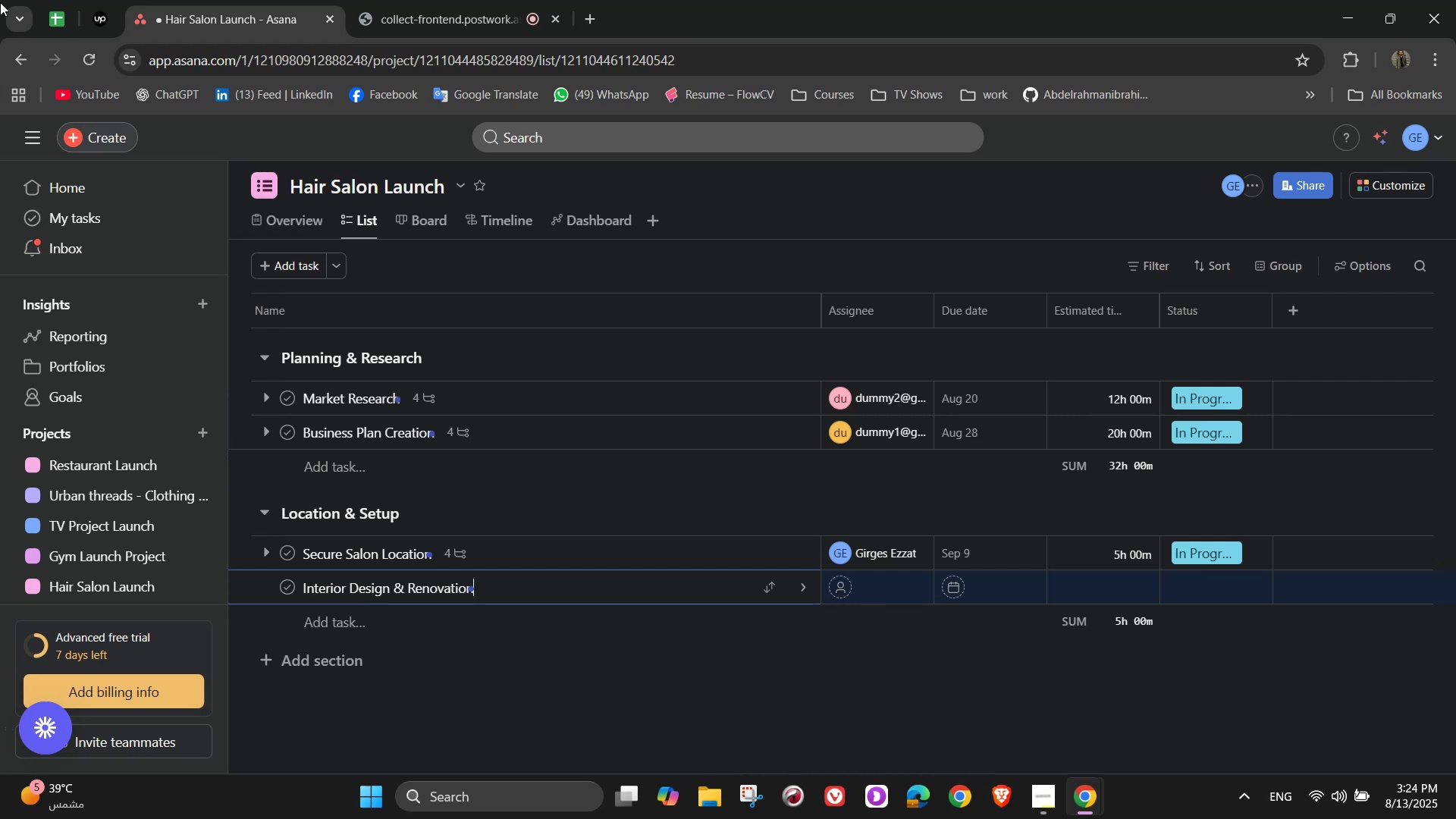 
left_click([803, 588])
 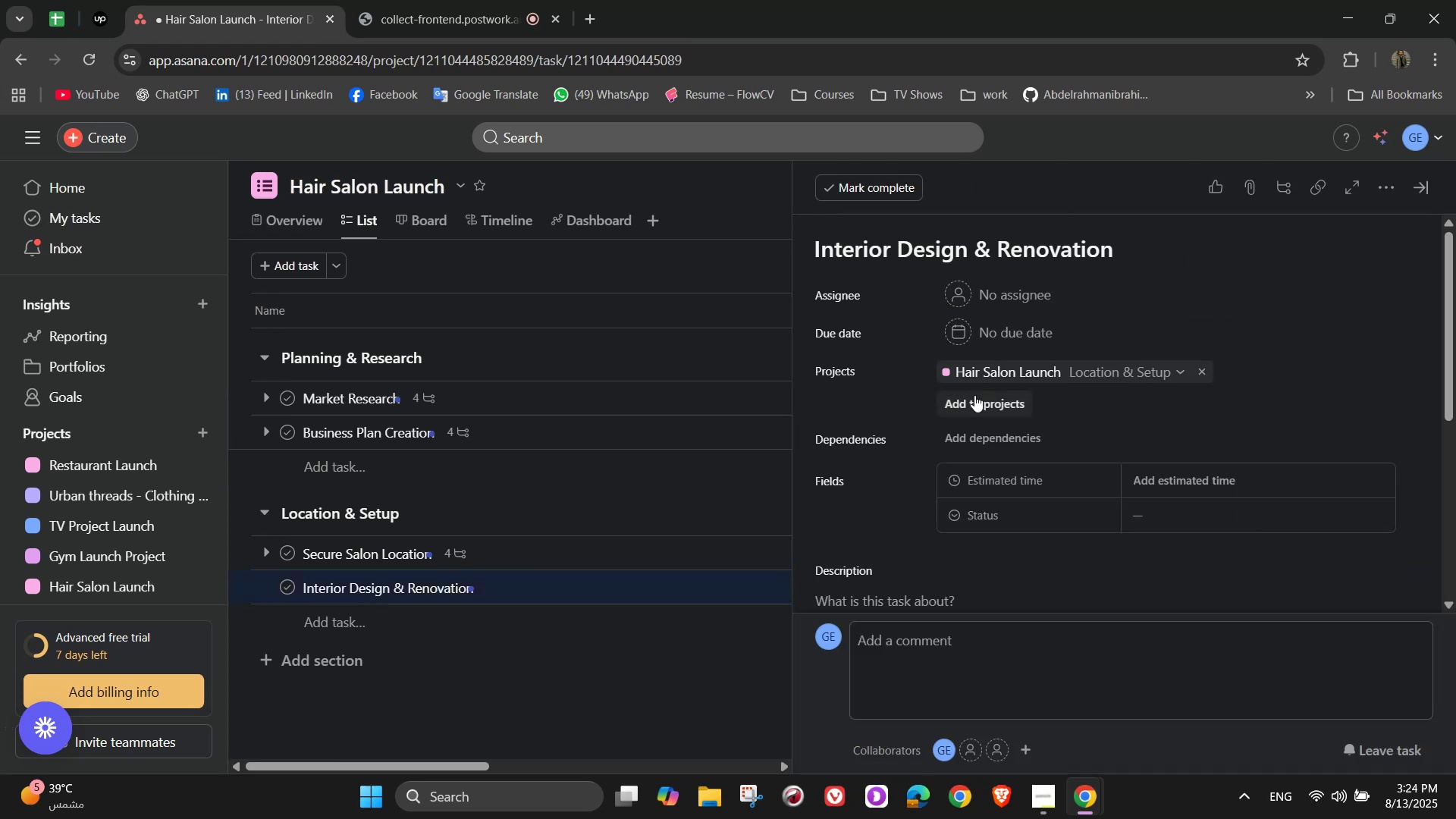 
mouse_move([1045, 304])
 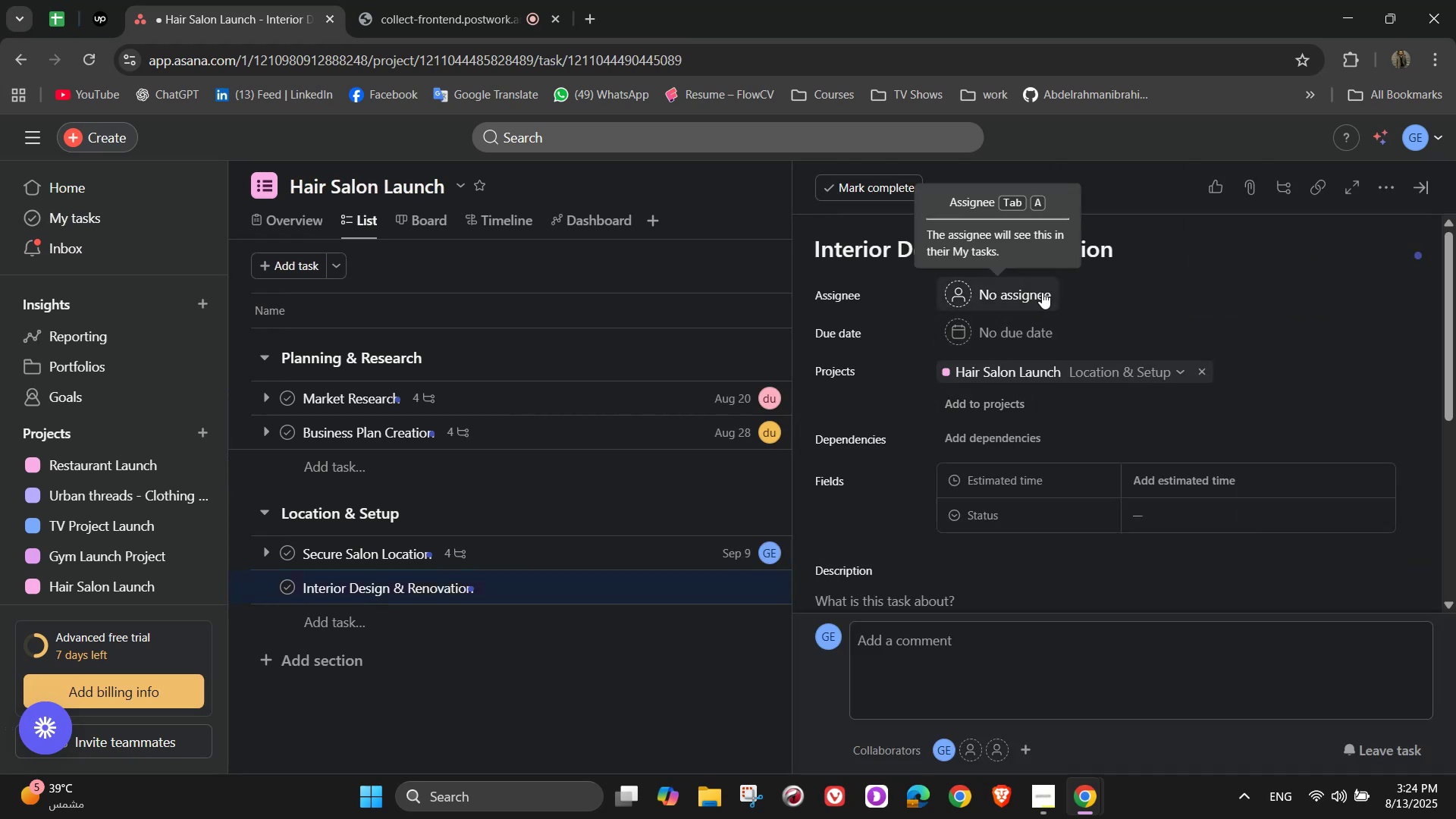 
left_click([1042, 292])
 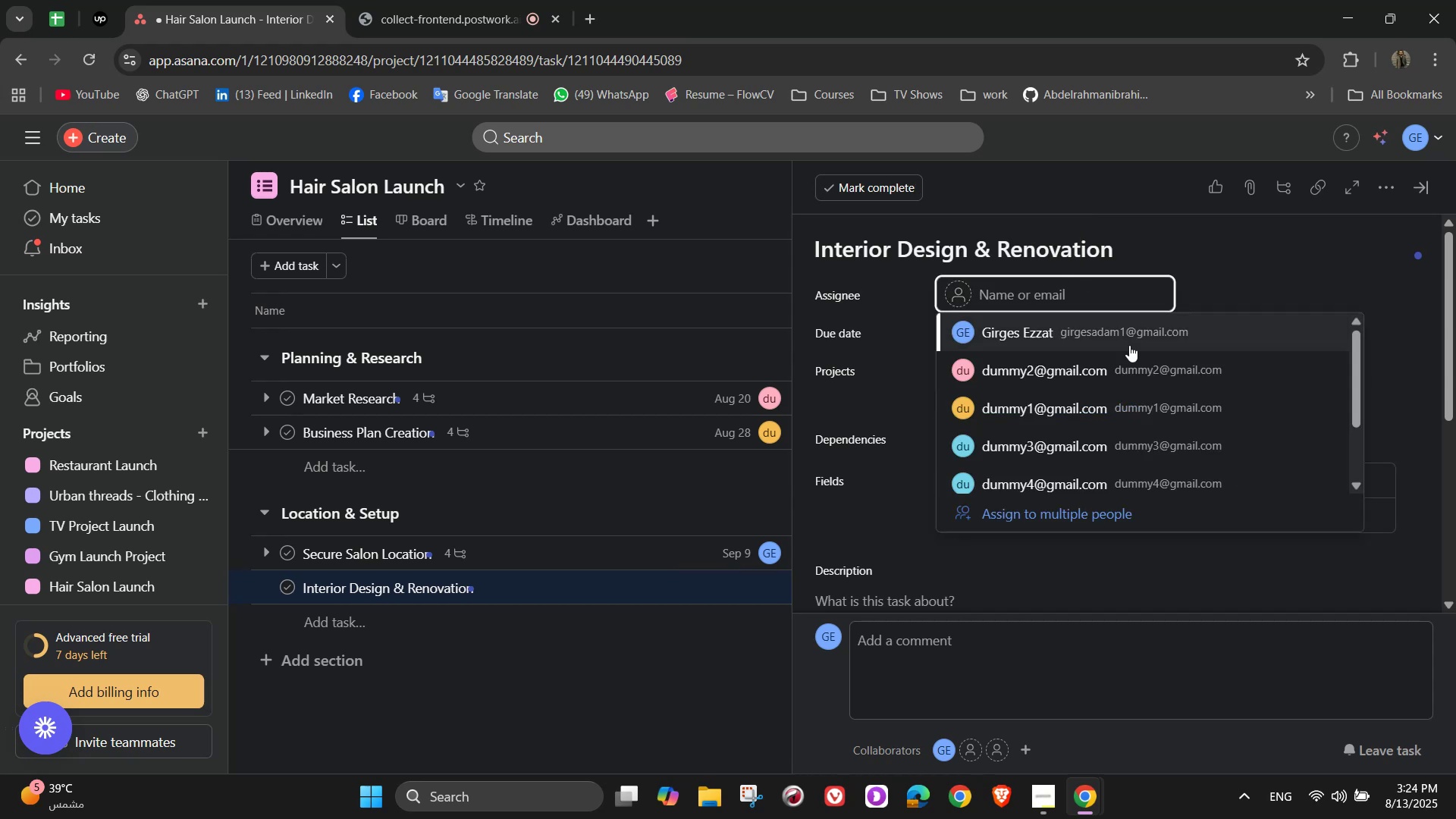 
left_click([1125, 383])
 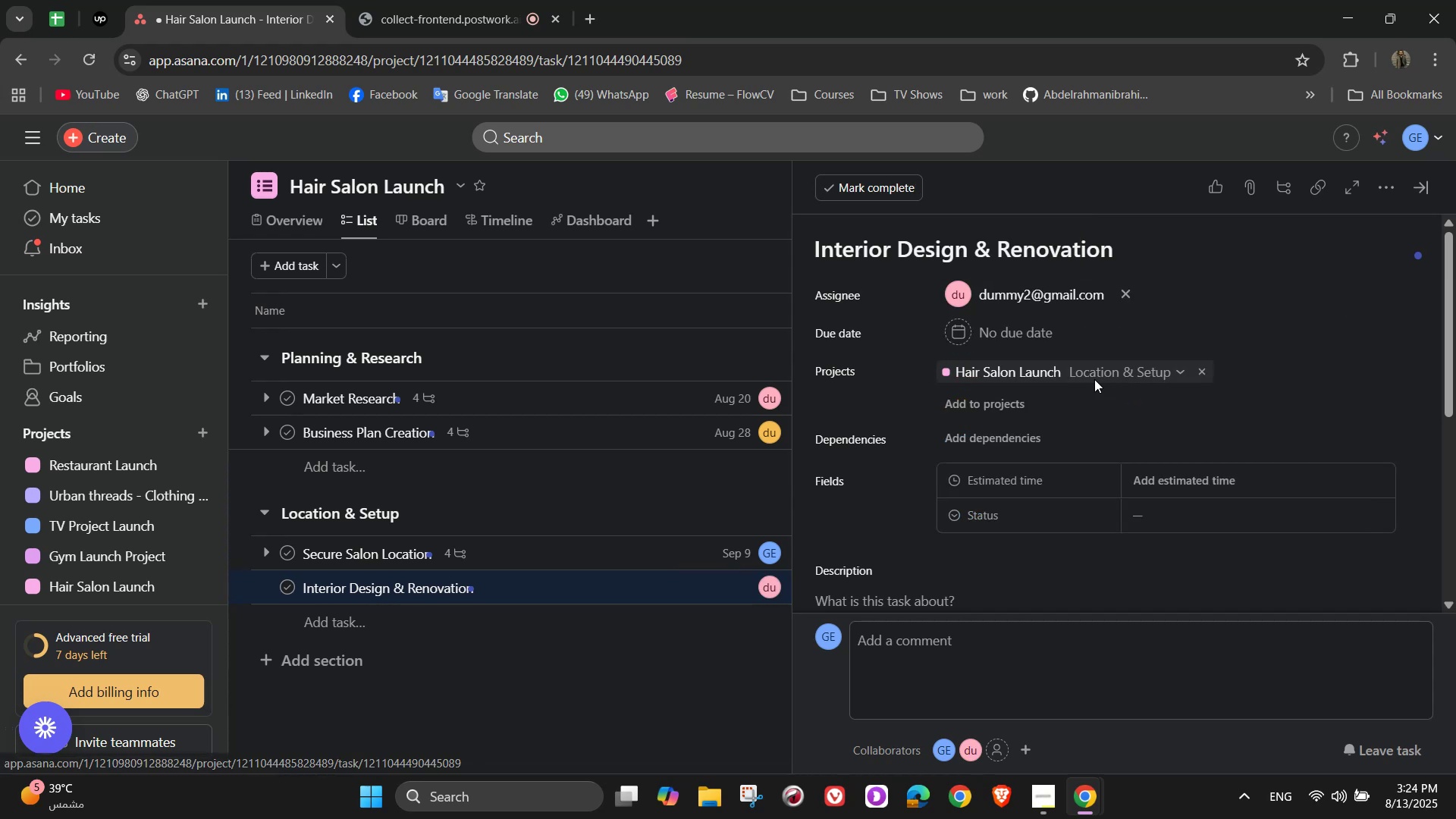 
left_click([1058, 322])
 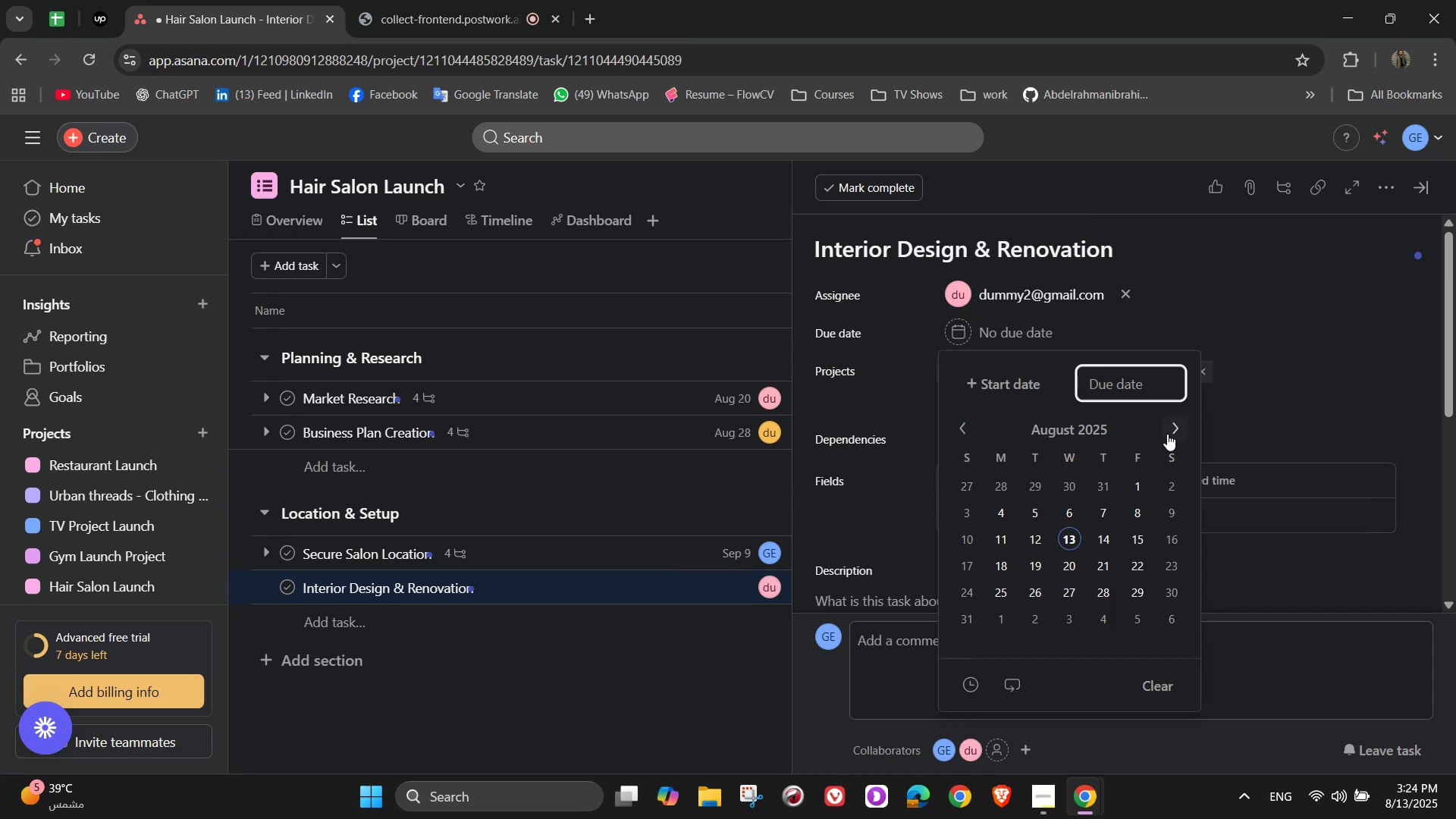 
left_click([1172, 434])
 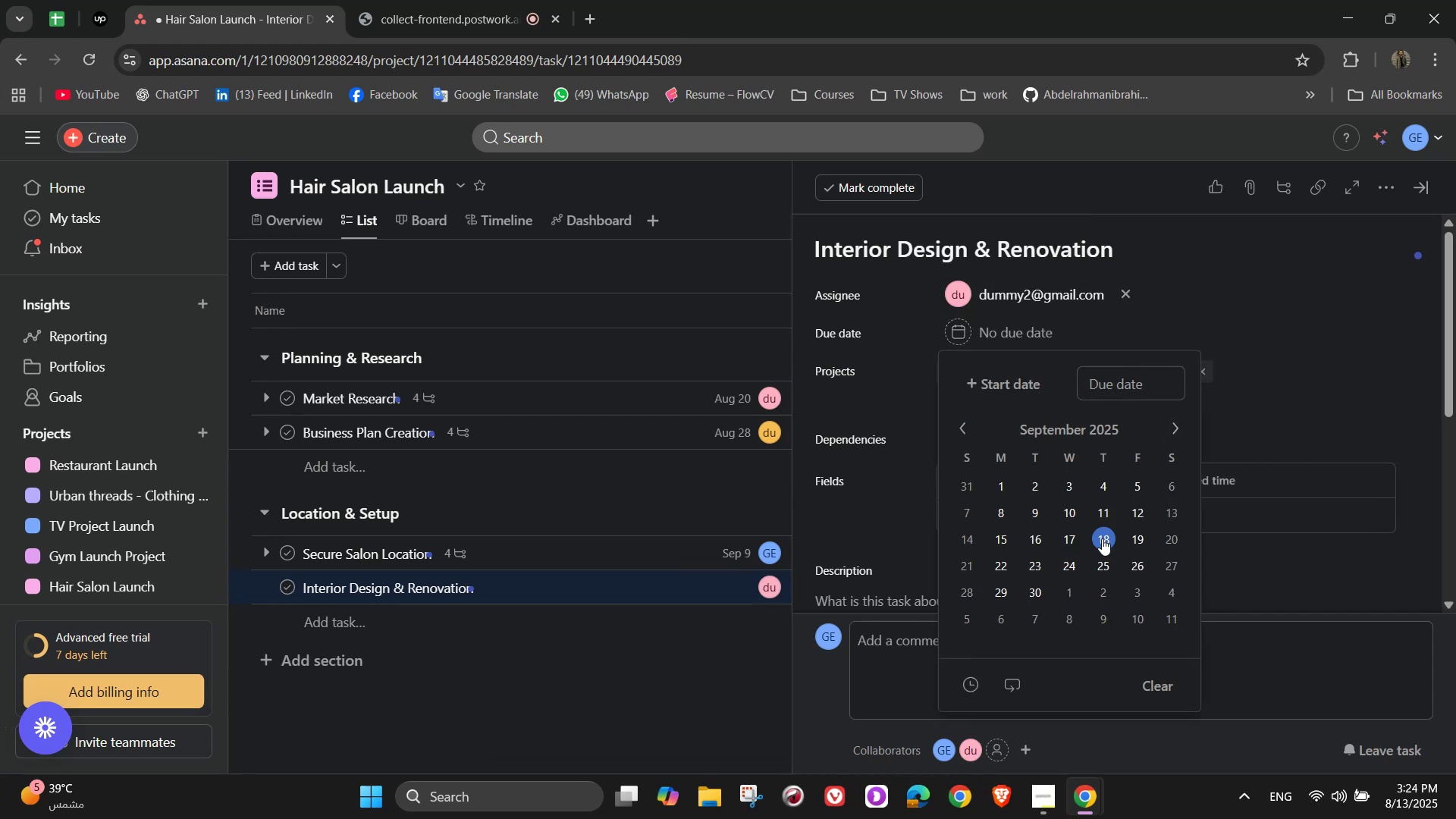 
left_click([1047, 535])
 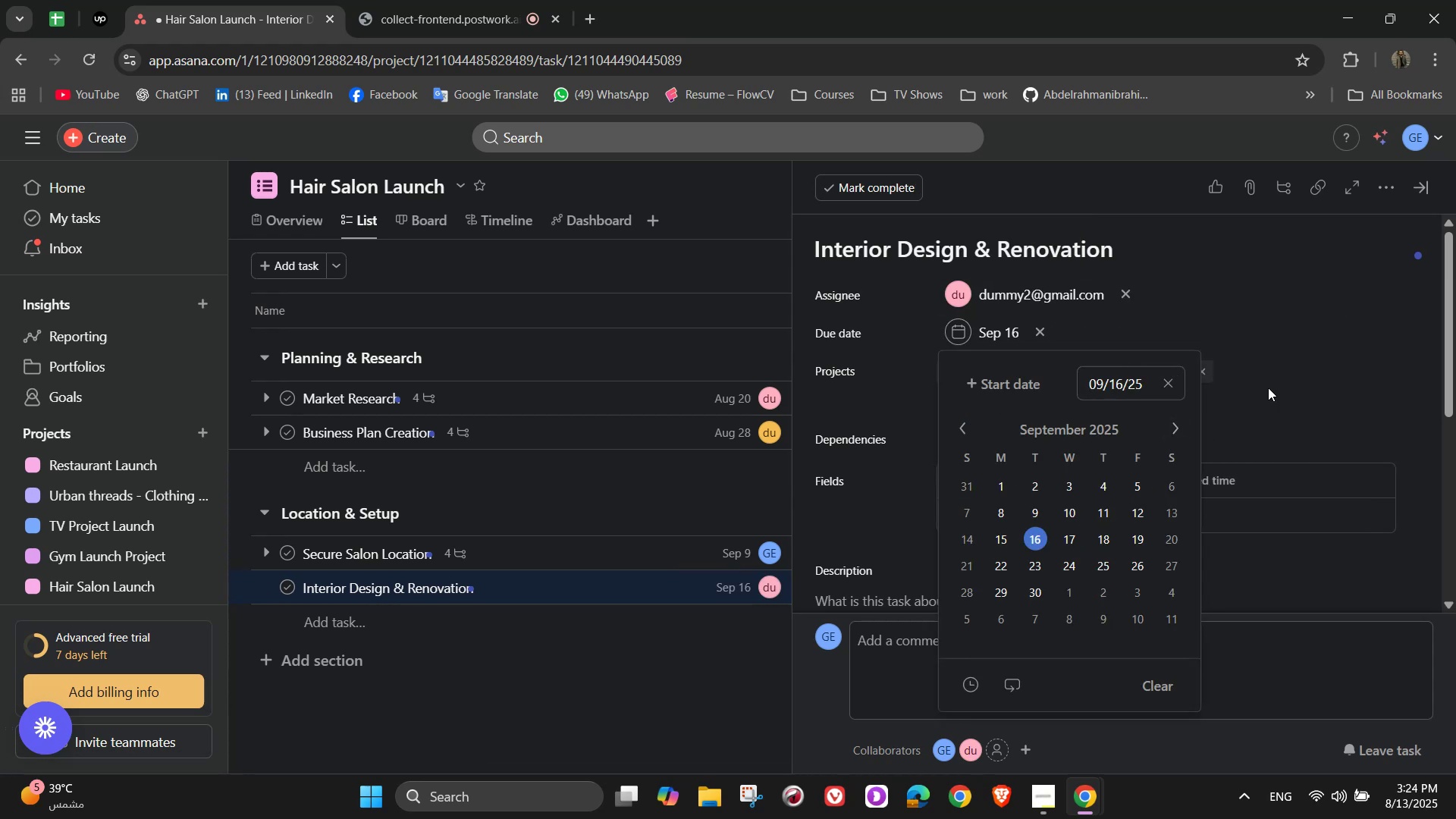 
double_click([1288, 372])
 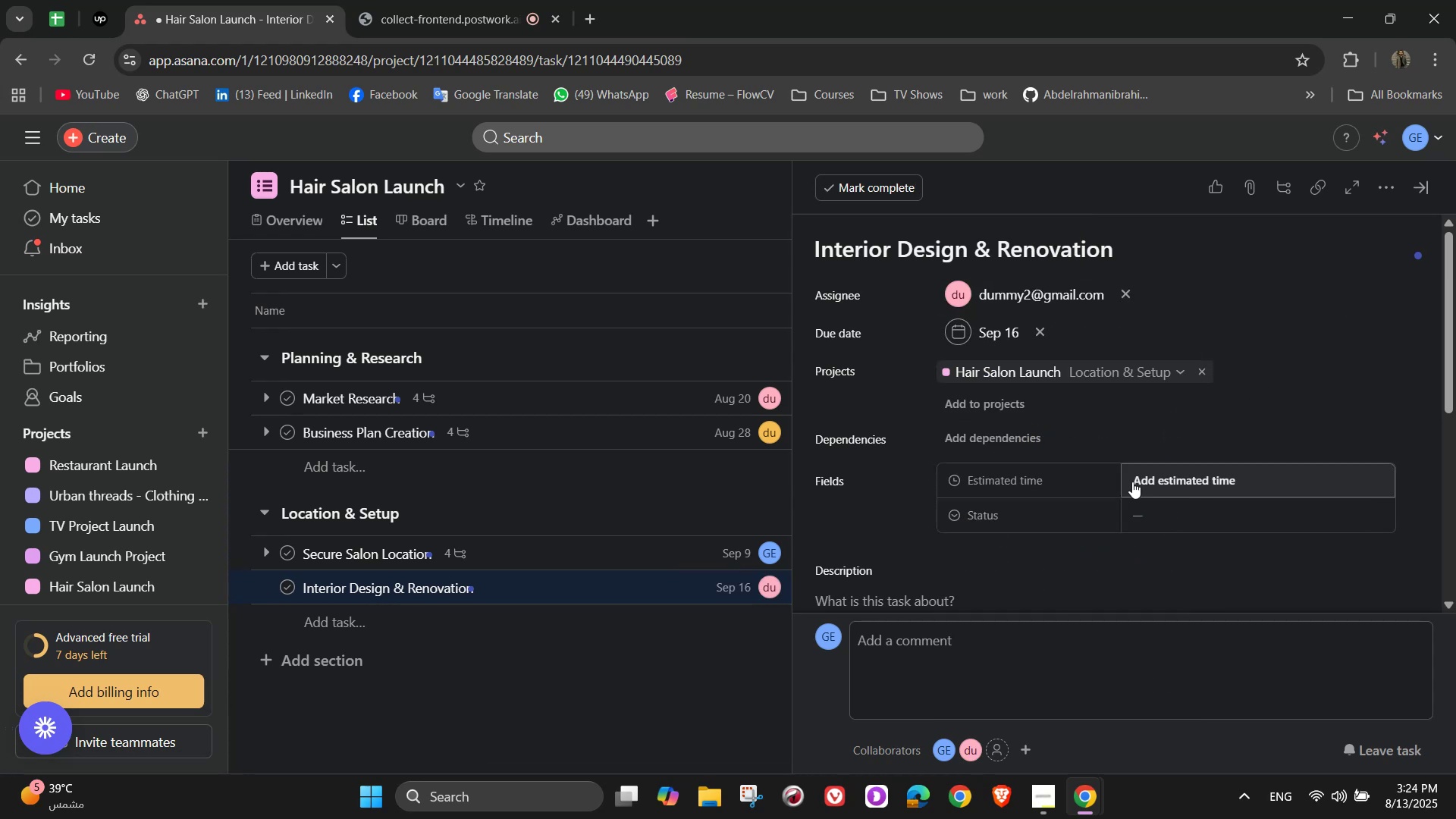 
left_click([1138, 486])
 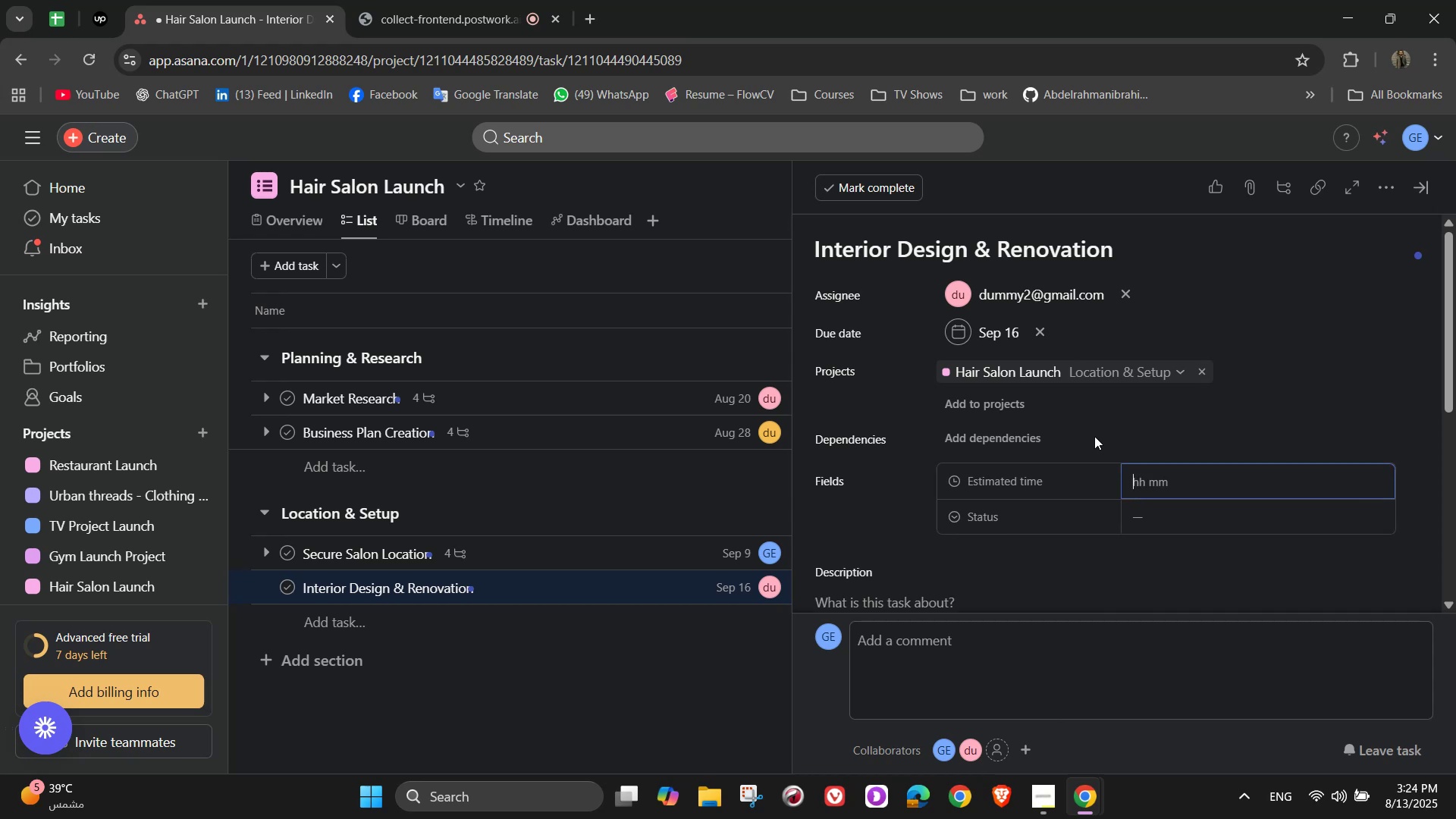 
wait(8.37)
 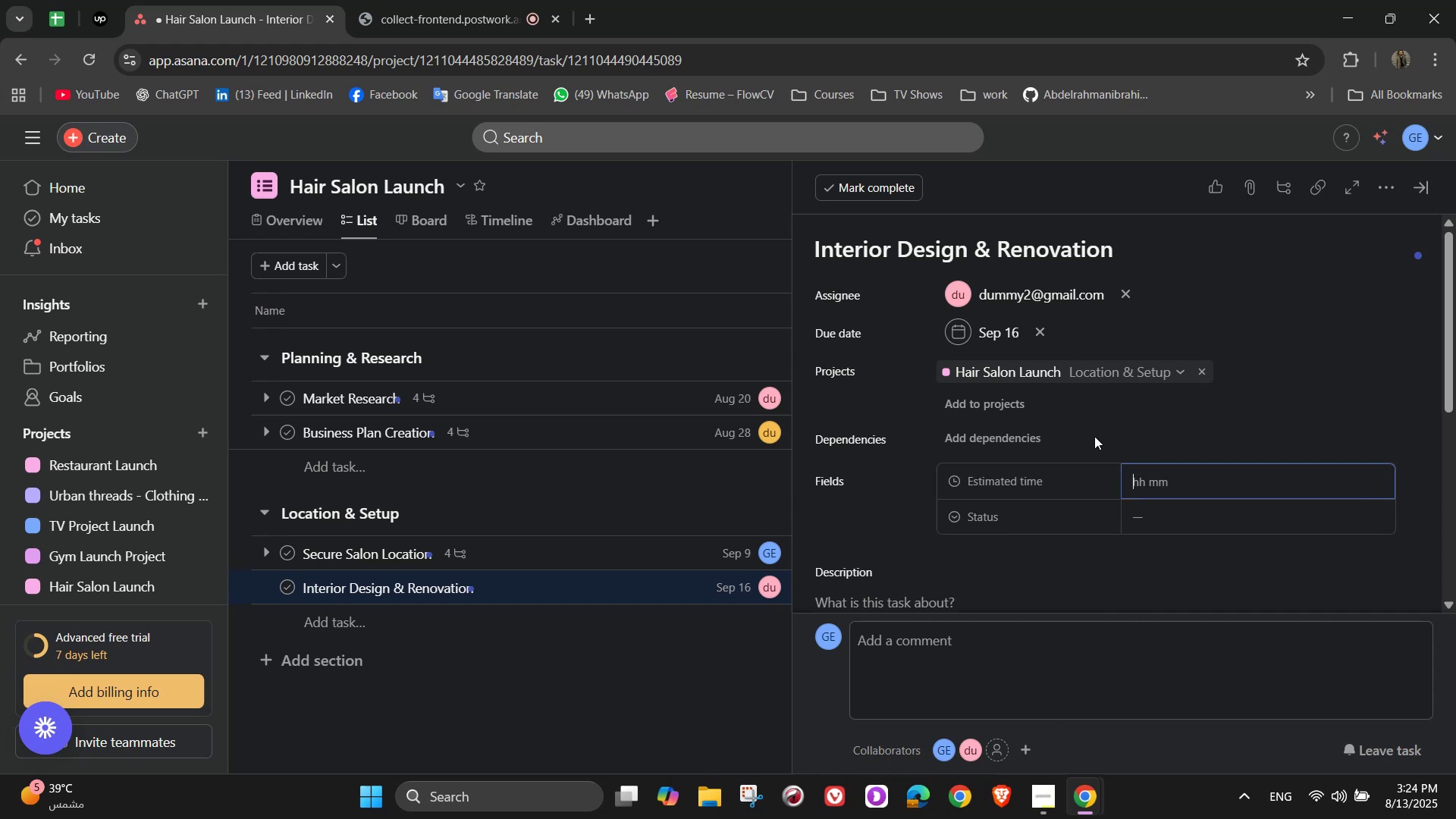 
mouse_move([1043, 440])
 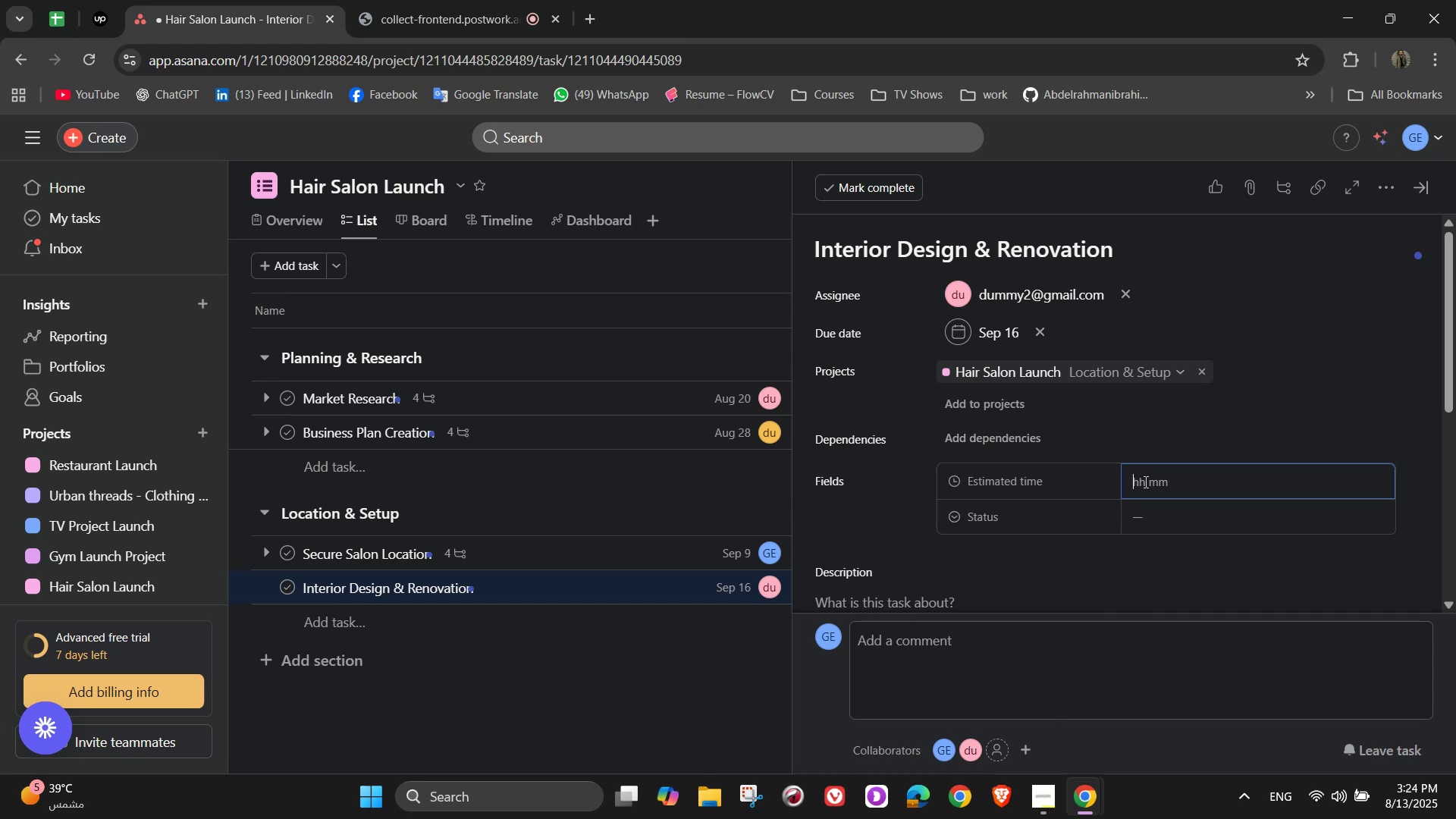 
left_click([1144, 482])
 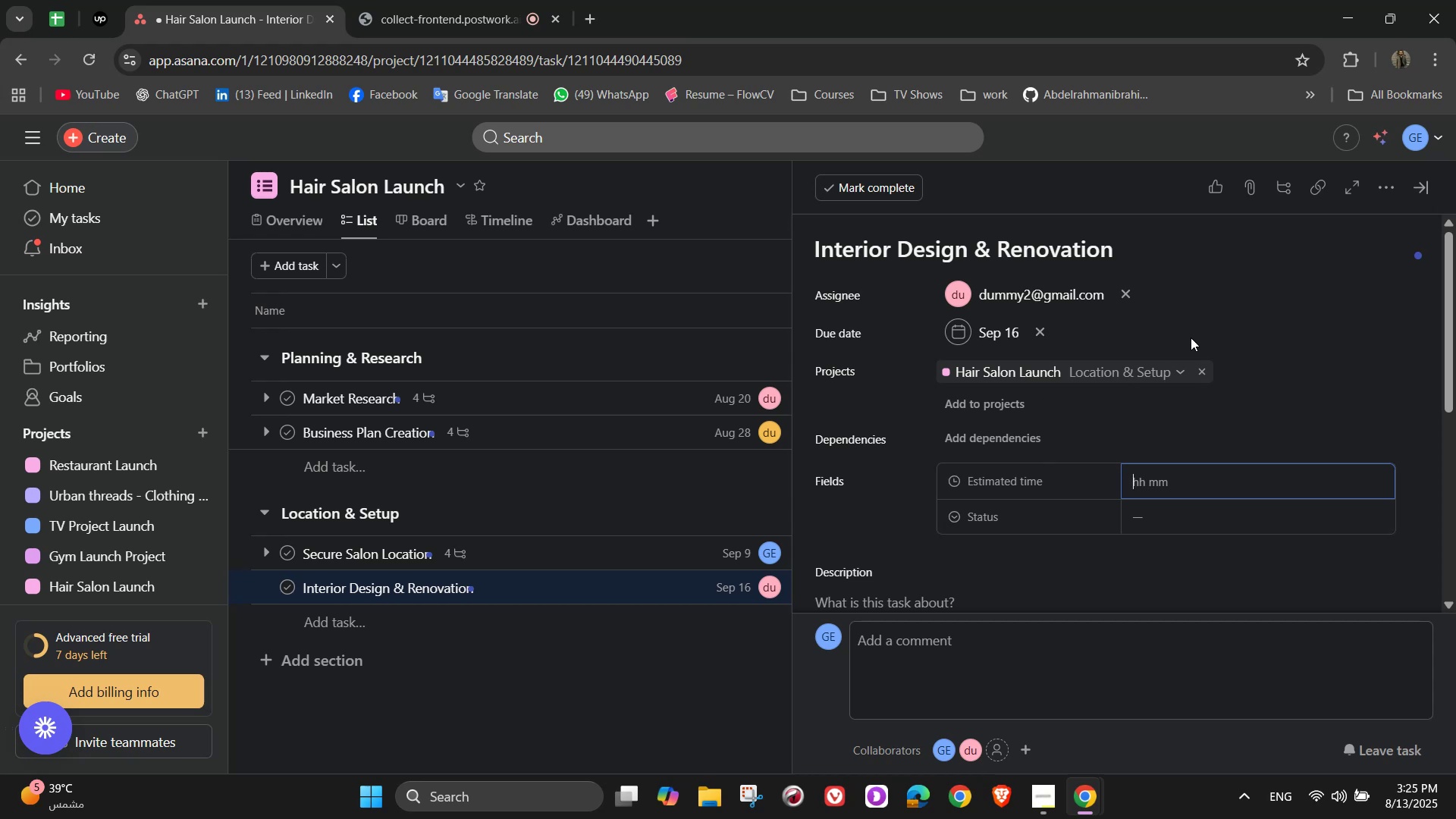 
wait(22.23)
 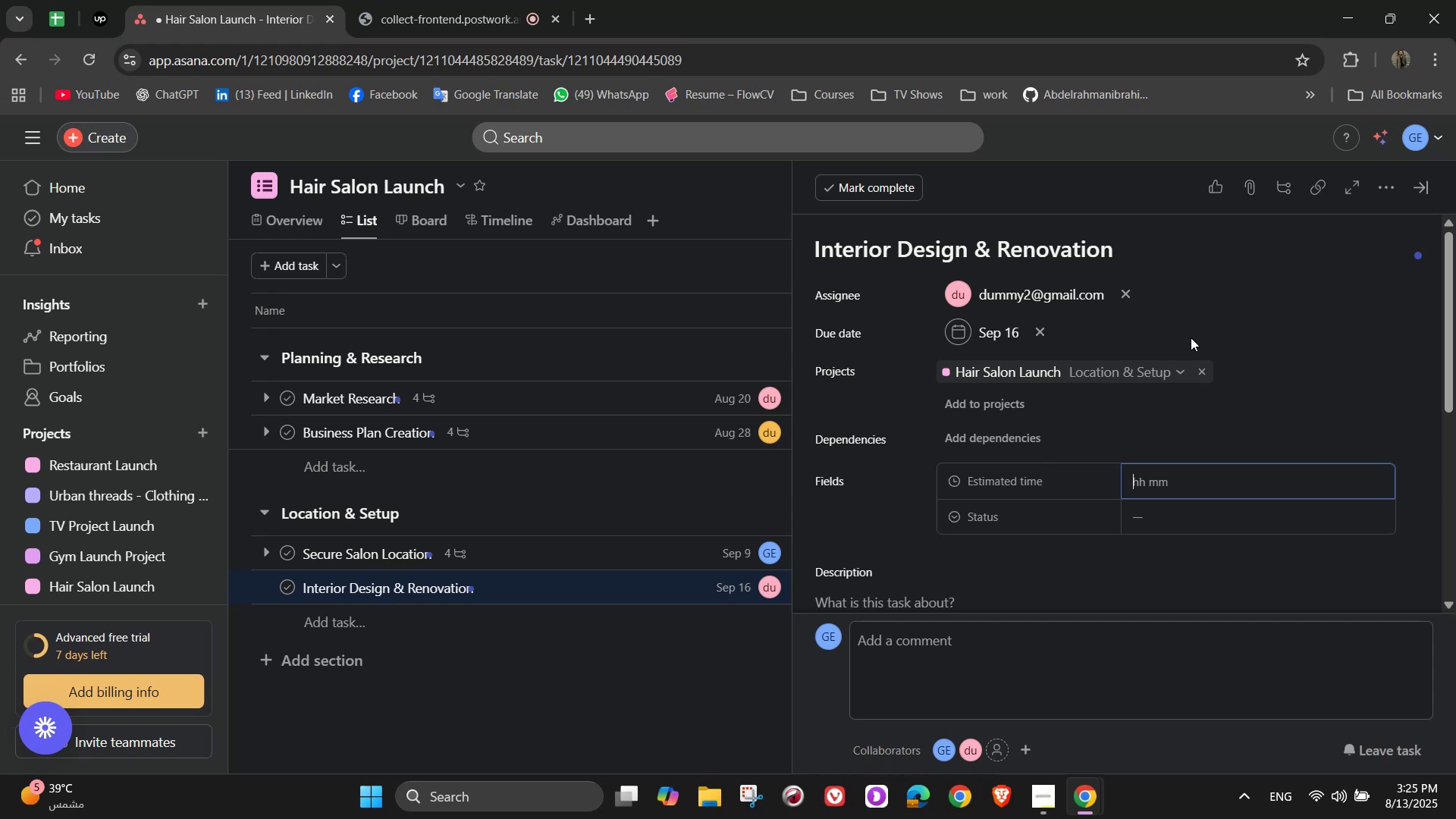 
key(Numpad1)
 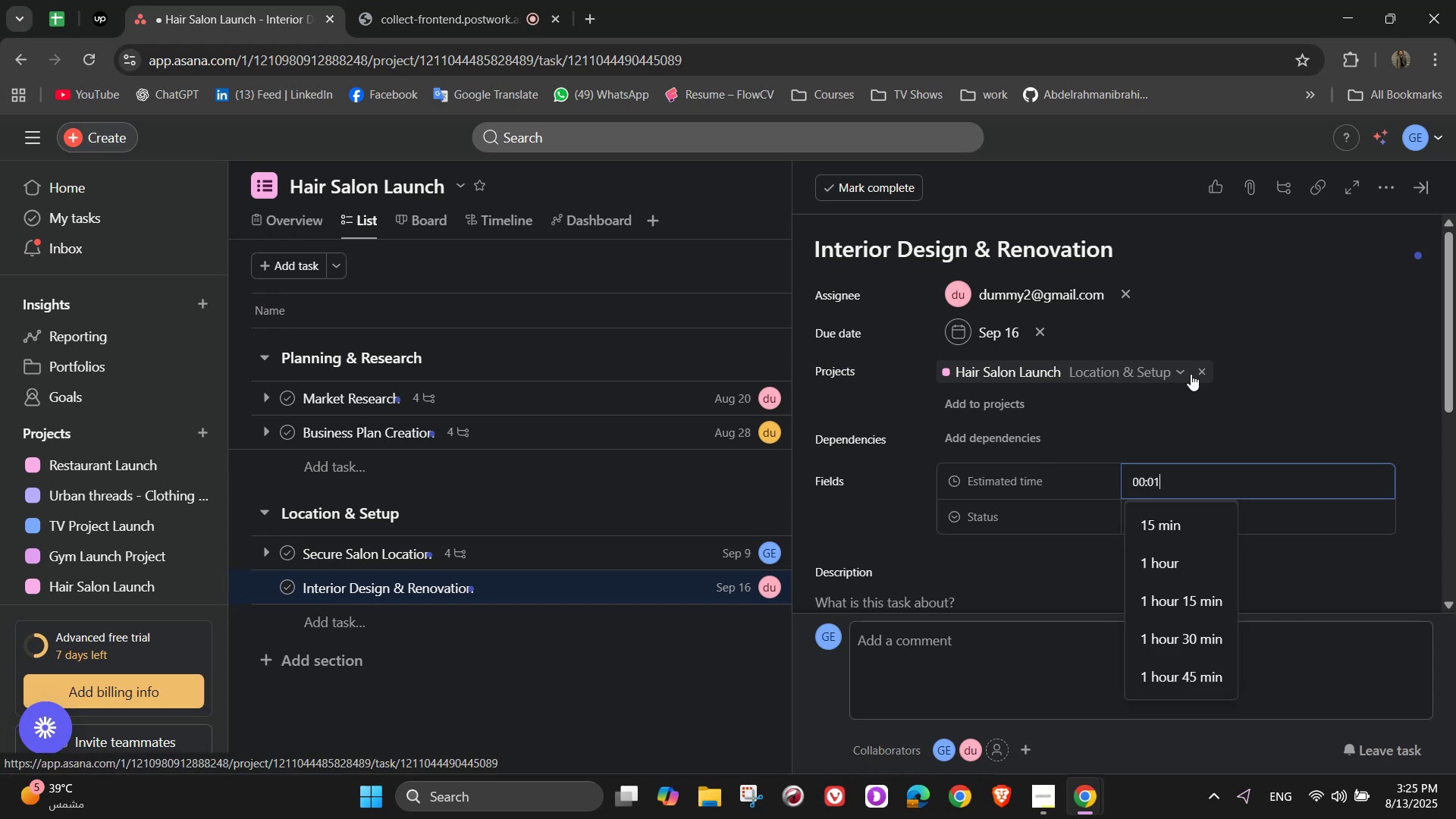 
key(Numpad5)
 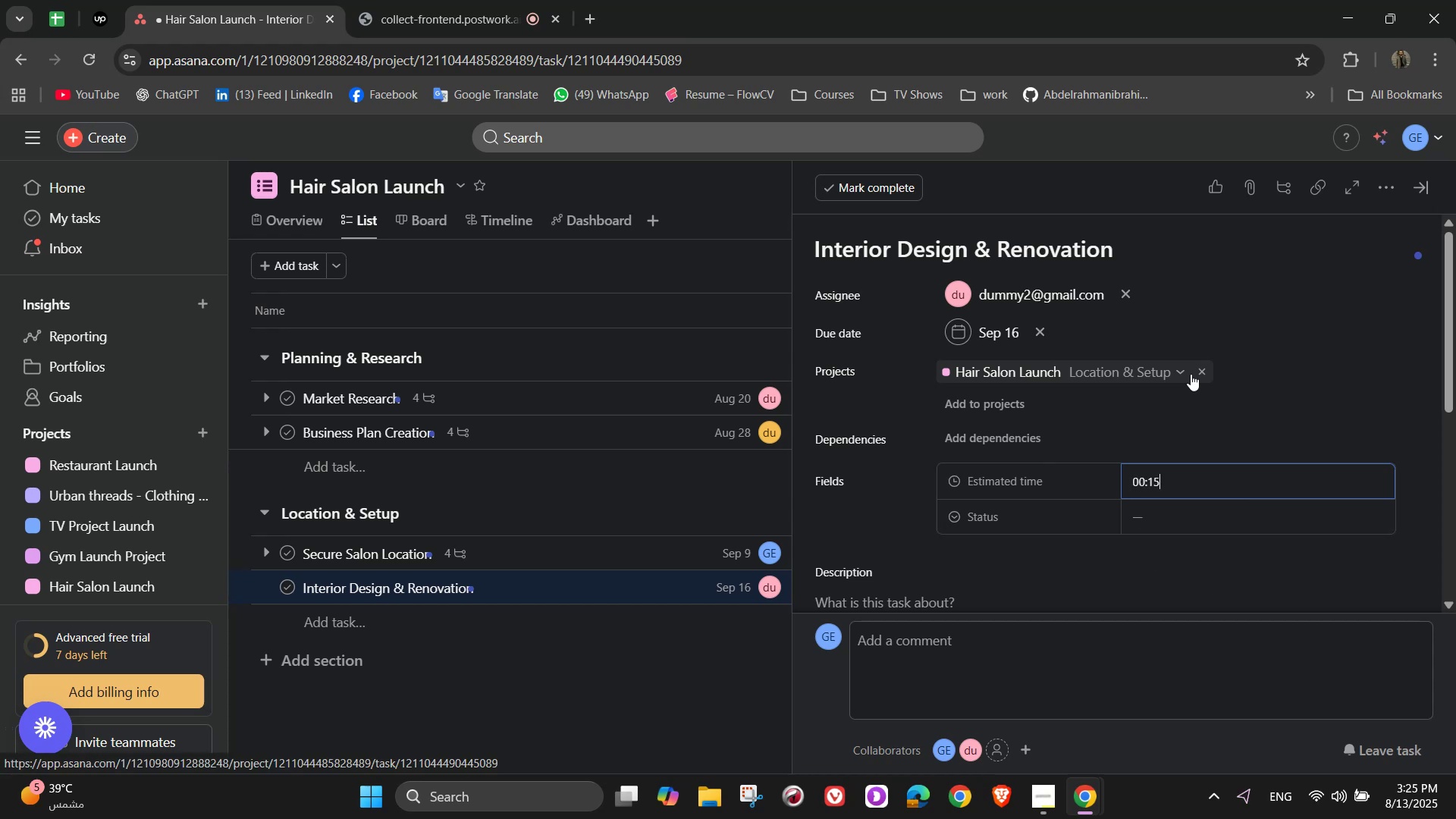 
key(Numpad0)
 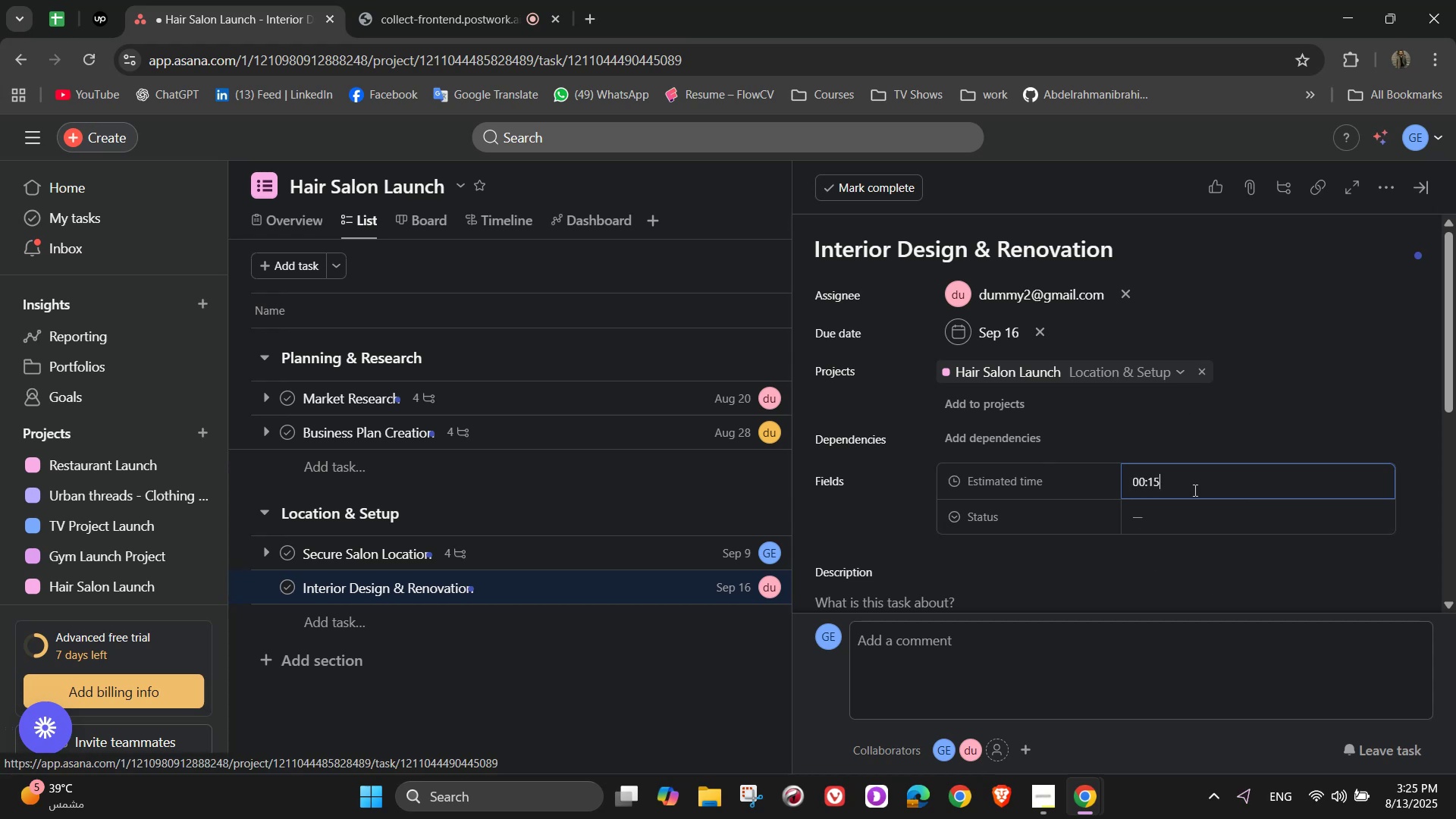 
key(Numpad0)
 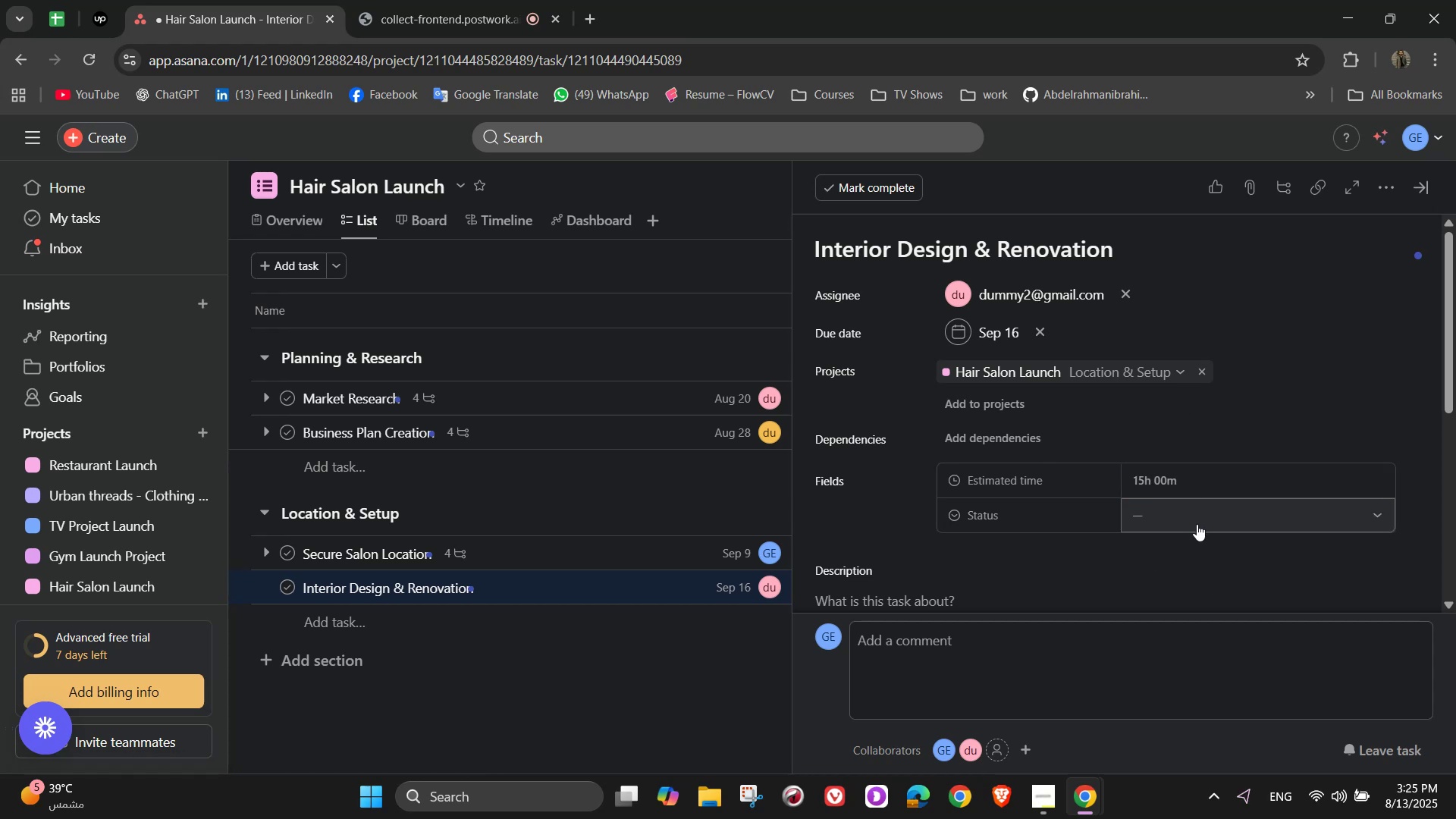 
left_click([1197, 524])
 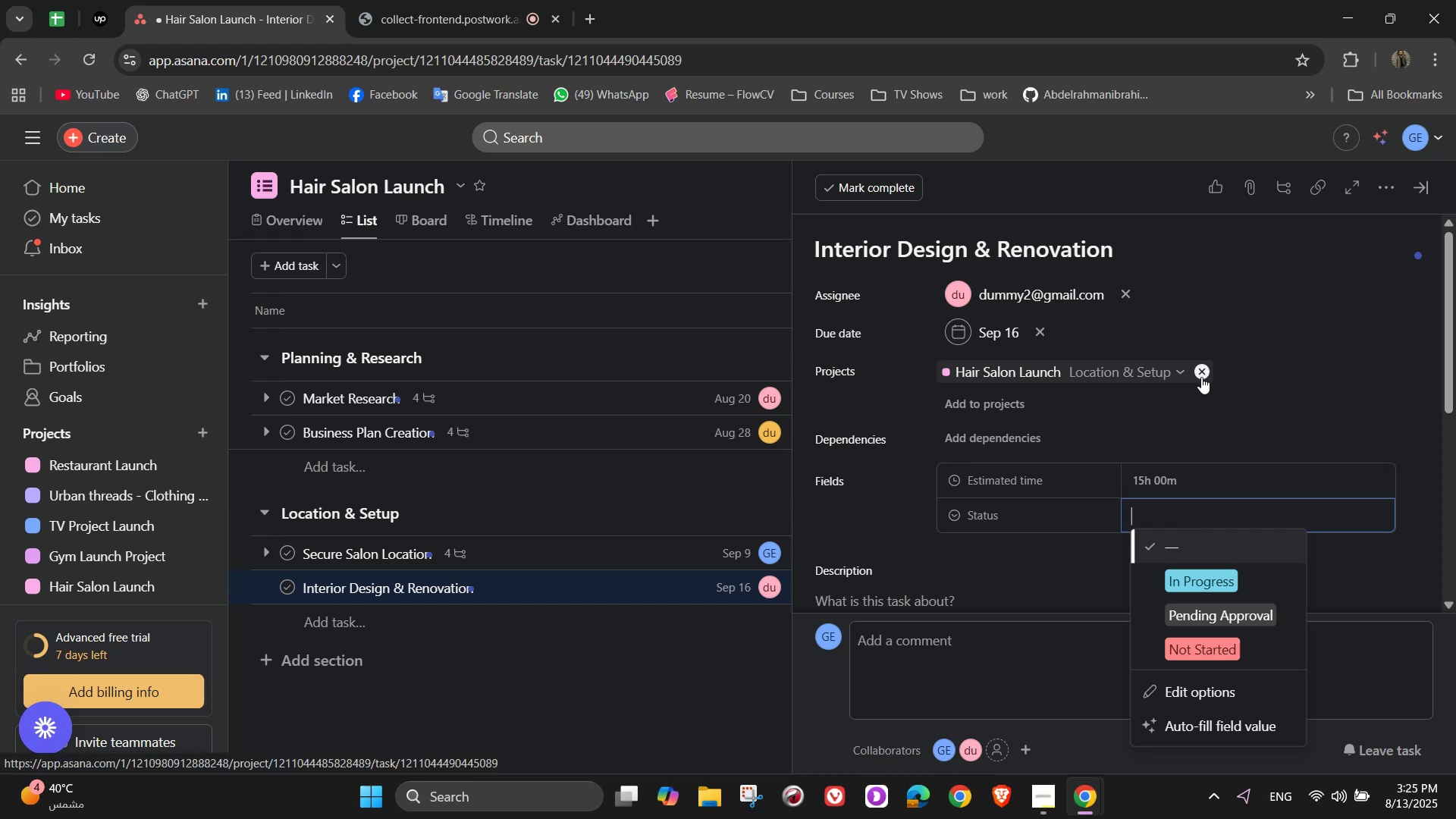 
wait(11.78)
 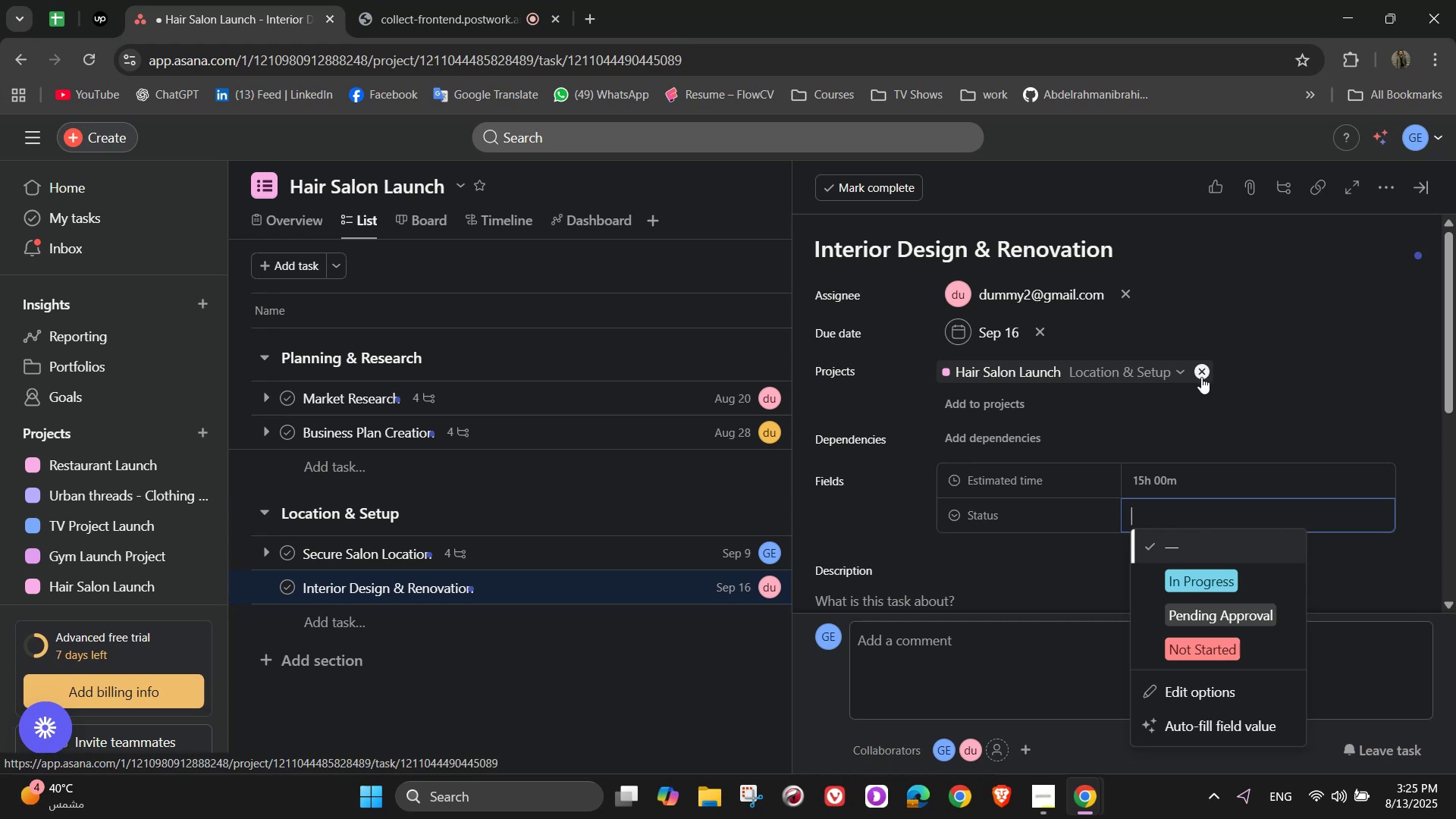 
left_click([1207, 648])
 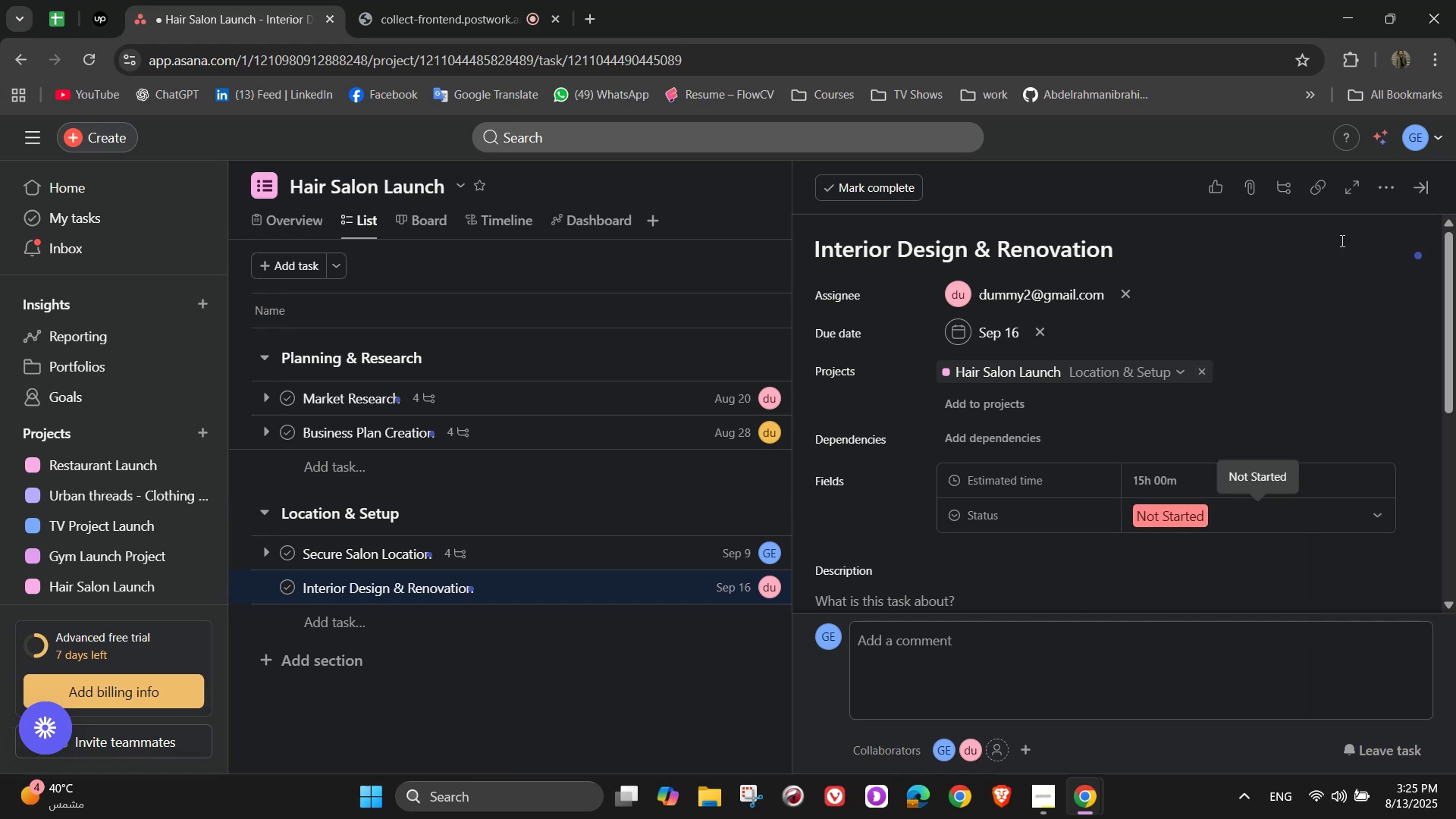 
left_click([1374, 180])
 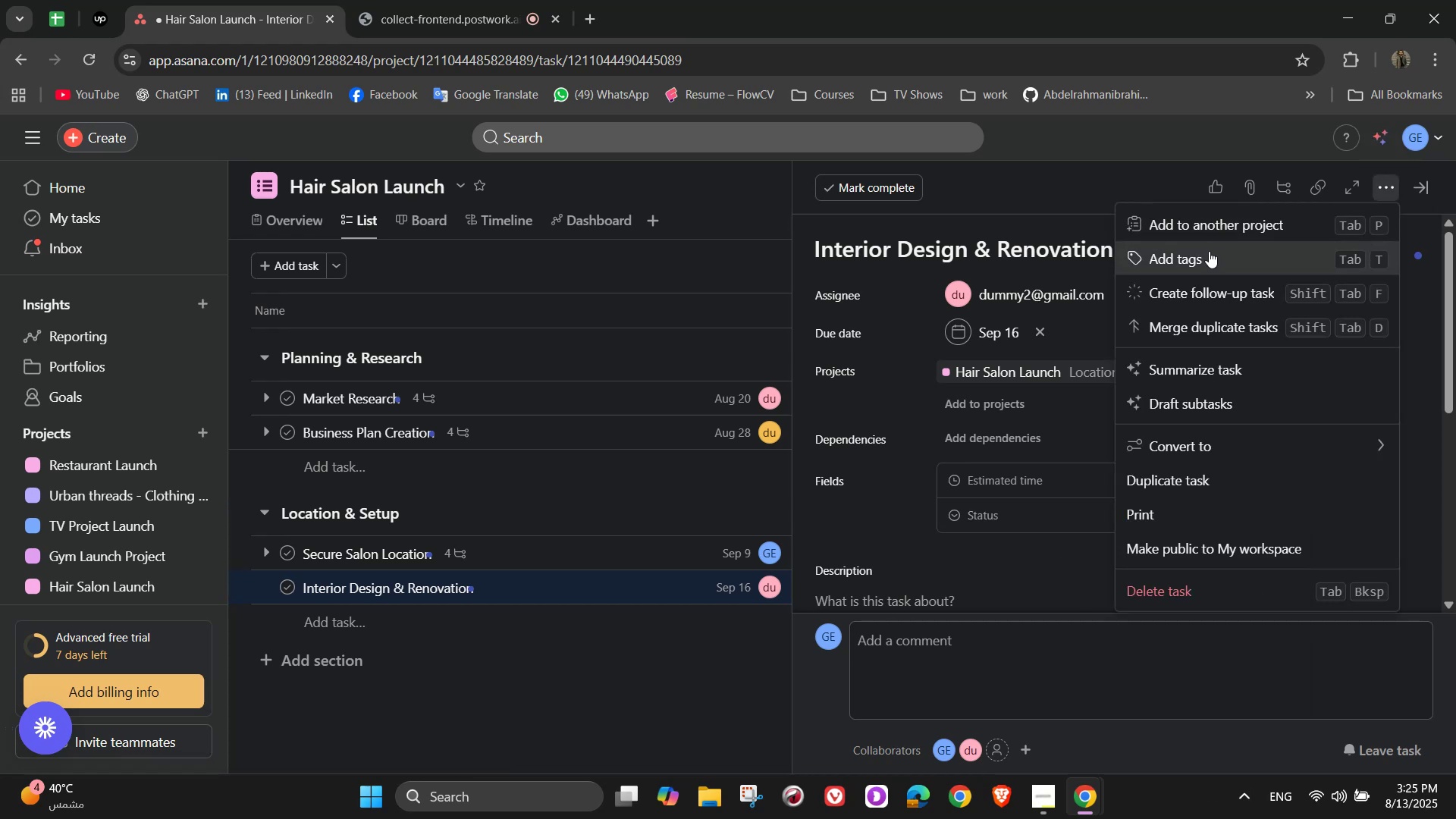 
left_click([1206, 254])
 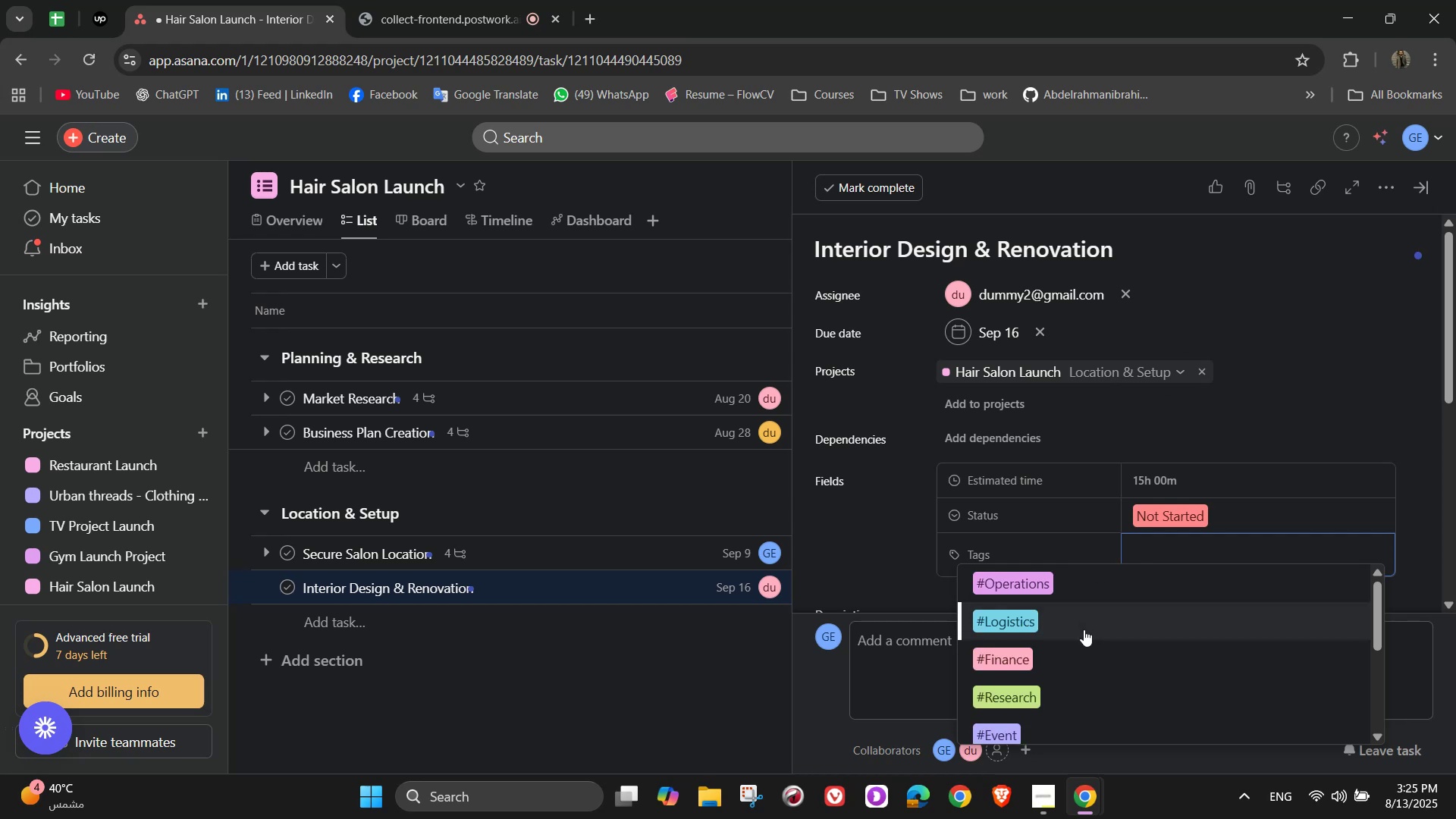 
key(D)
 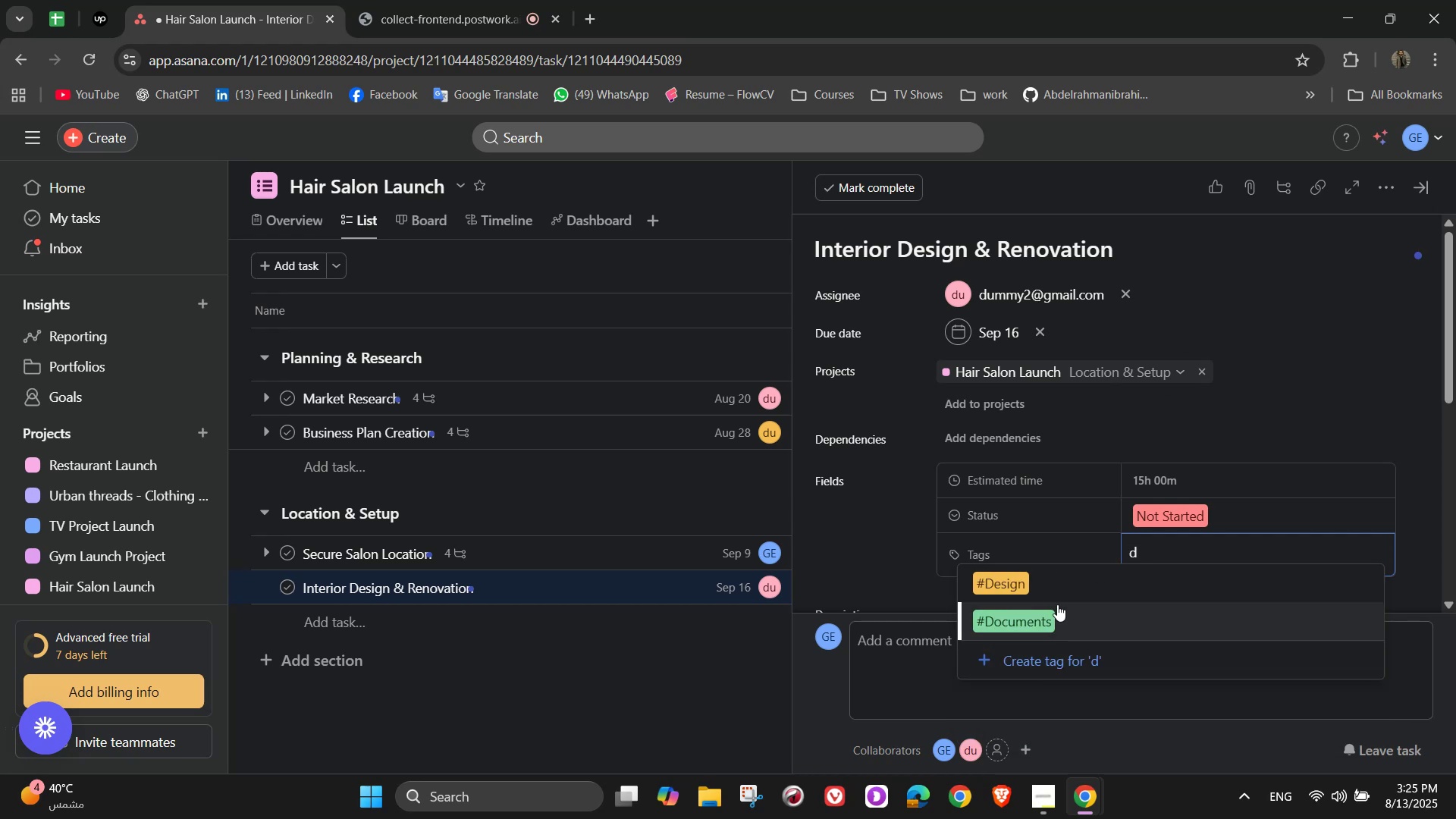 
left_click([1065, 569])
 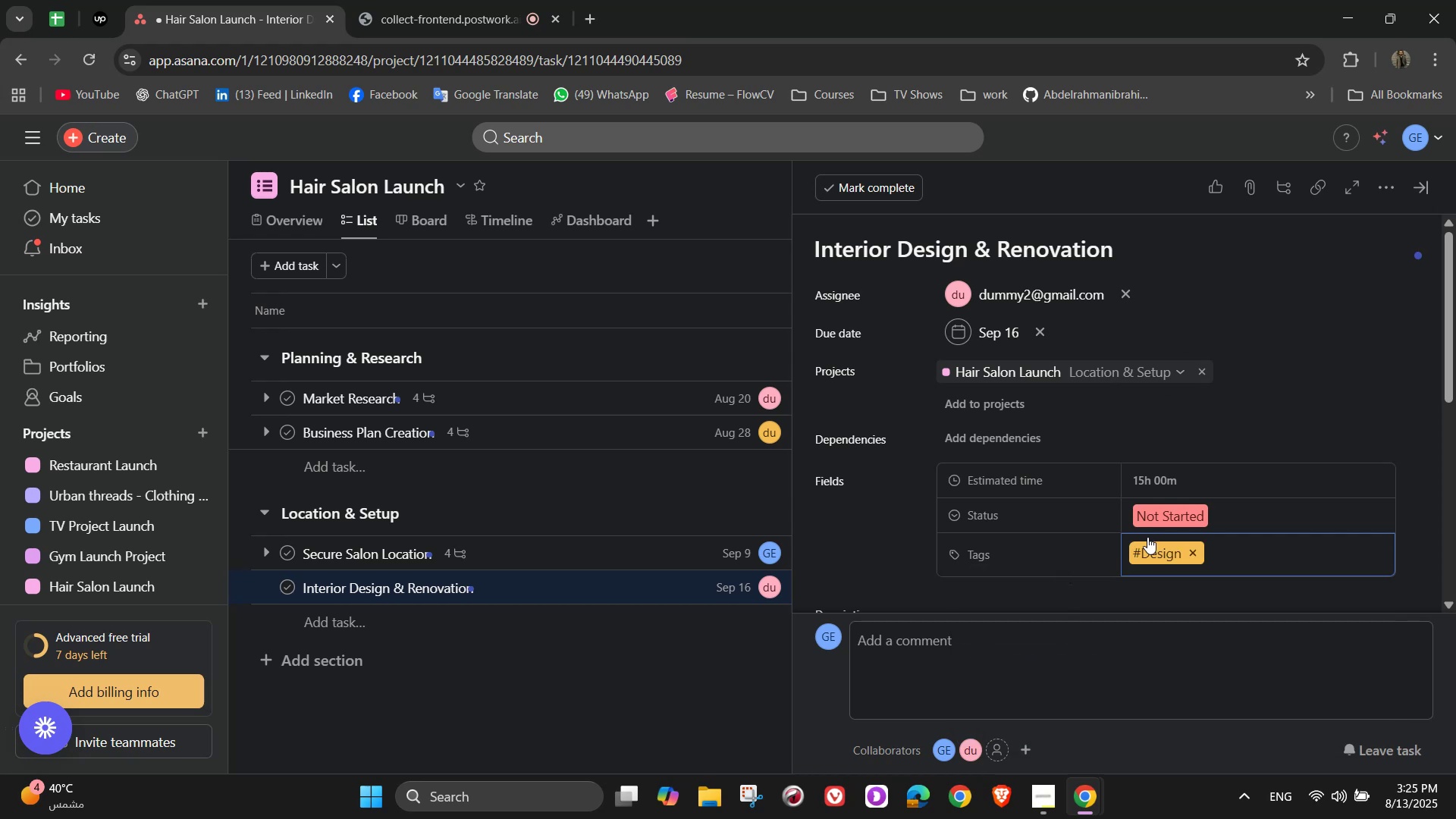 
scroll: coordinate [1251, 419], scroll_direction: down, amount: 6.0
 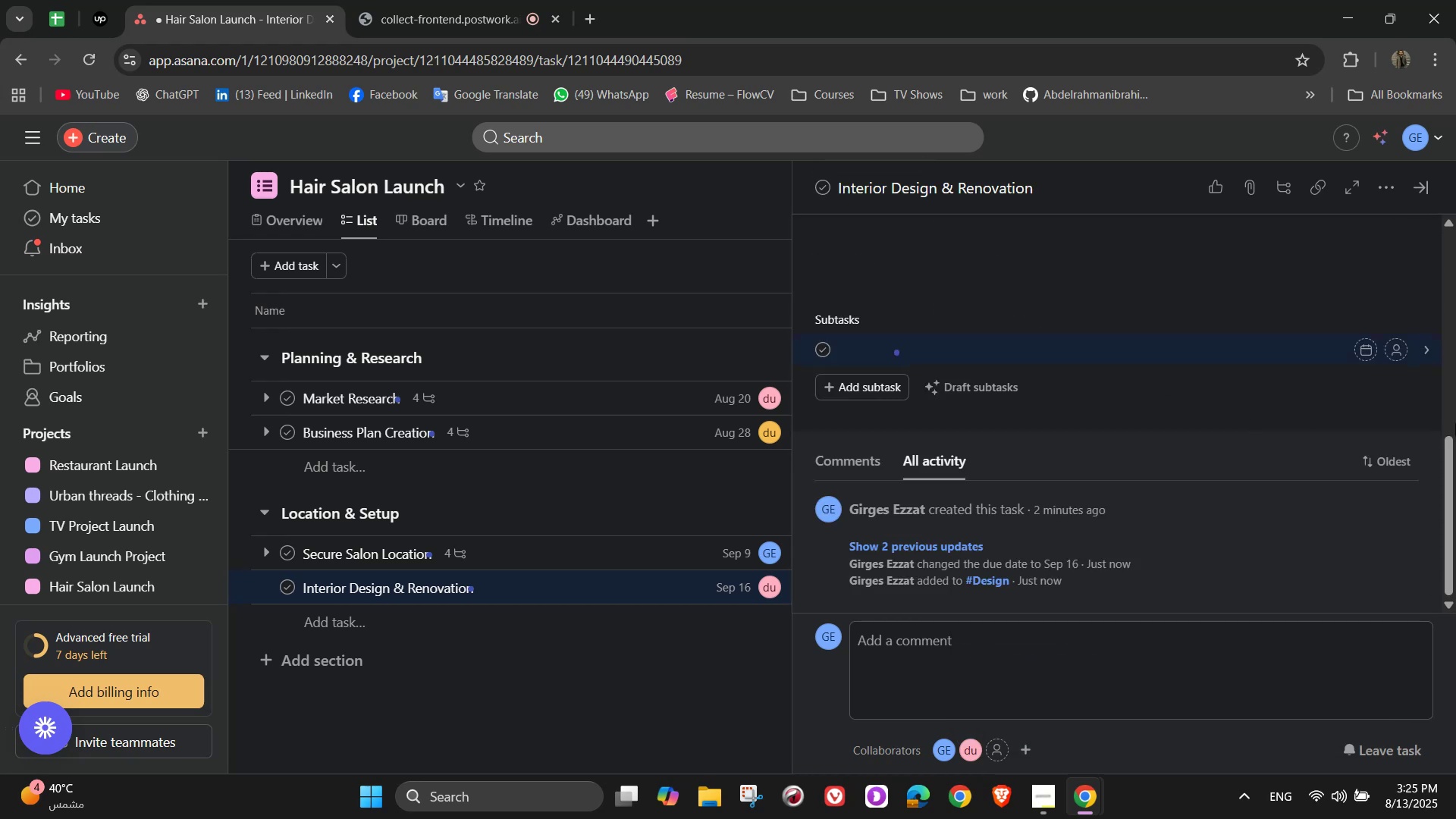 
type(Plan salon layout )
 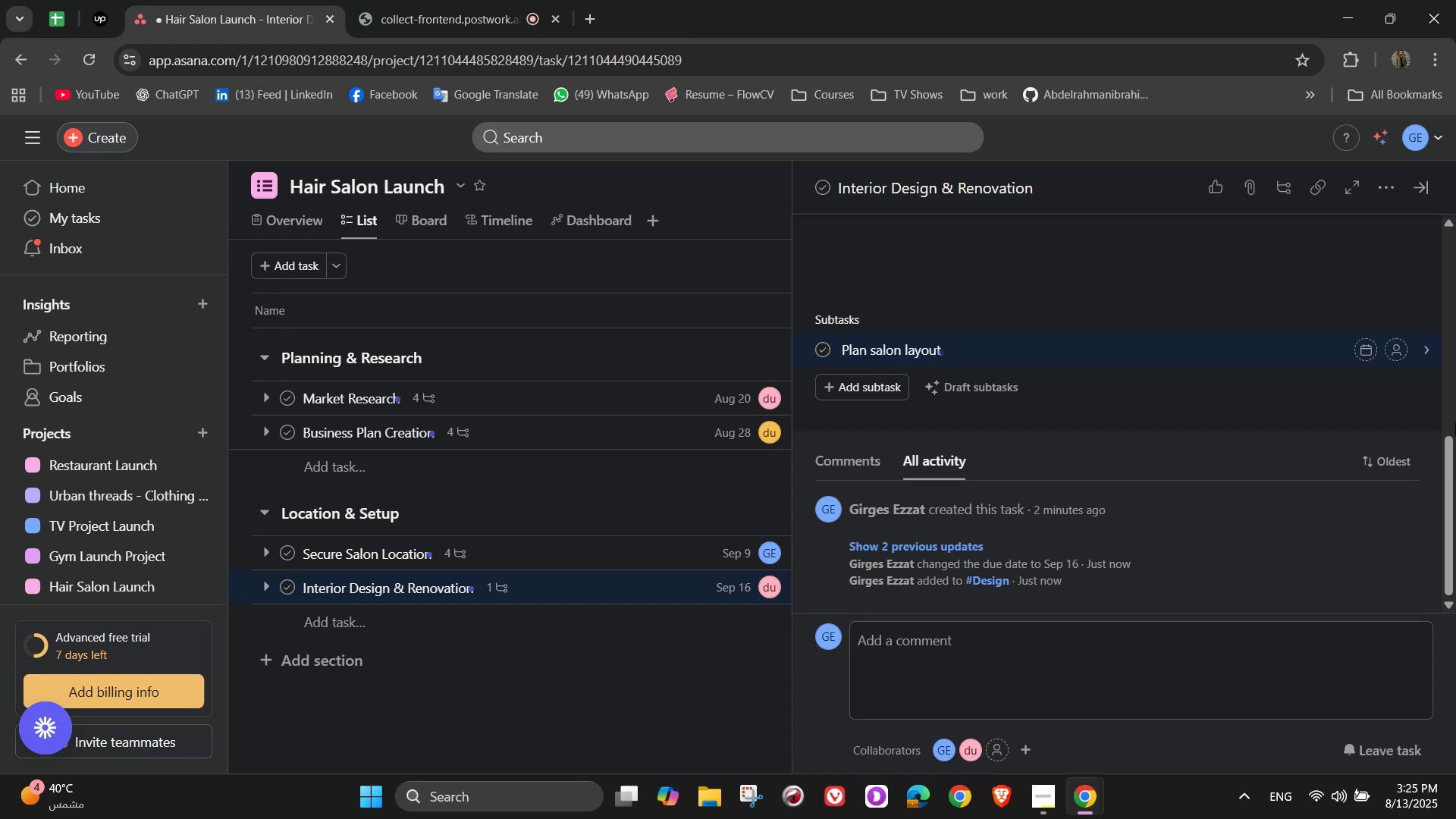 
key(Enter)
 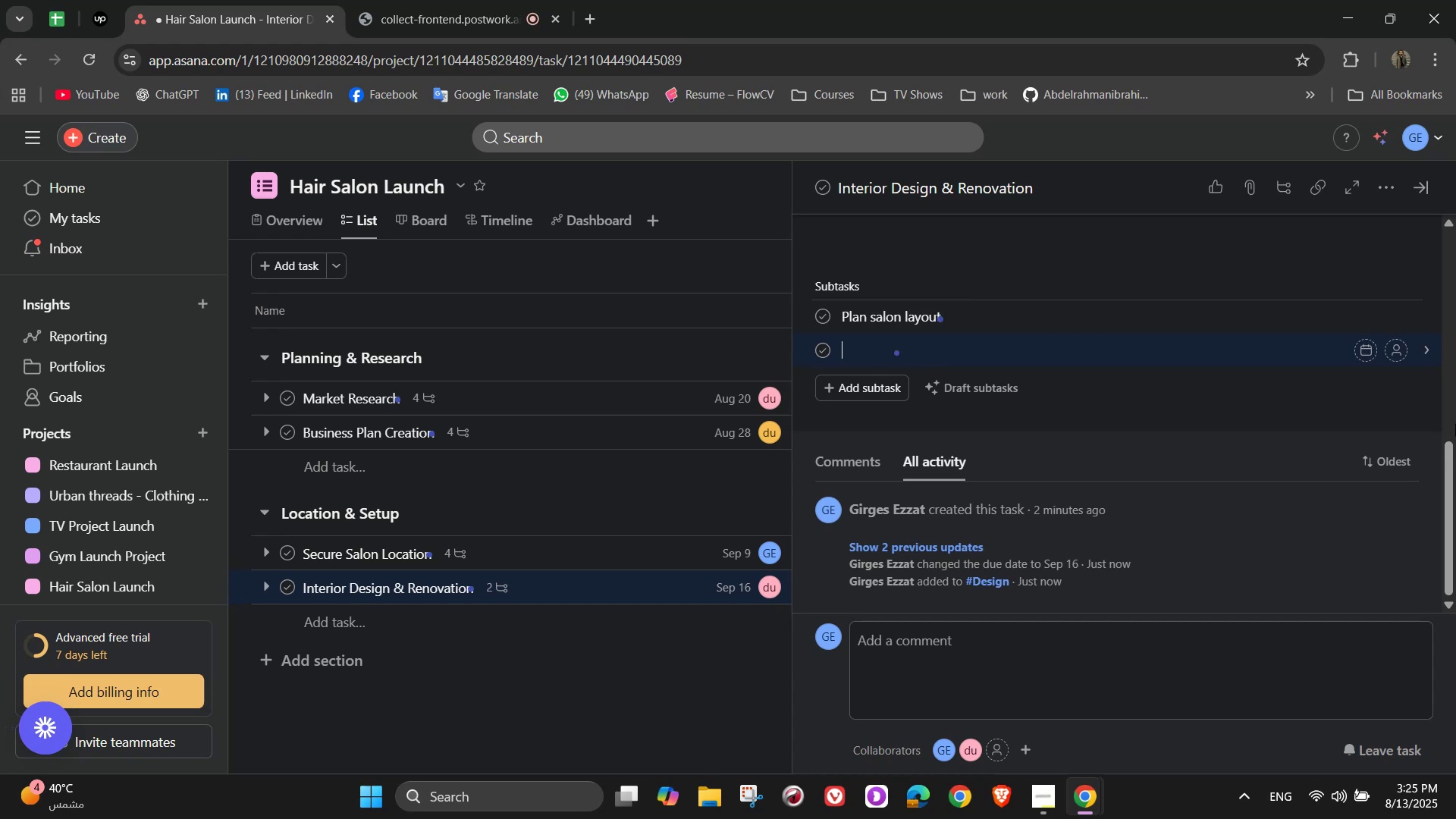 
wait(9.71)
 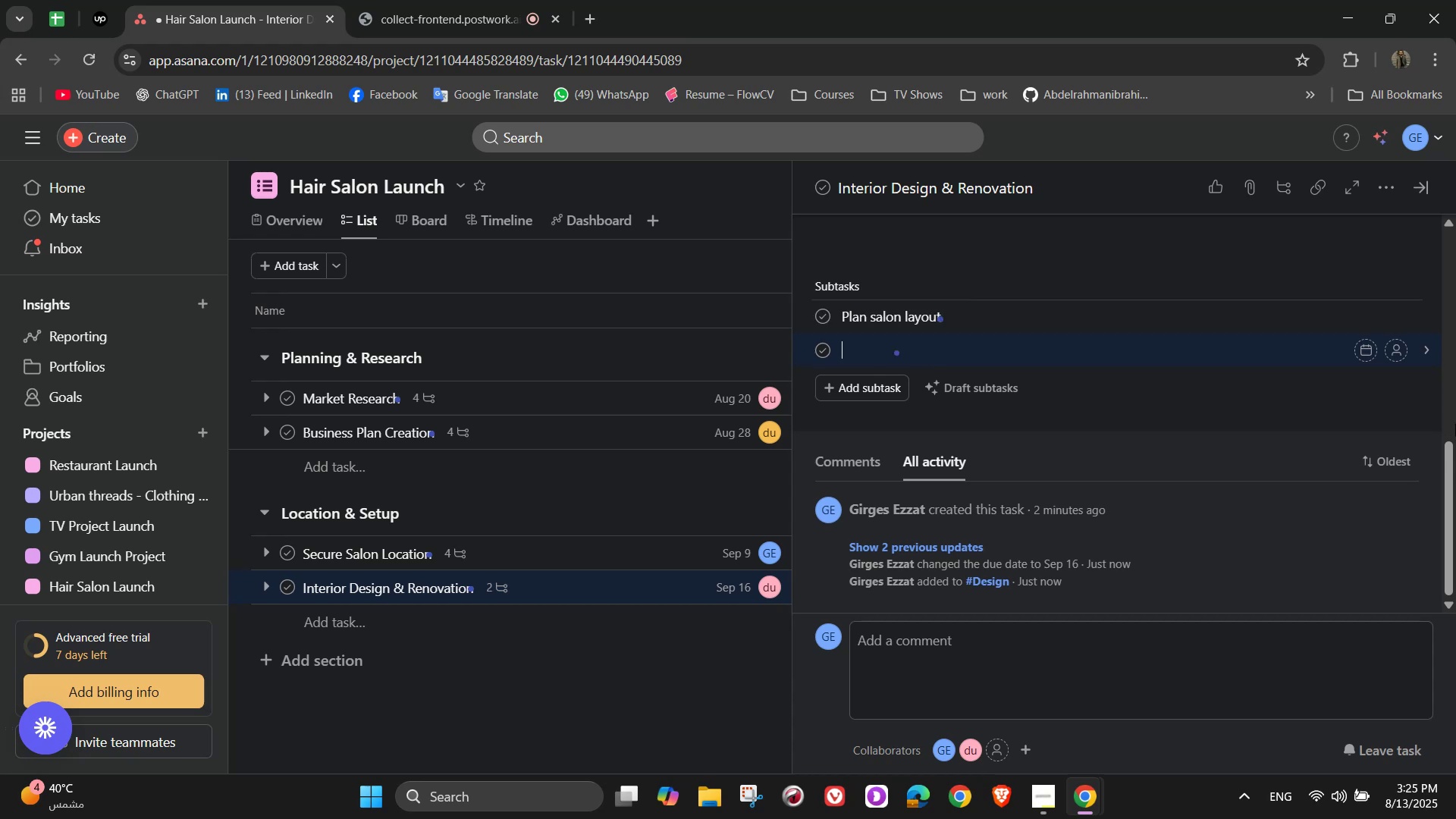 
type(Choose furniture and decore)
key(Backspace)
type( )
 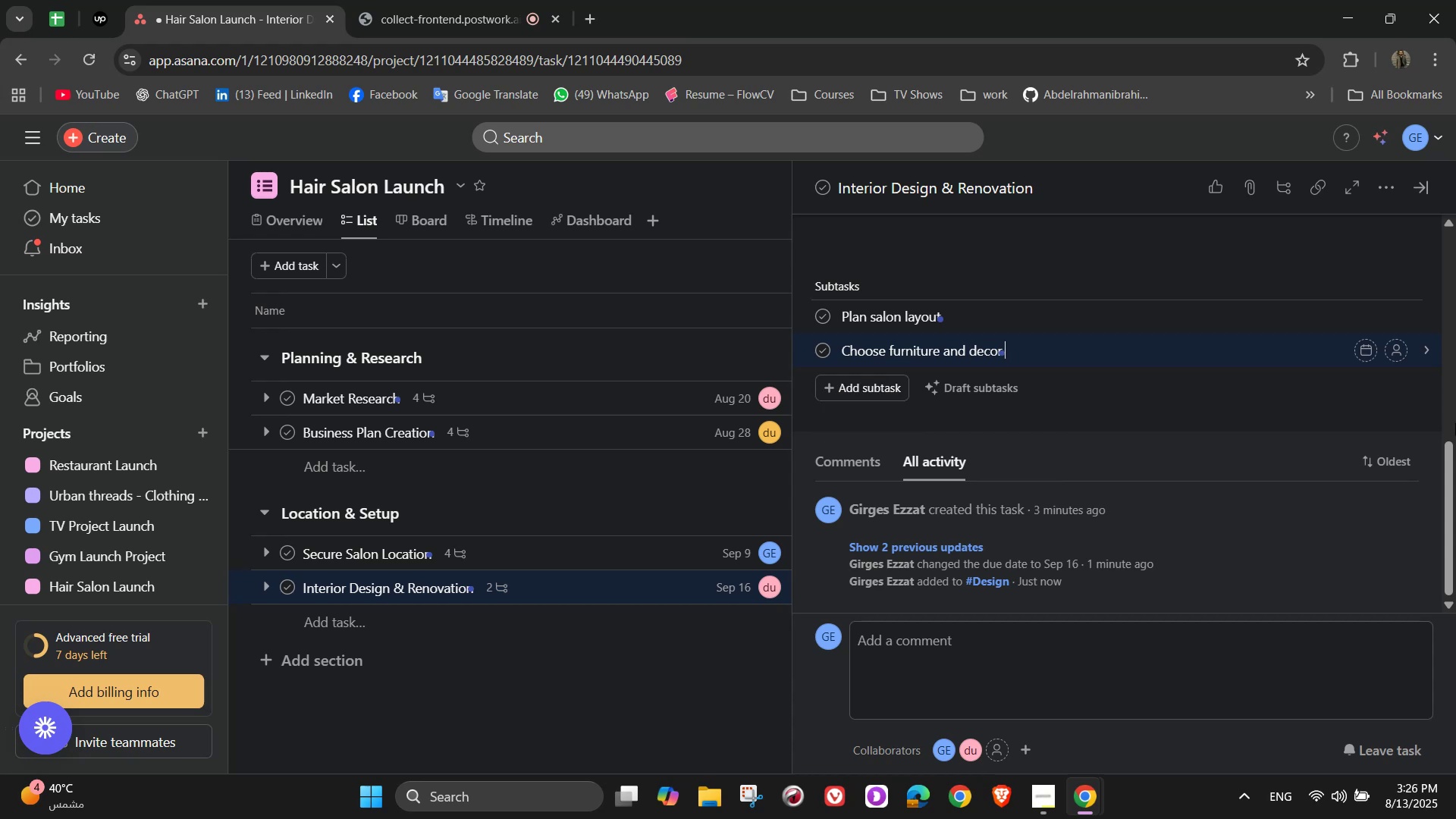 
key(Enter)
 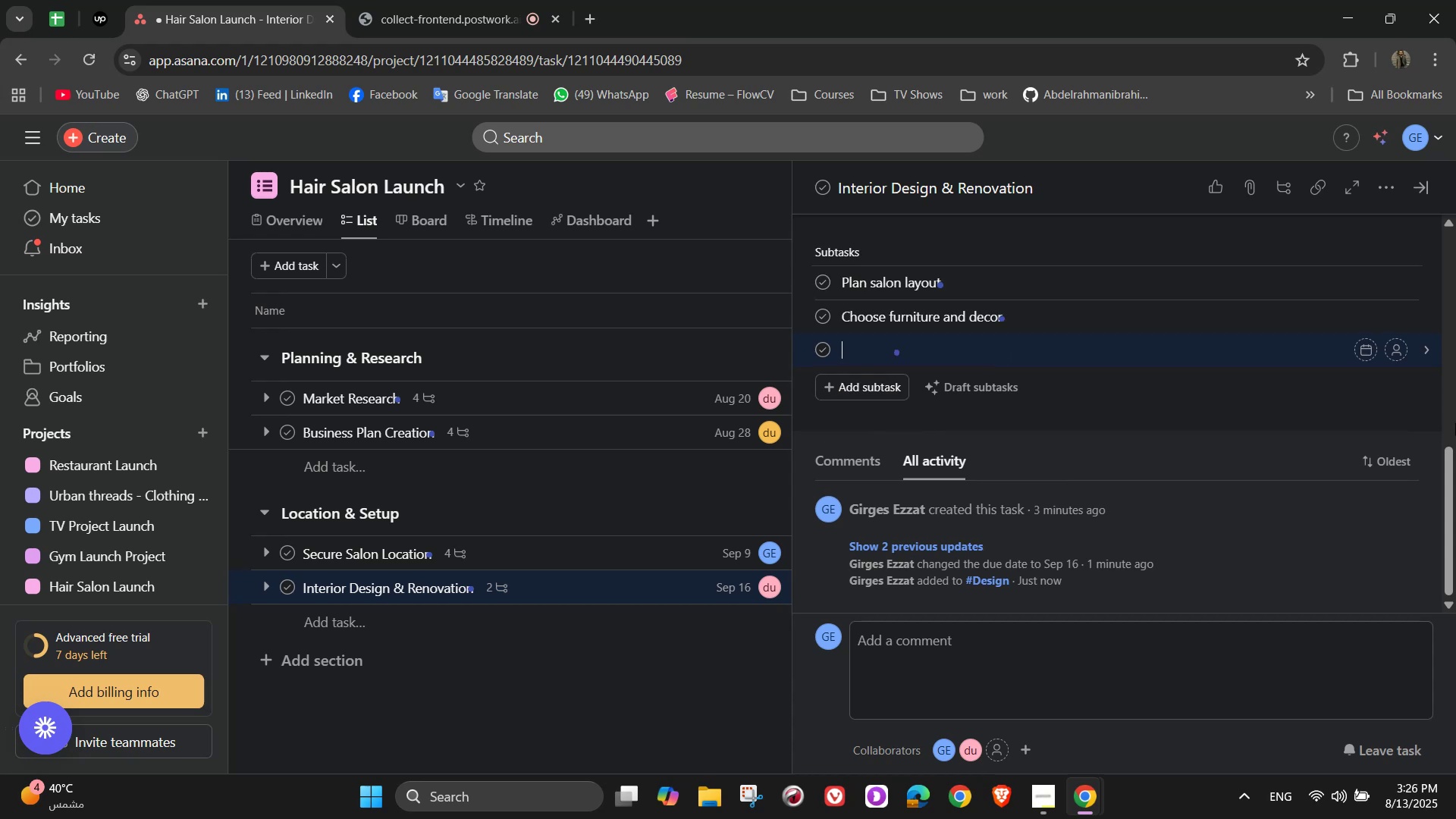 
type(Install mirrors, chair)
key(Backspace)
type(re)
key(Backspace)
type(s, and stations)
 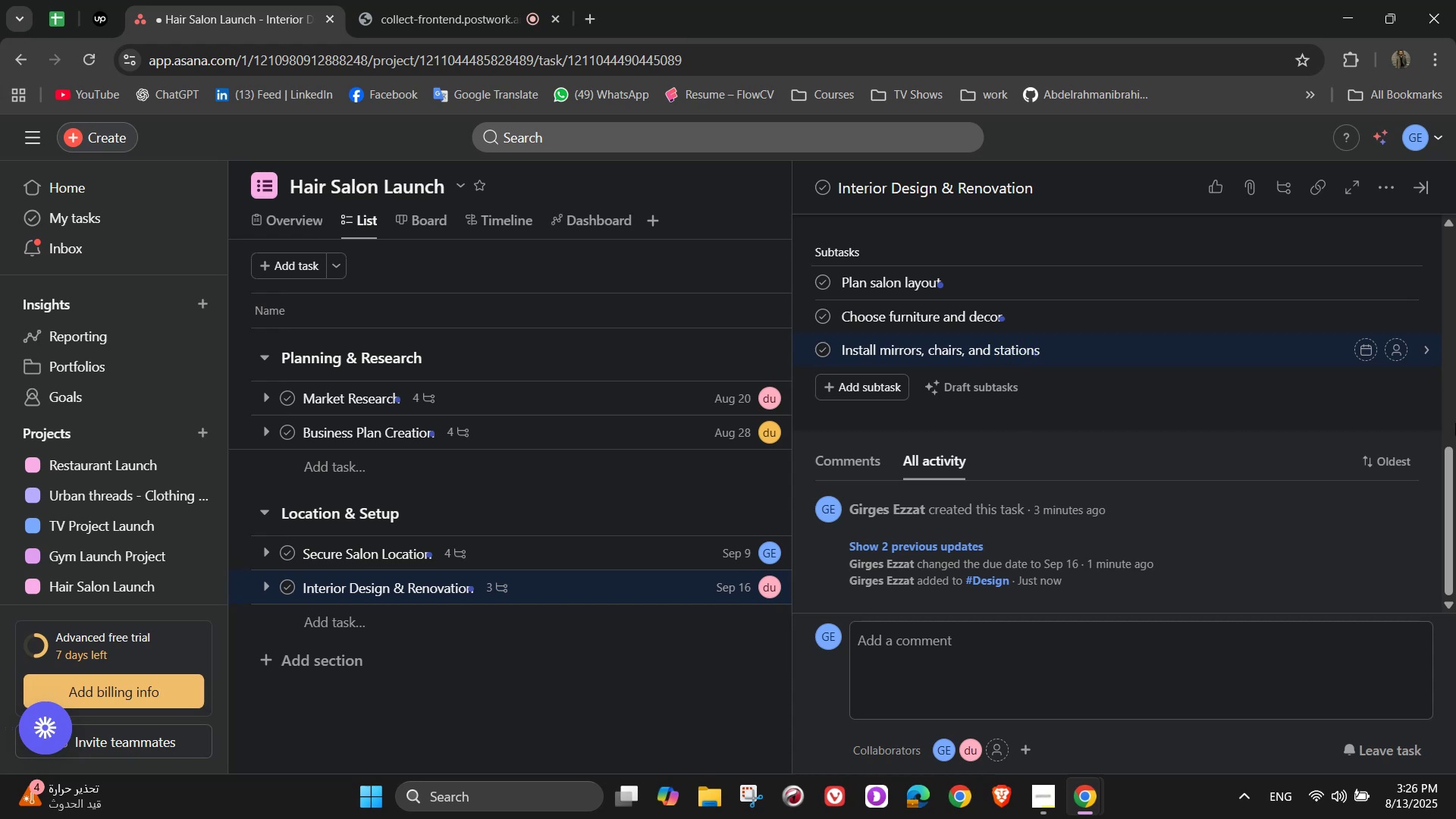 
key(Enter)
 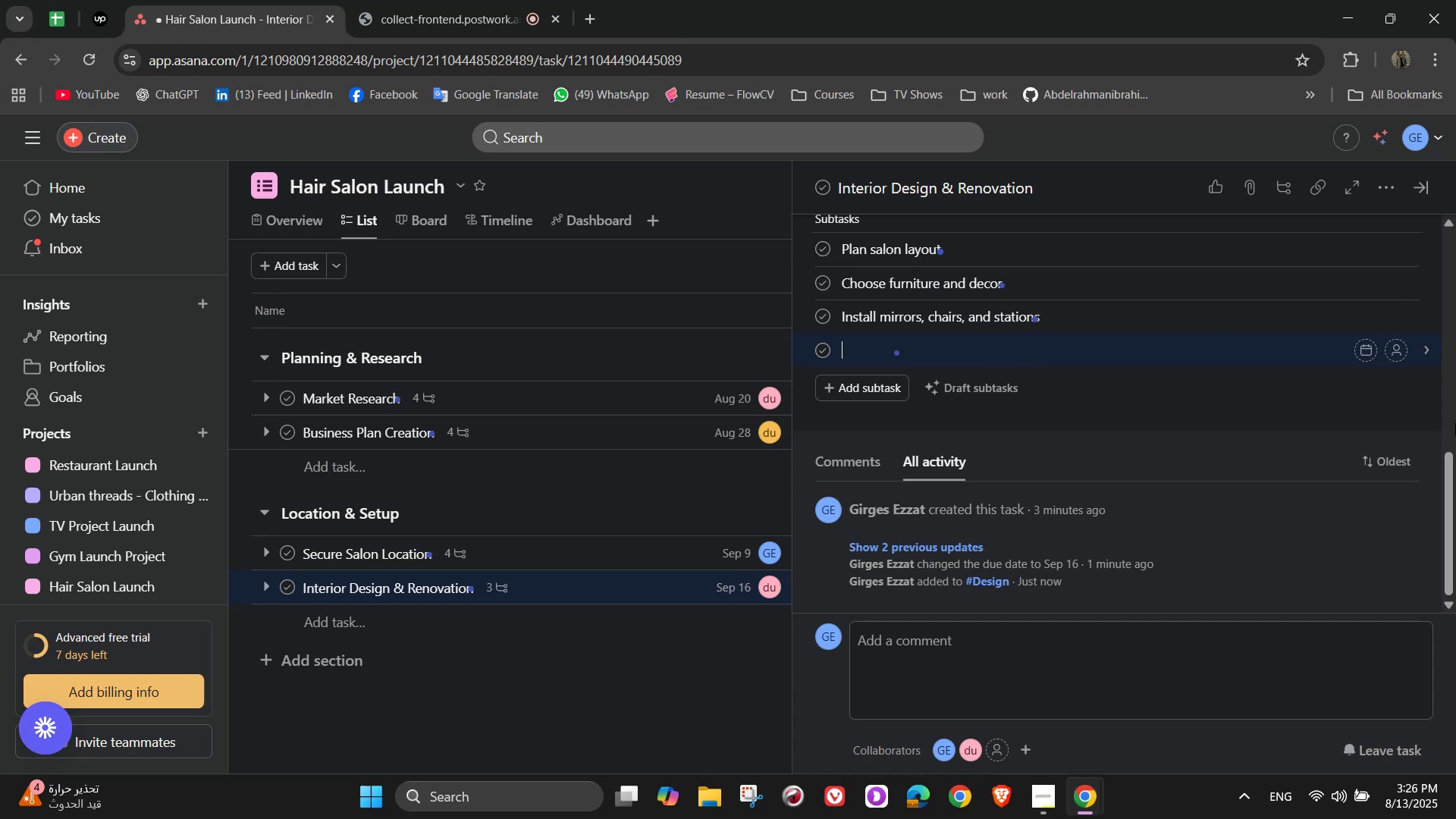 
type(Ensure plaumbing )
key(Backspace)
key(Backspace)
key(Backspace)
key(Backspace)
key(Backspace)
key(Backspace)
key(Backspace)
key(Backspace)
type(umbig)
key(Backspace)
type(bg)
key(Backspace)
key(Backspace)
type(ng and electrical)
 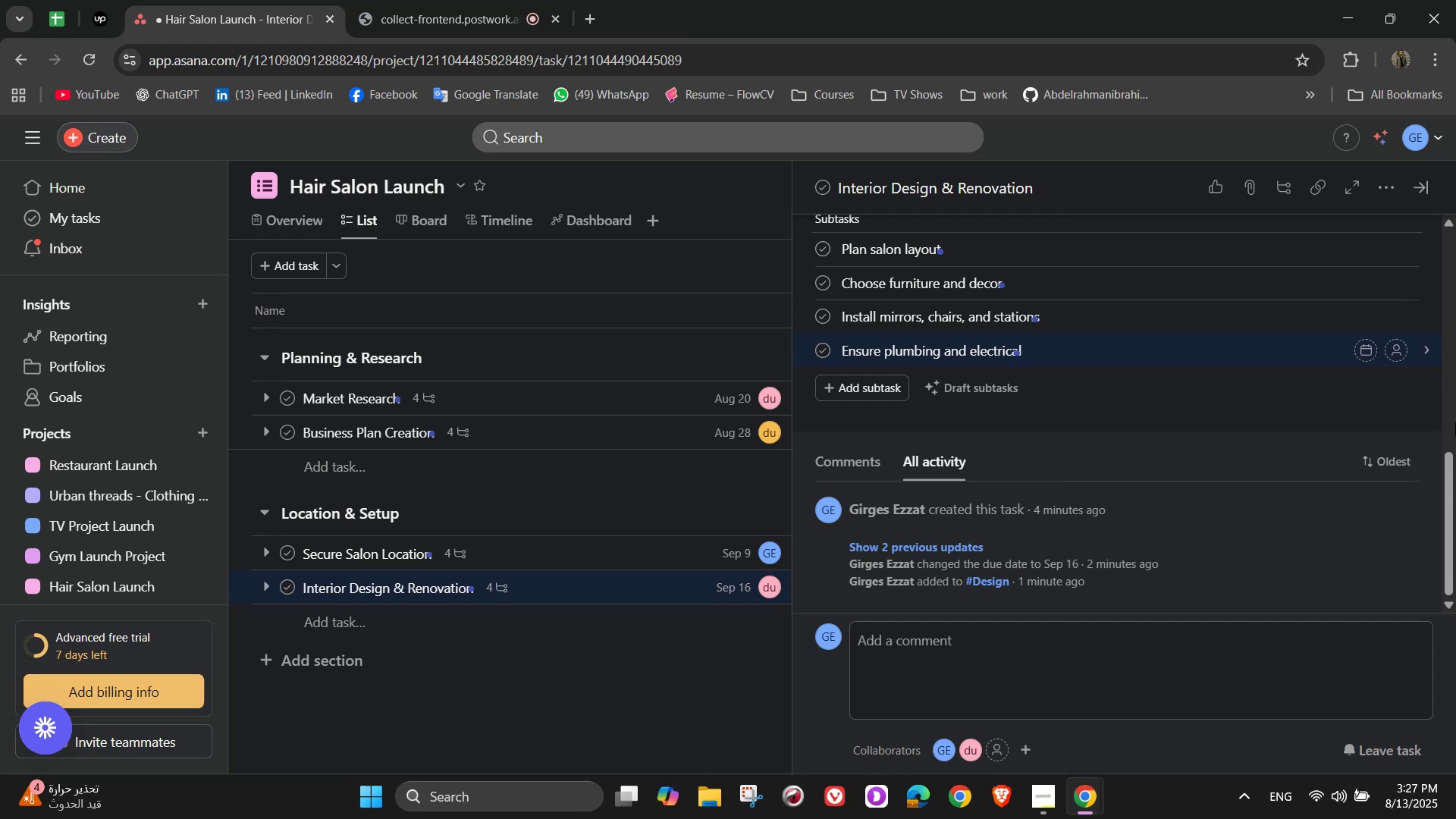 
wait(9.04)
 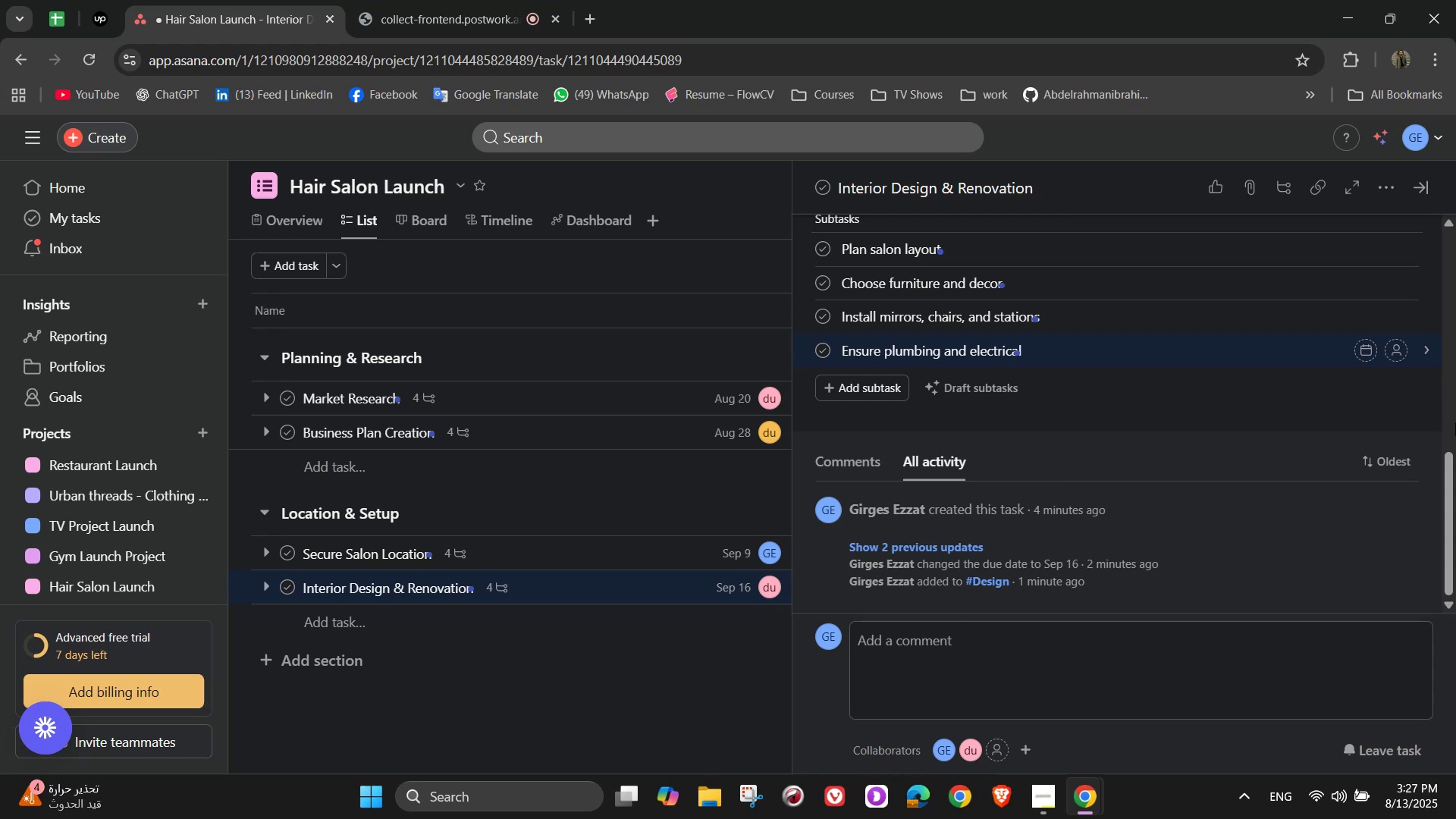 
scroll: coordinate [1274, 337], scroll_direction: up, amount: 2.0
 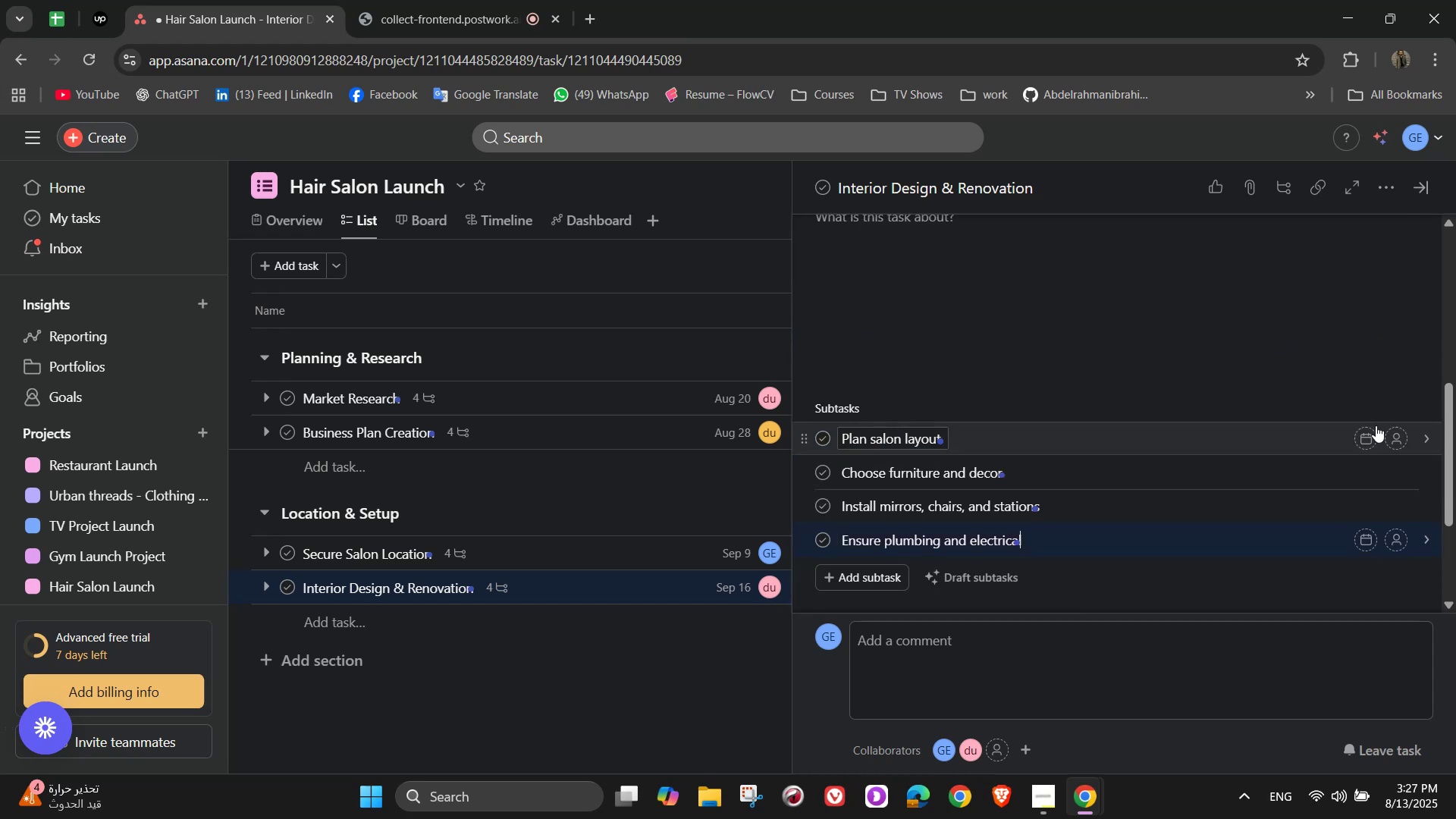 
left_click([1401, 436])
 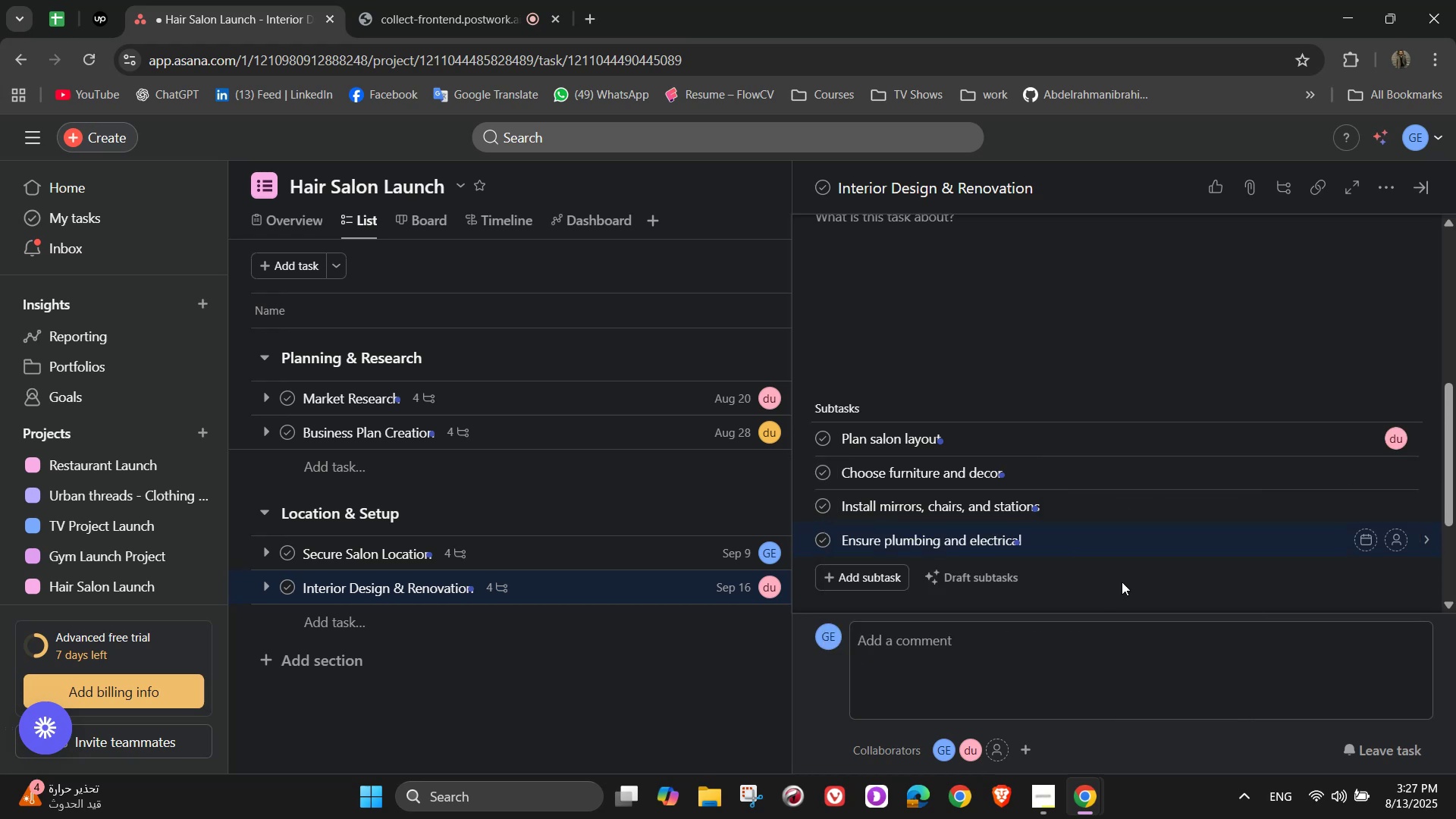 
left_click([1395, 472])
 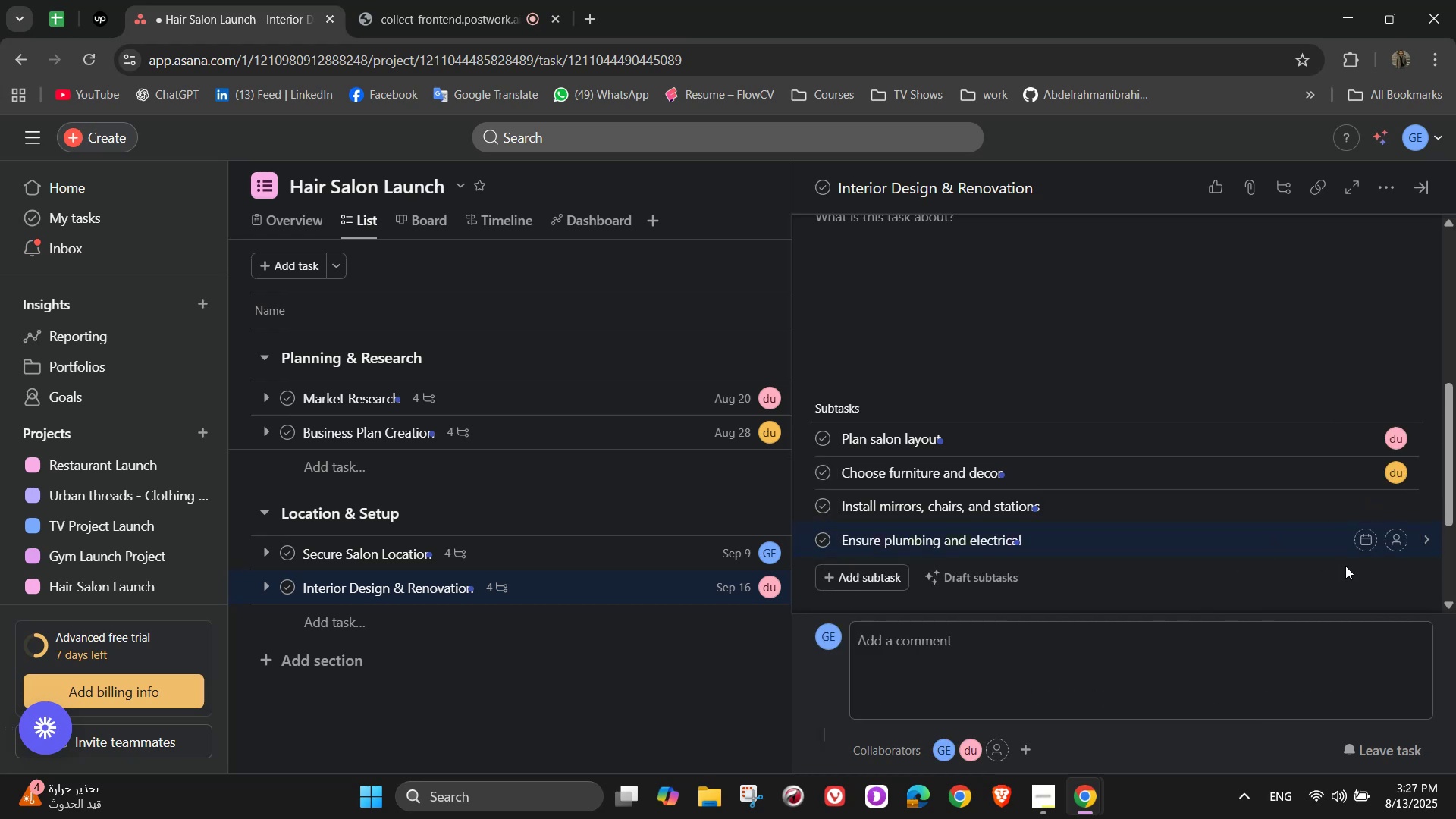 
left_click([1396, 510])
 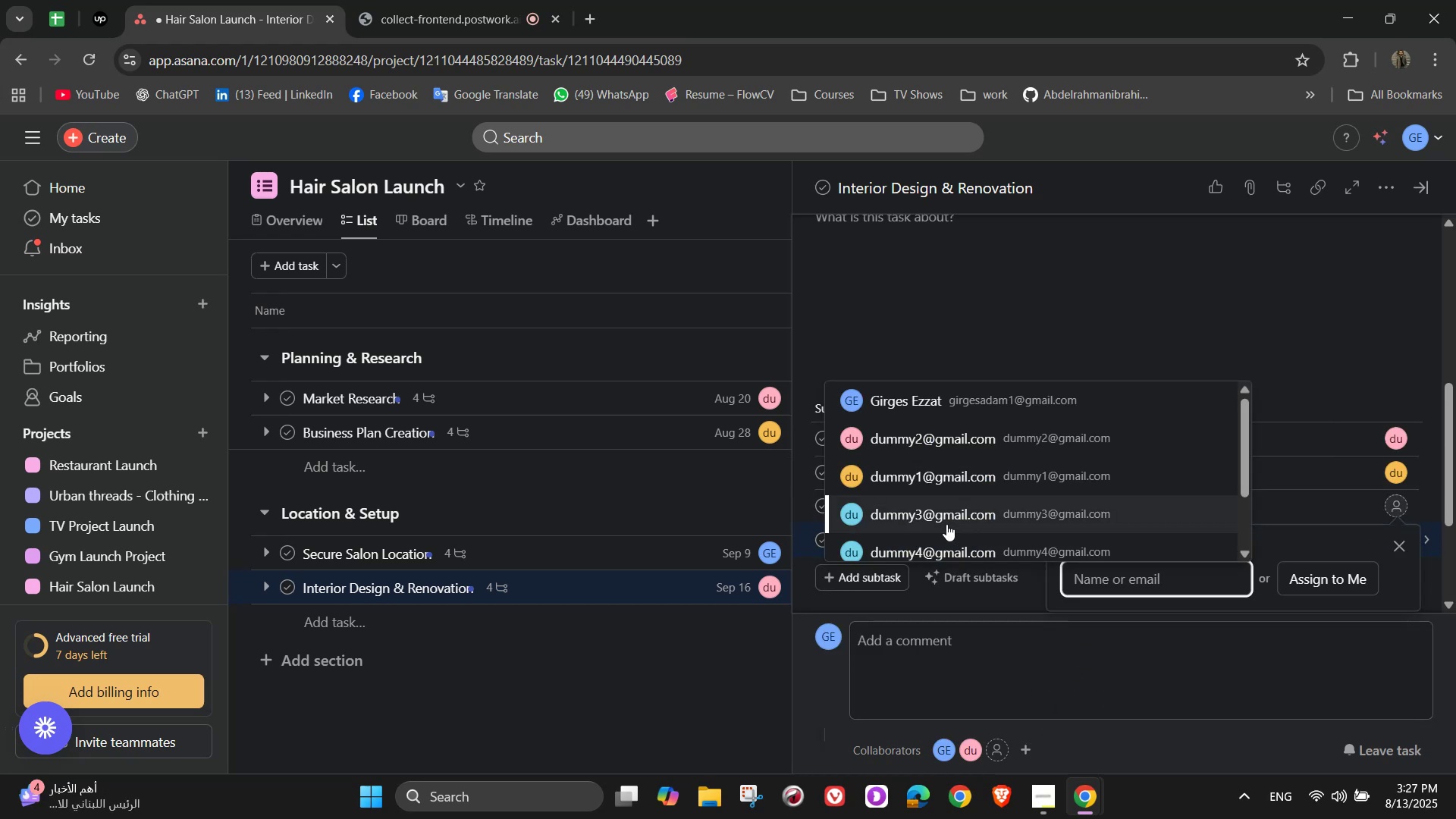 
left_click([944, 522])
 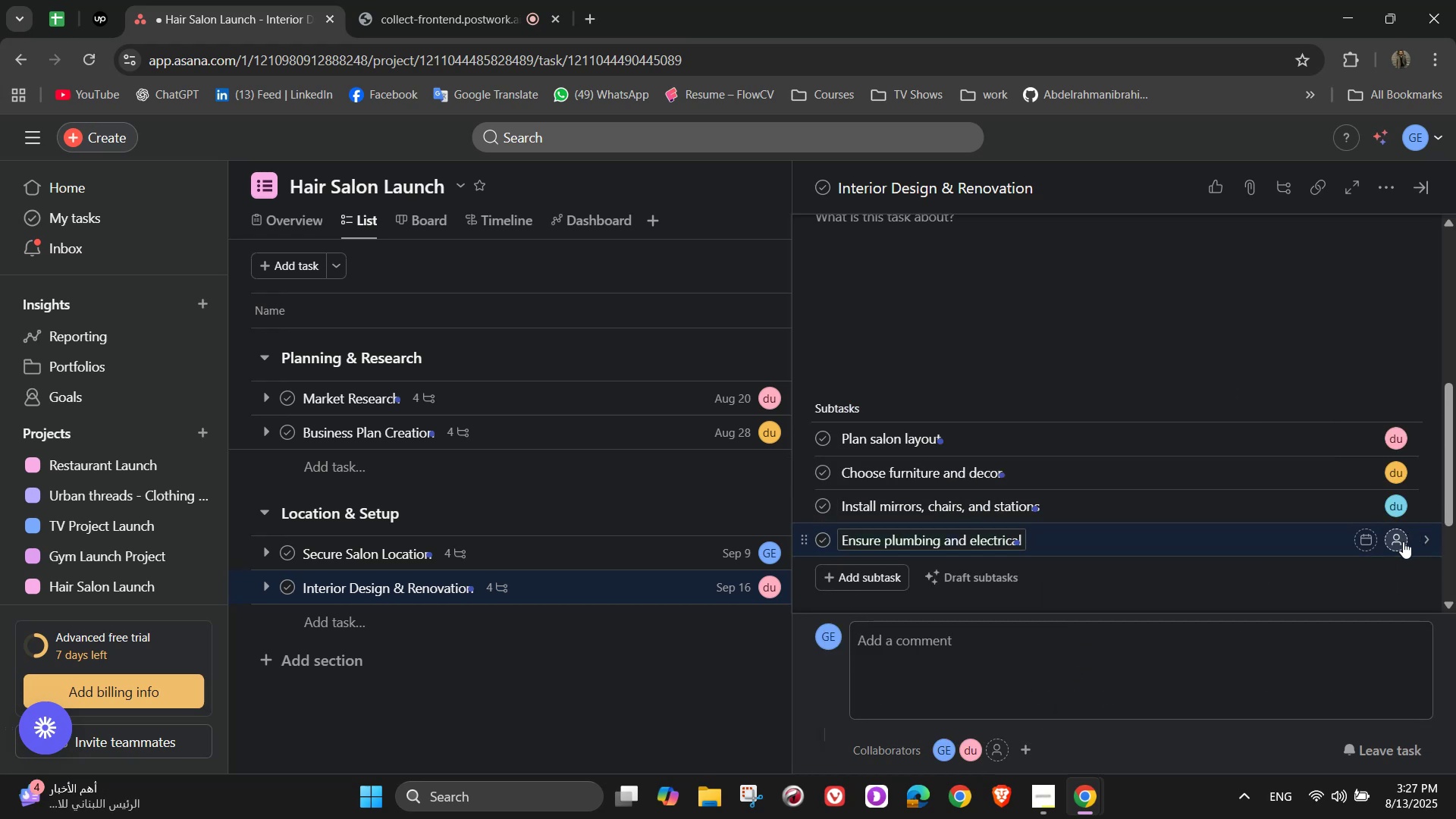 
left_click([1392, 547])
 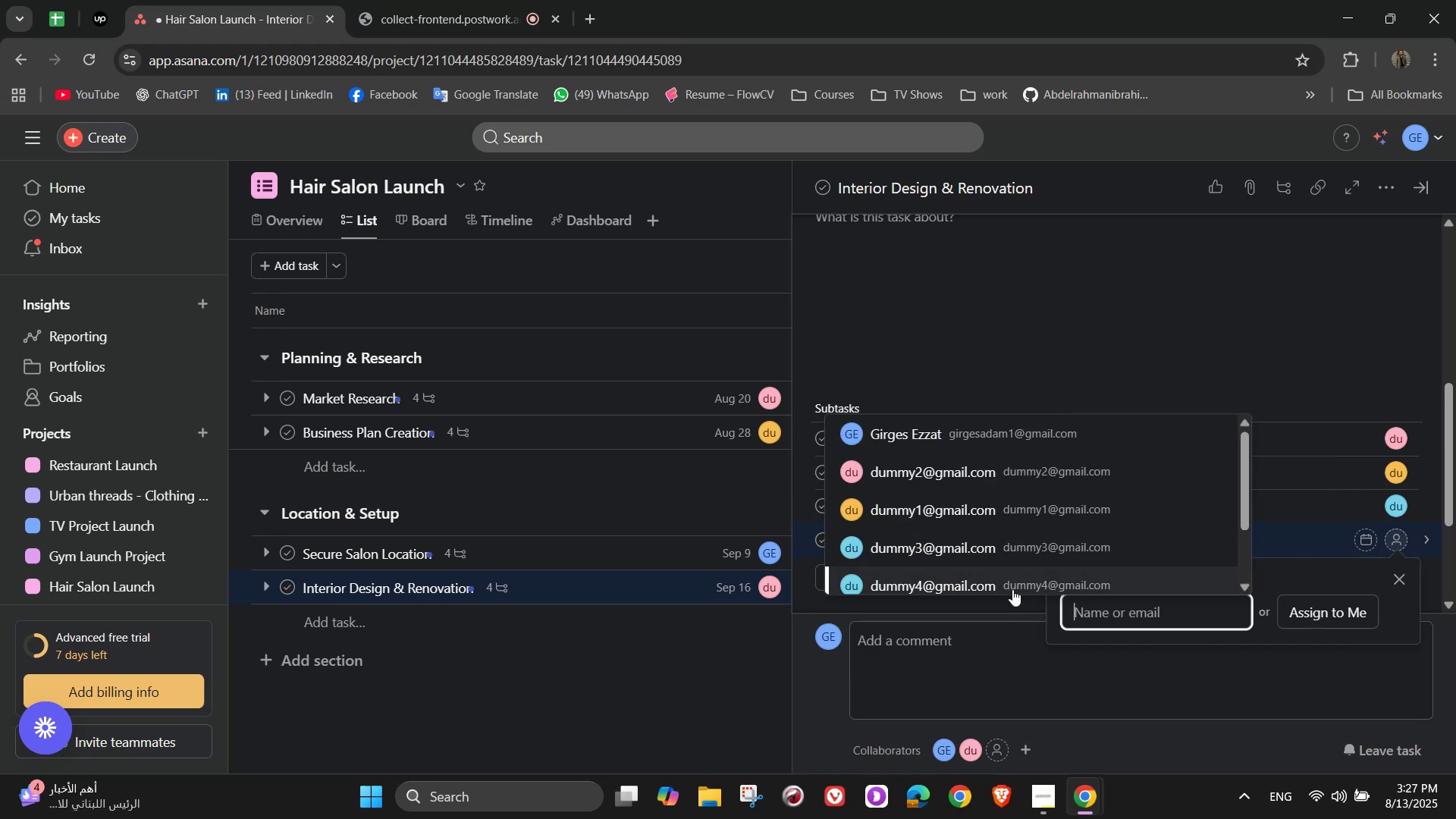 
left_click([1004, 587])
 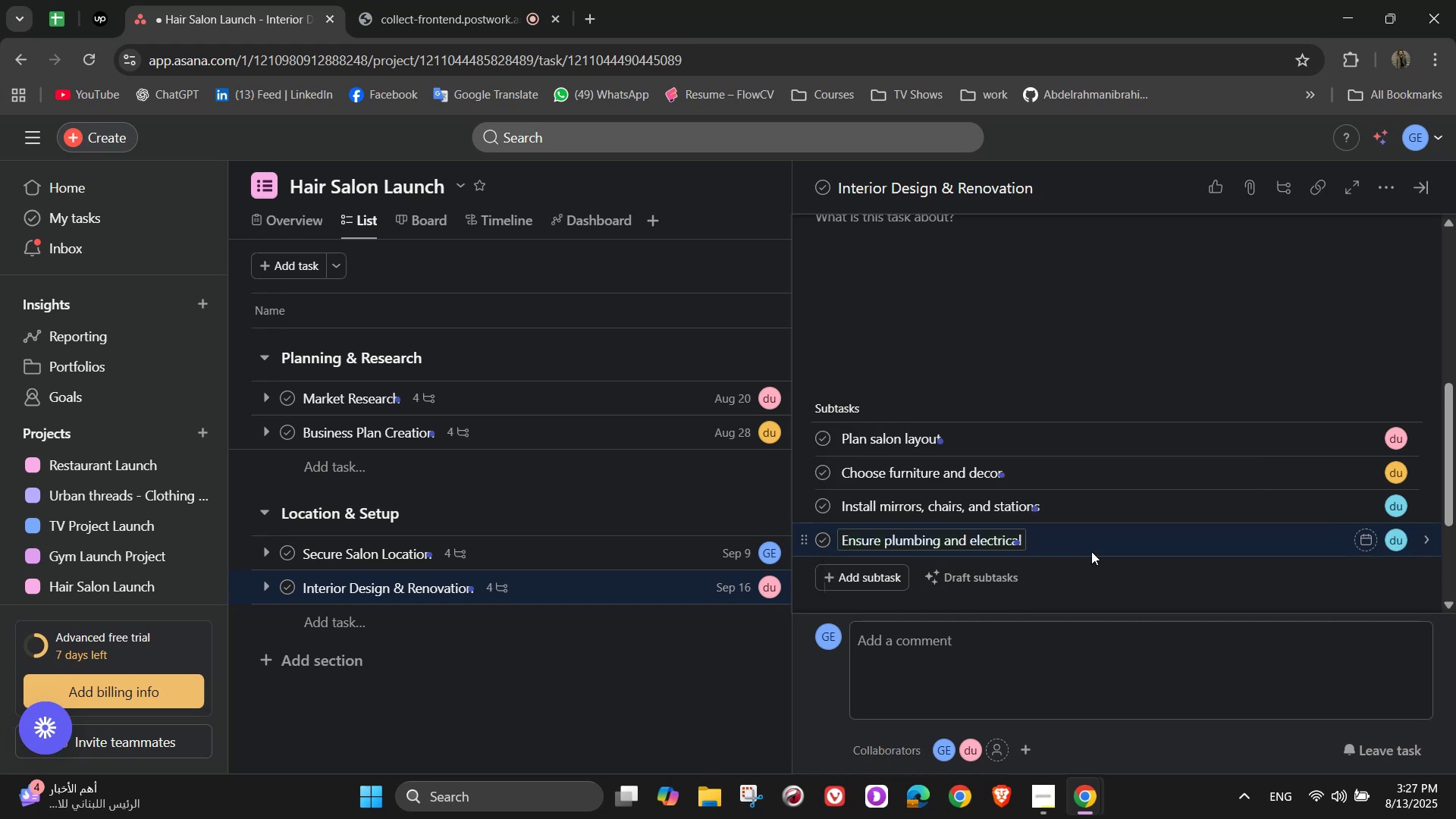 
scroll: coordinate [1126, 554], scroll_direction: up, amount: 6.0
 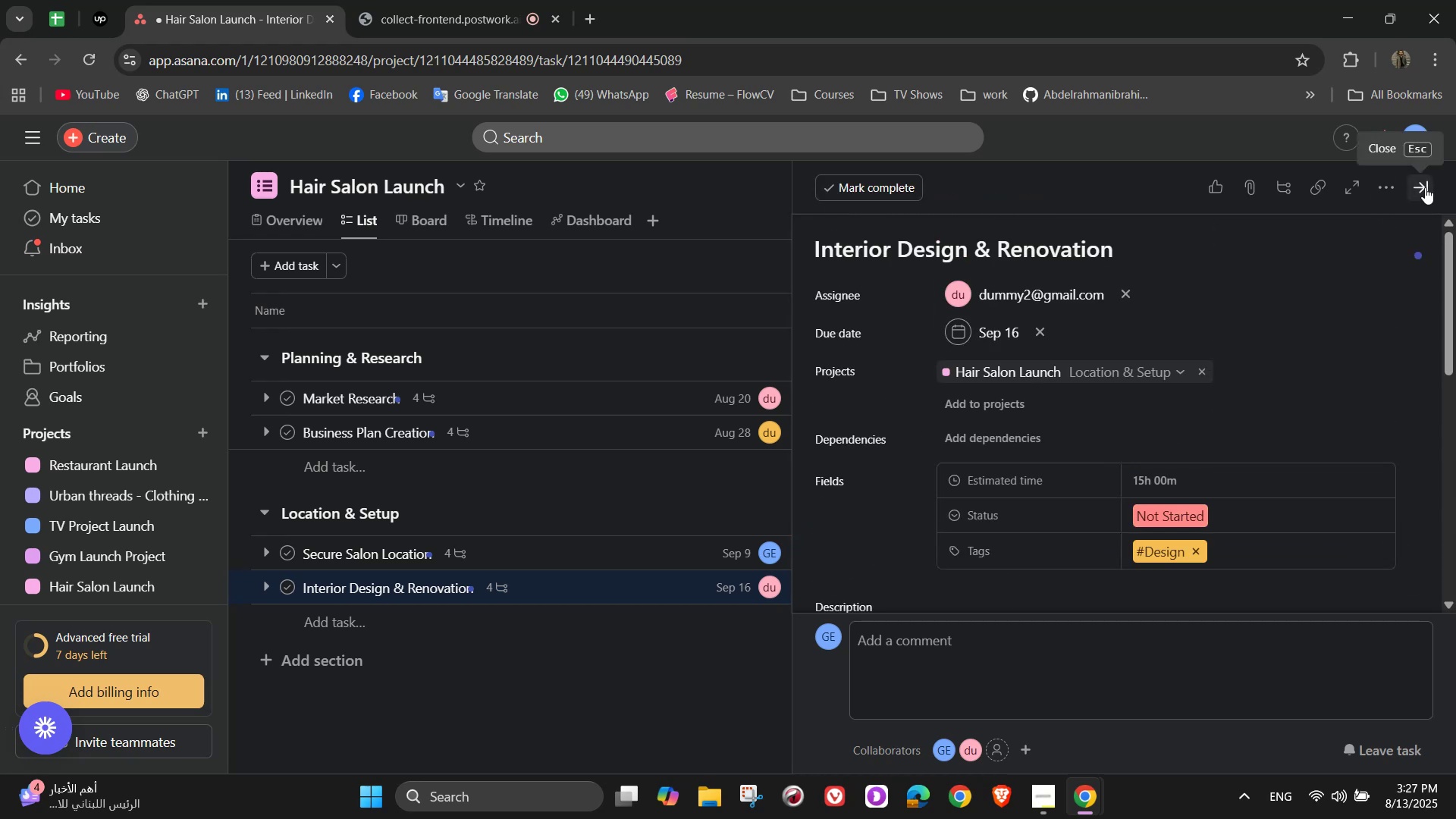 
left_click([1425, 187])
 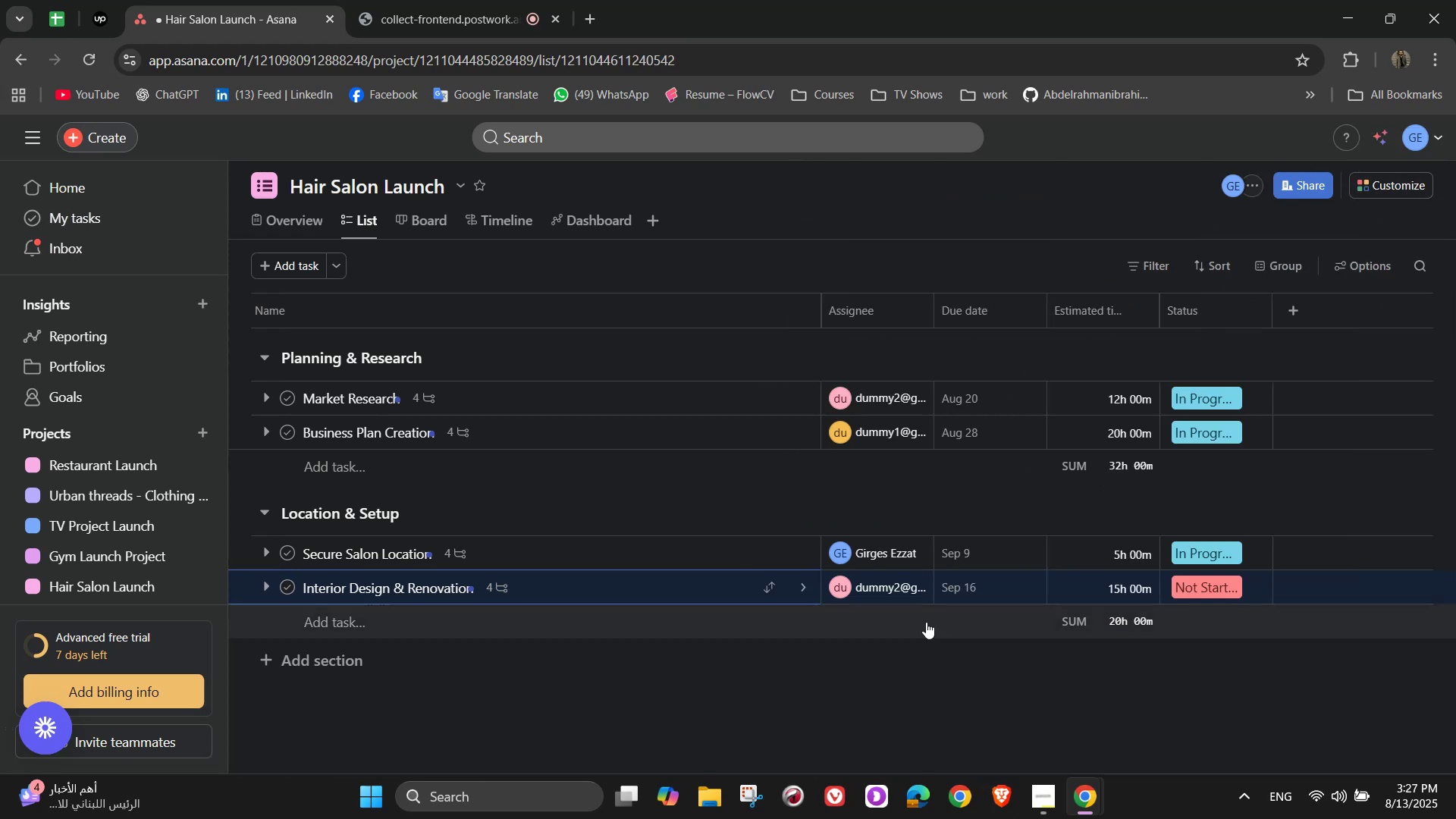 
scroll: coordinate [497, 501], scroll_direction: down, amount: 2.0
 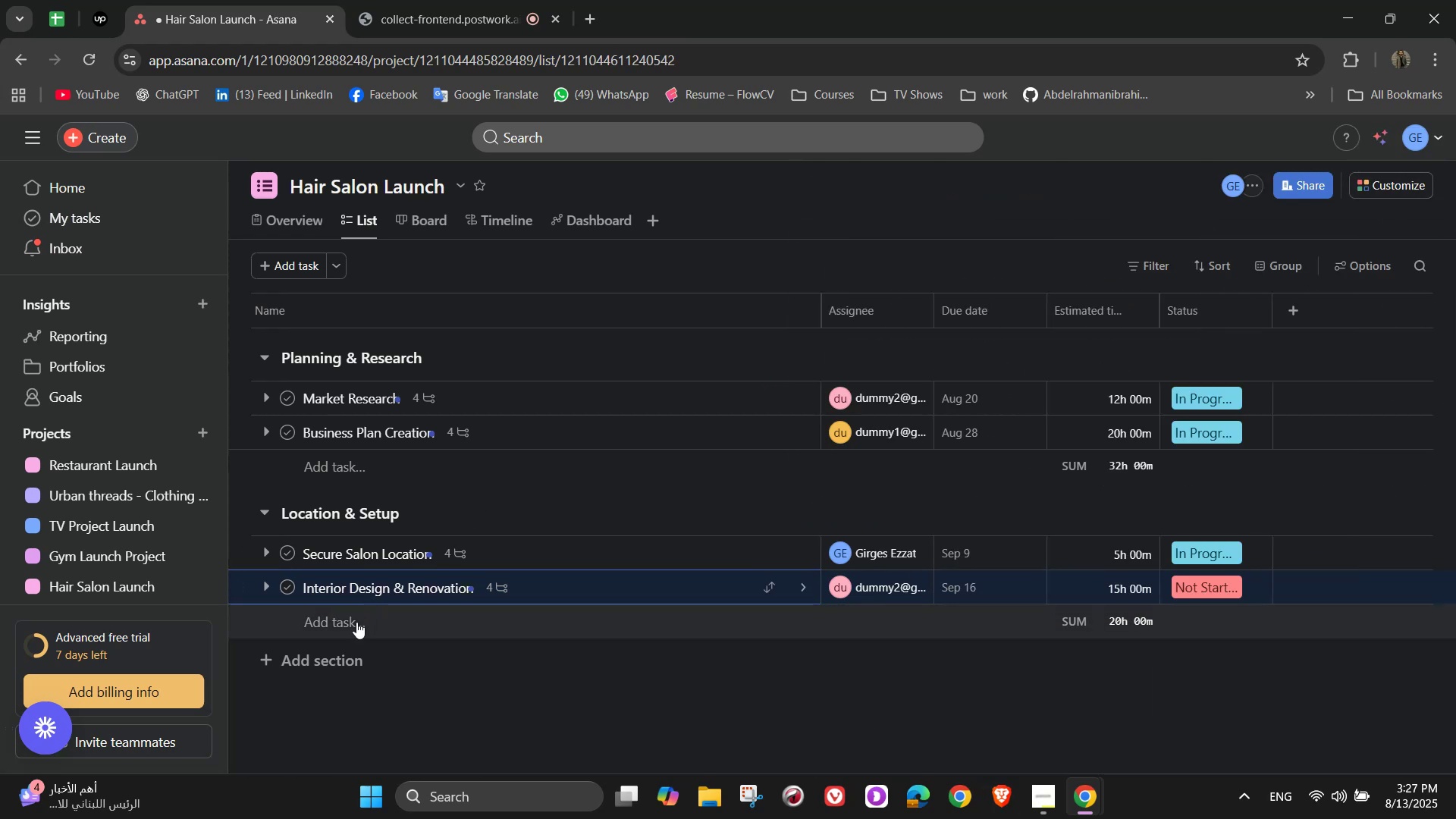 
left_click([355, 625])
 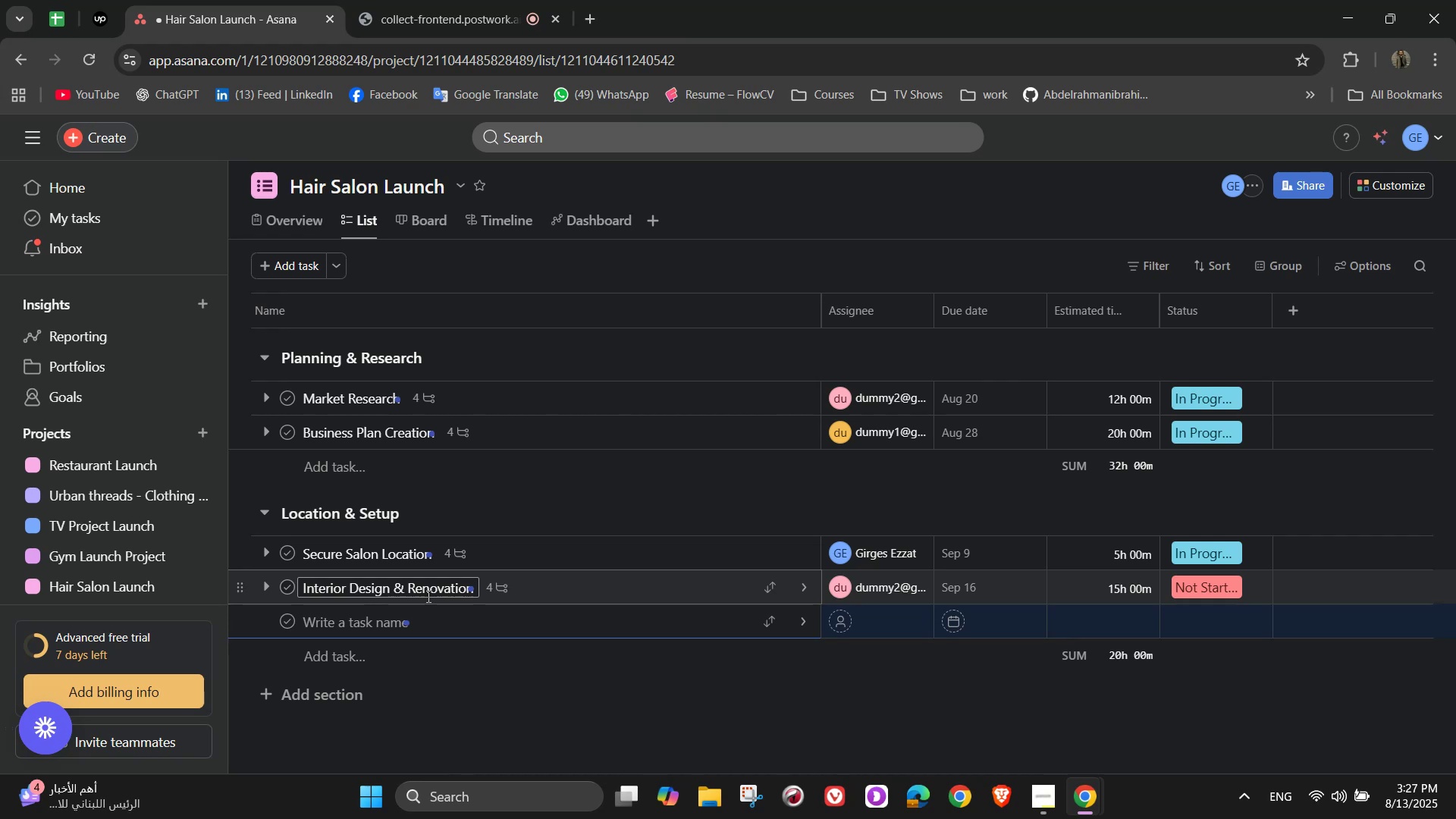 
wait(8.99)
 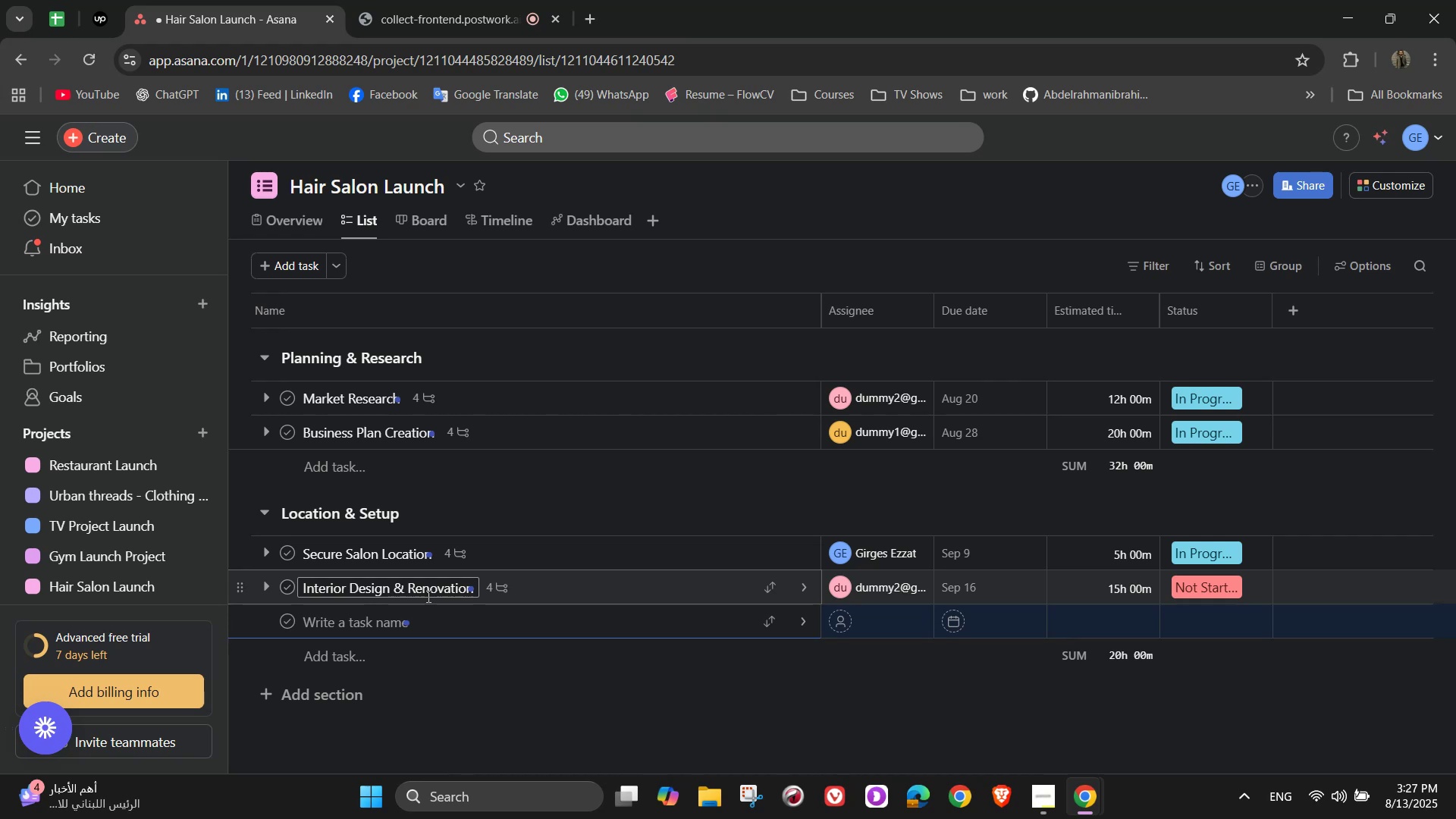 
scroll: coordinate [522, 640], scroll_direction: down, amount: 2.0
 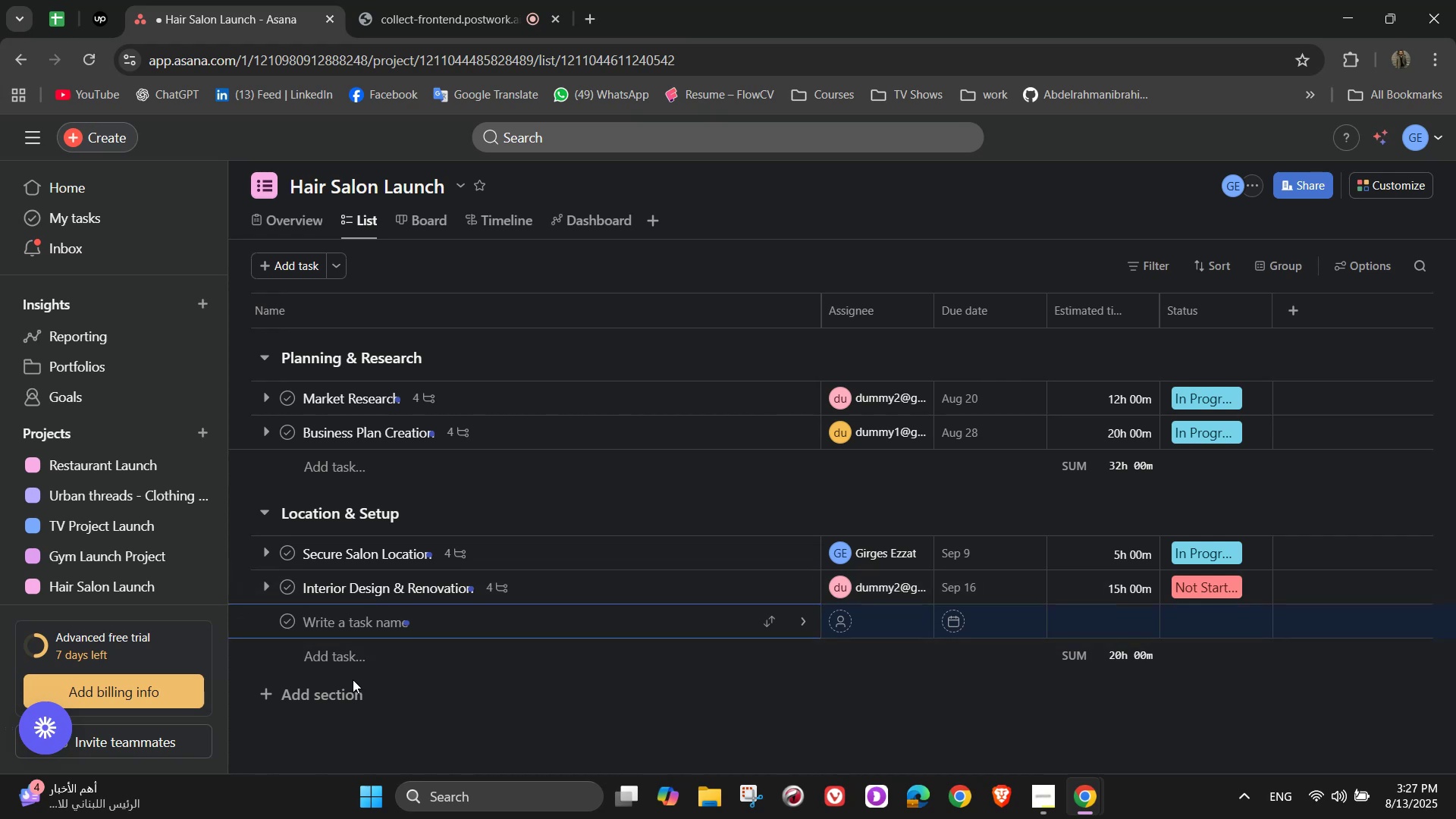 
left_click([346, 689])
 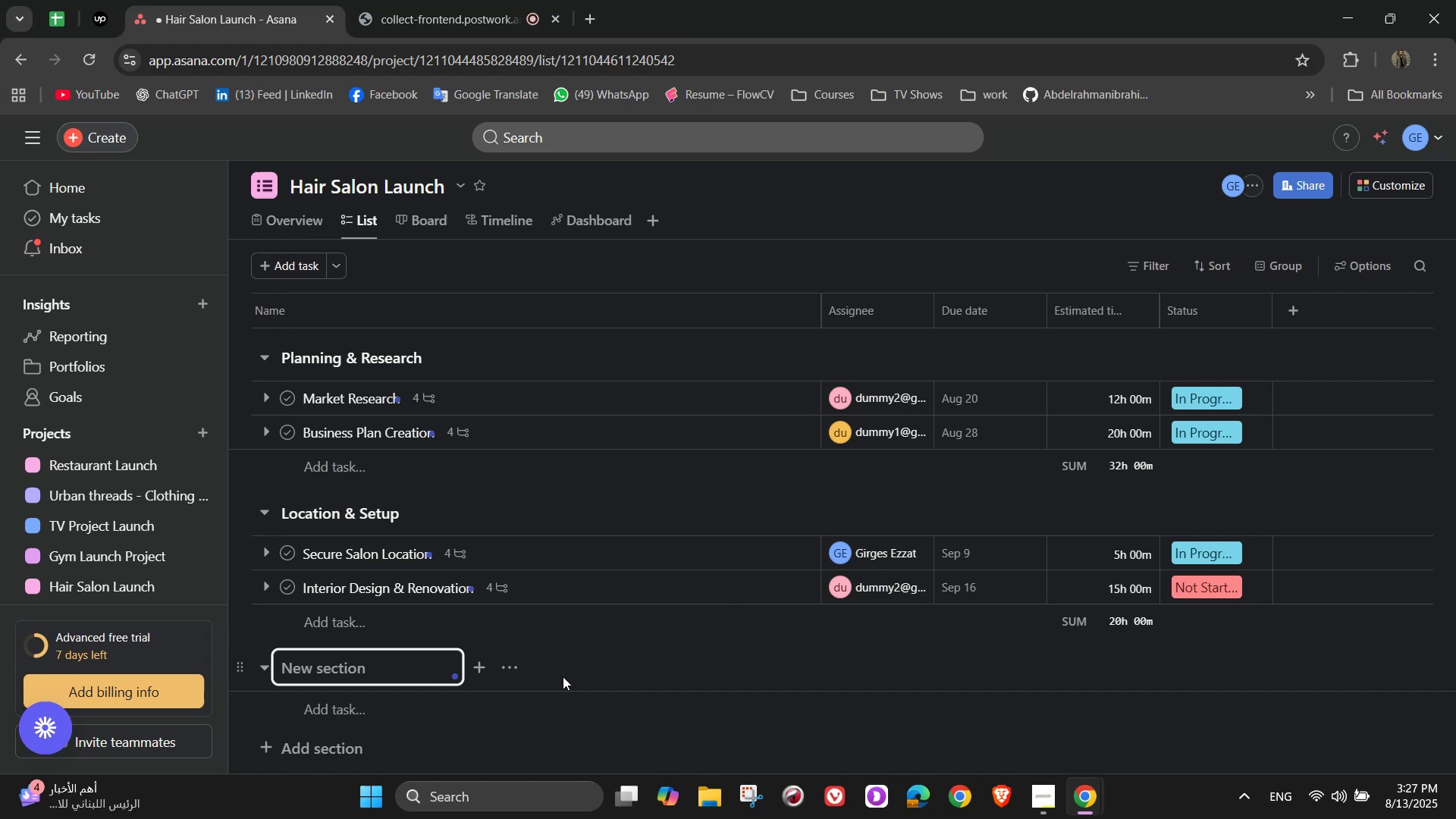 
hold_key(key=ShiftLeft, duration=1.52)
 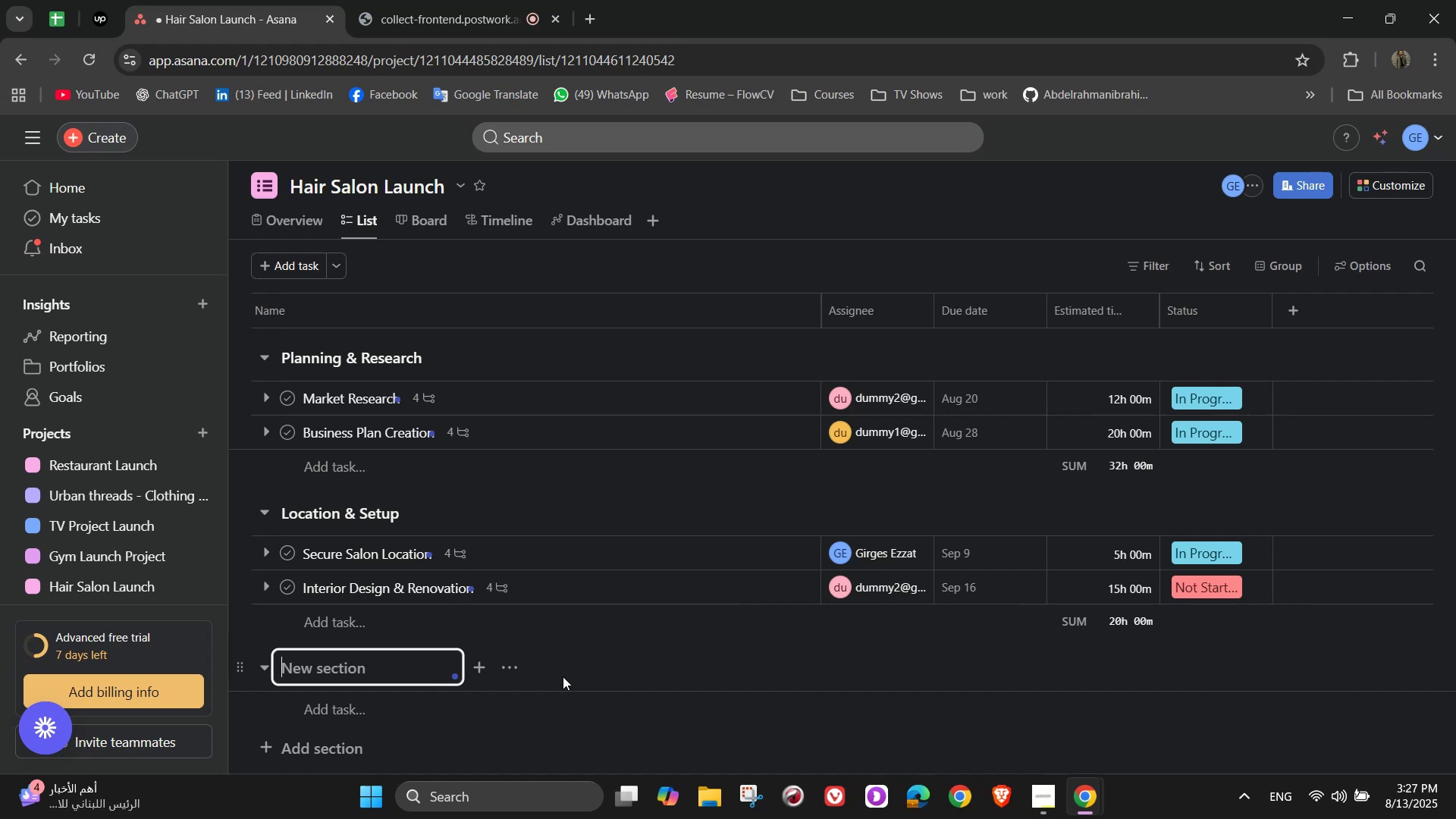 
hold_key(key=ShiftLeft, duration=1.51)
 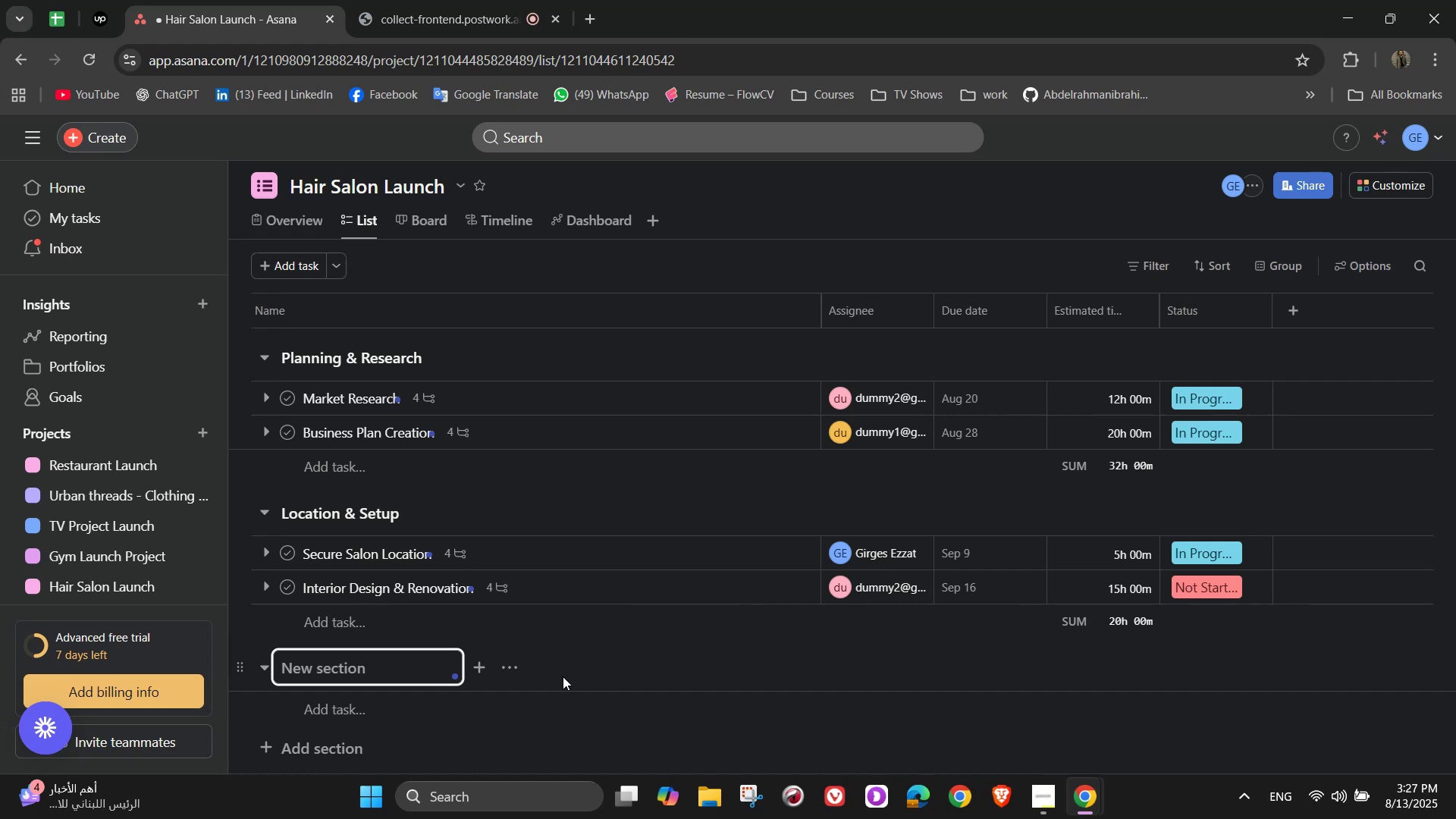 
key(Shift+E)
 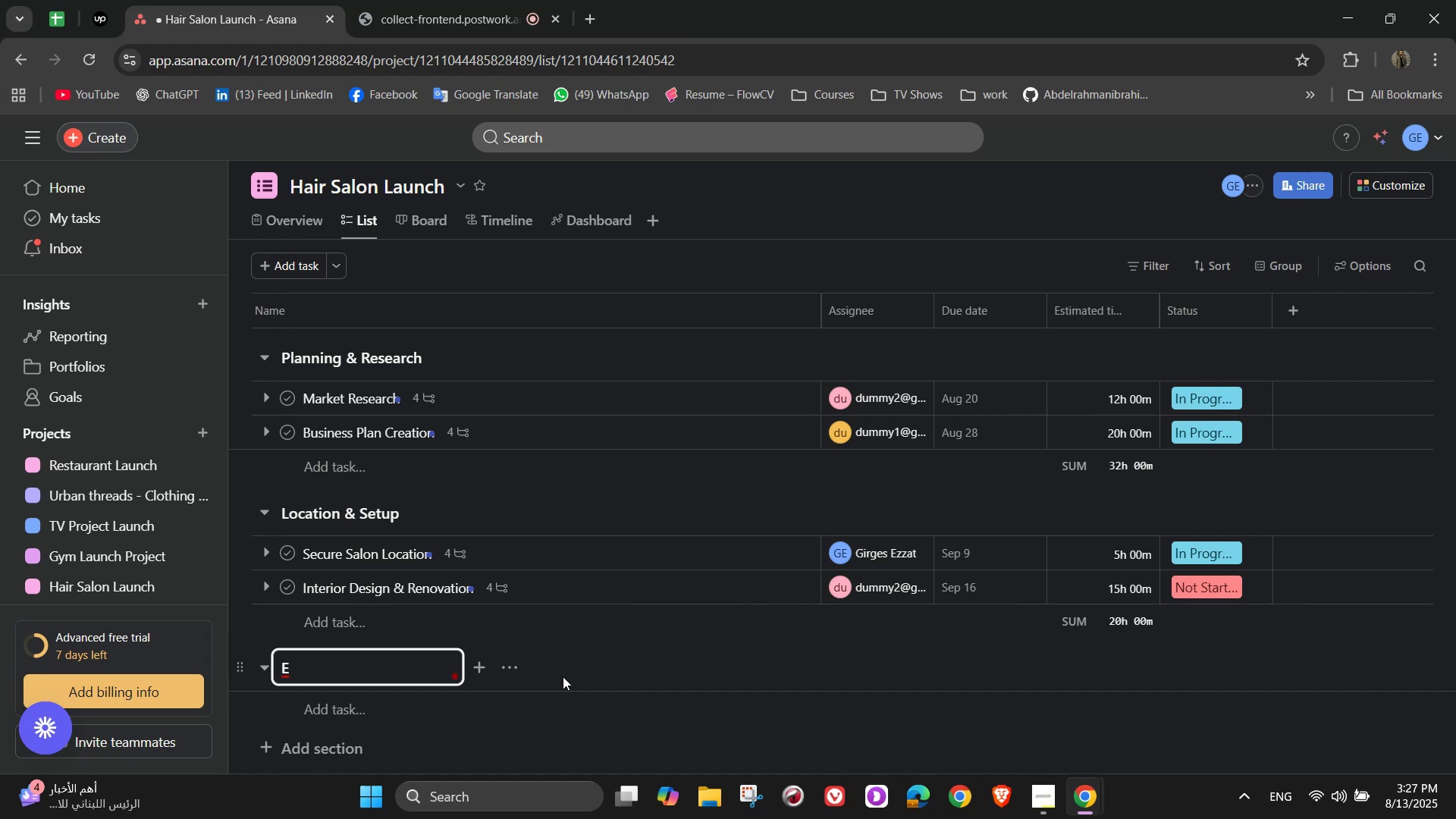 
wait(5.34)
 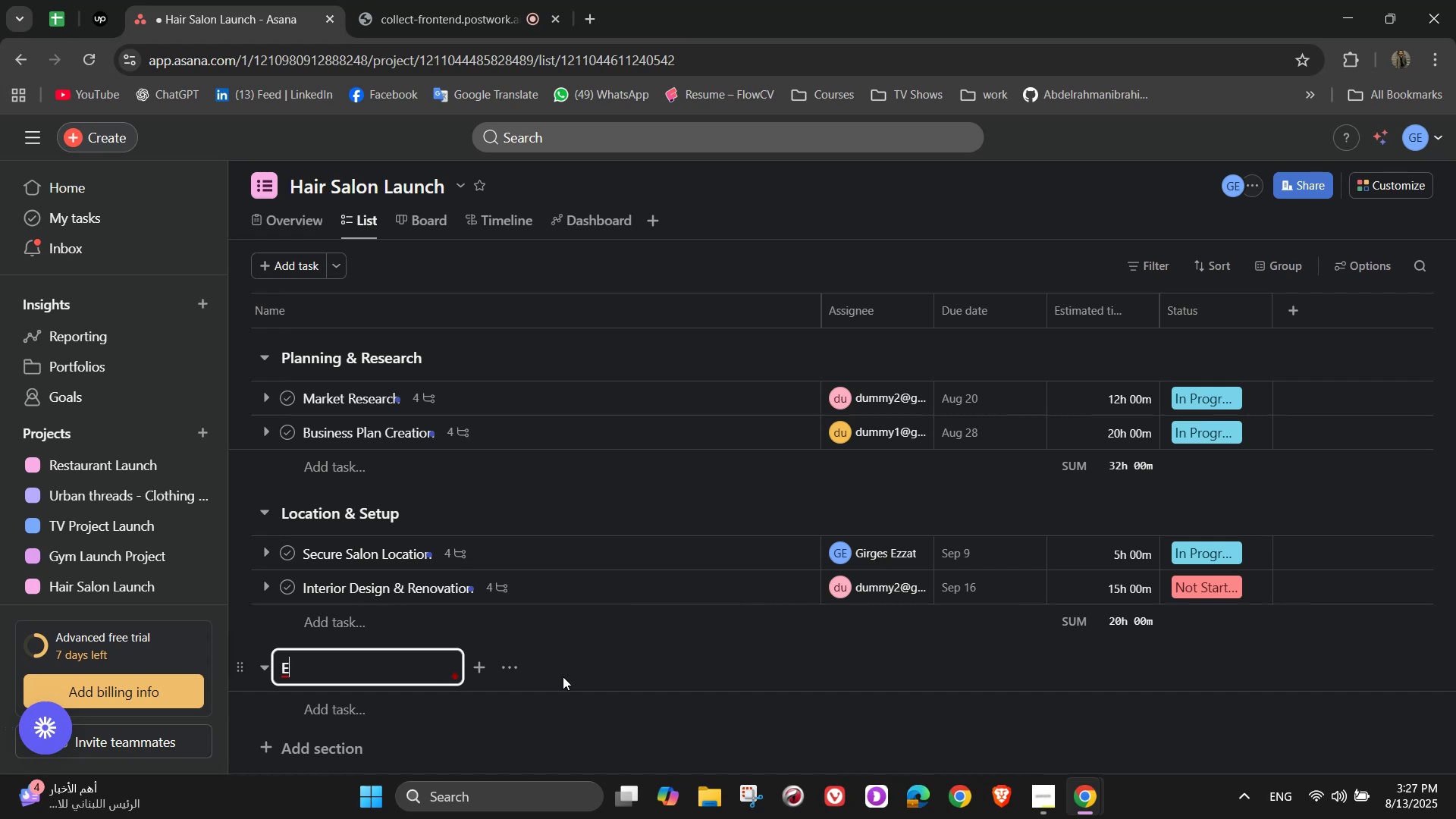 
type(quipment & Supplies)
 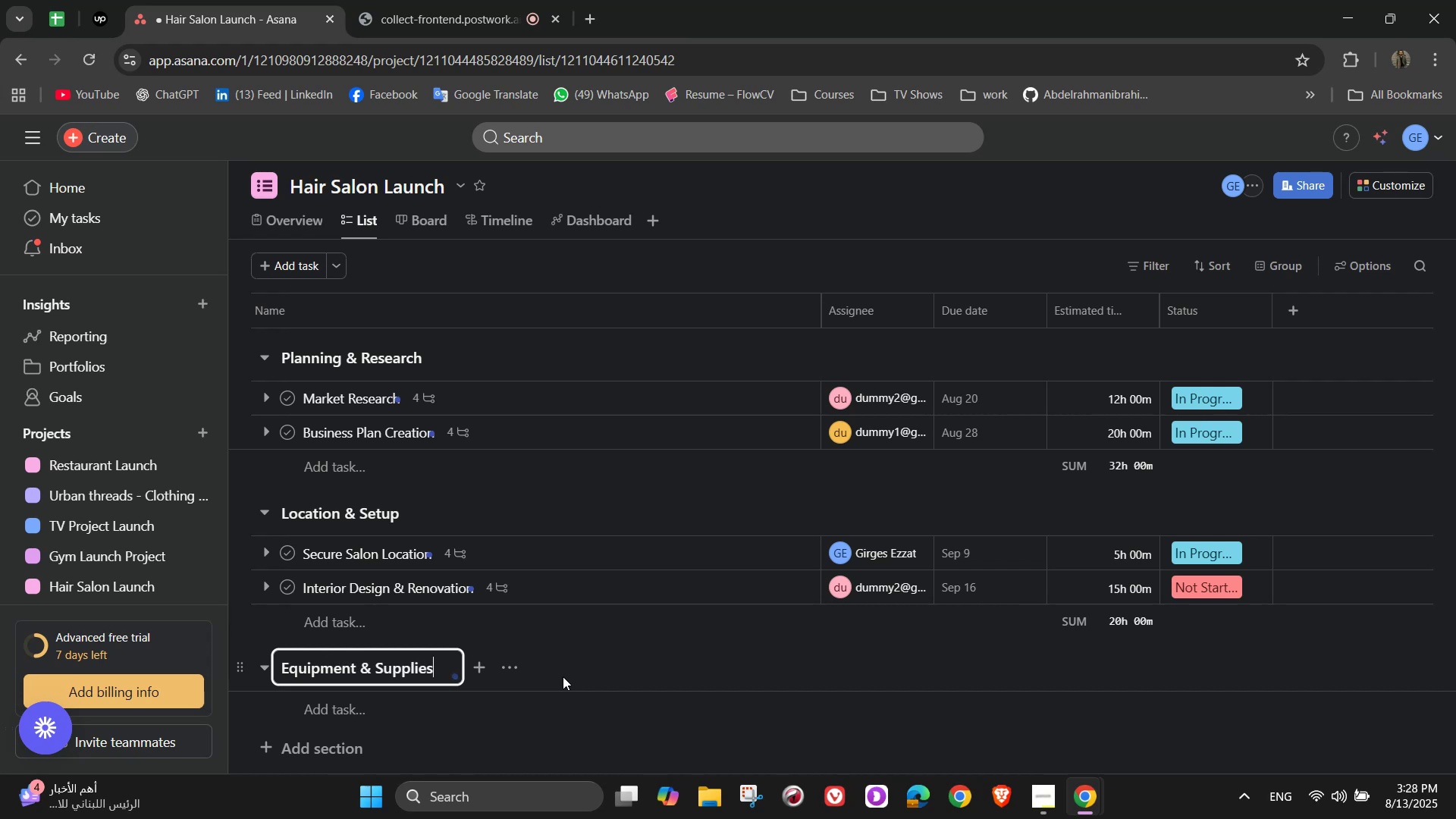 
left_click([494, 720])
 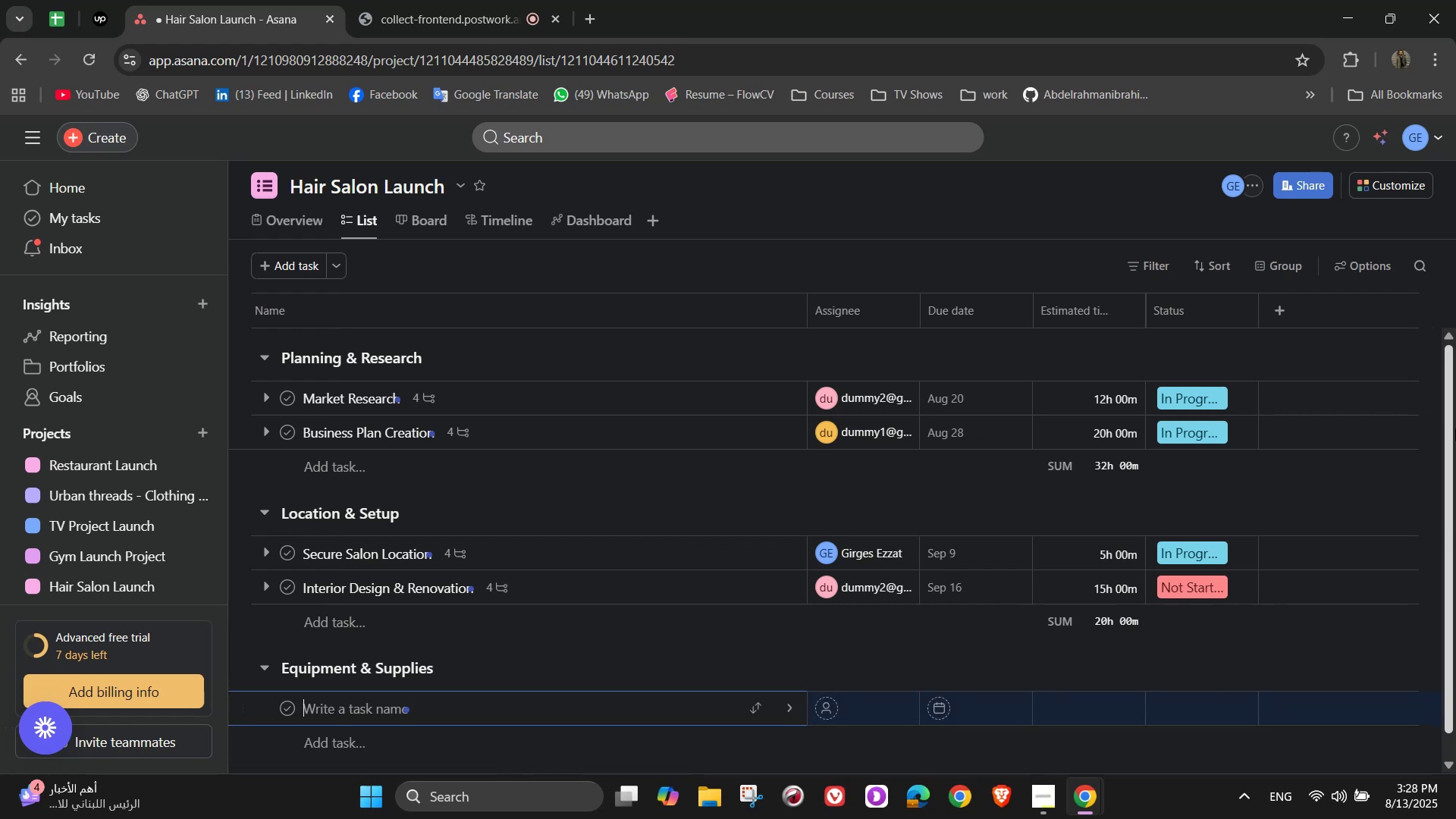 
type(Purchase Equipment)
 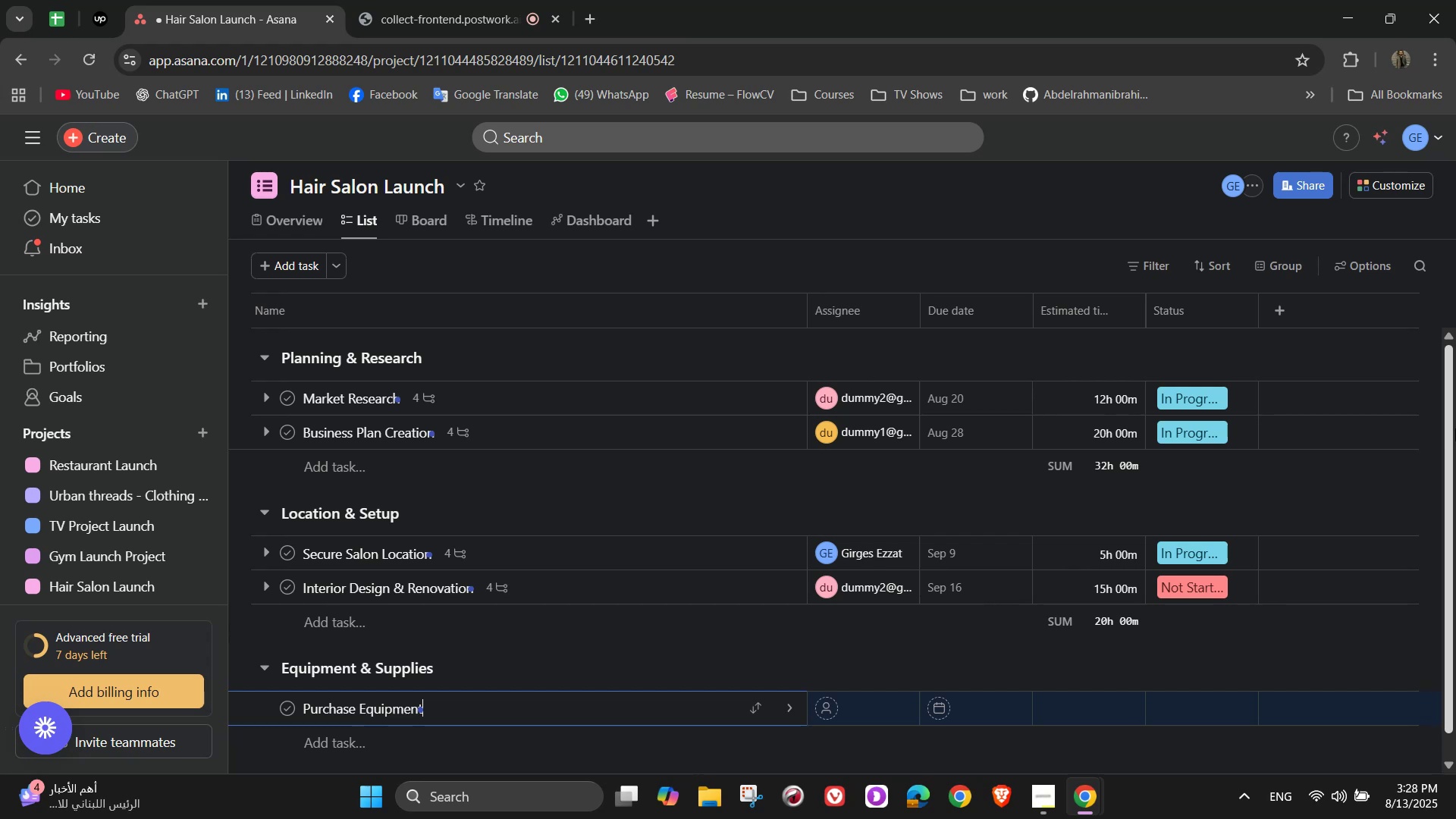 
left_click([804, 713])
 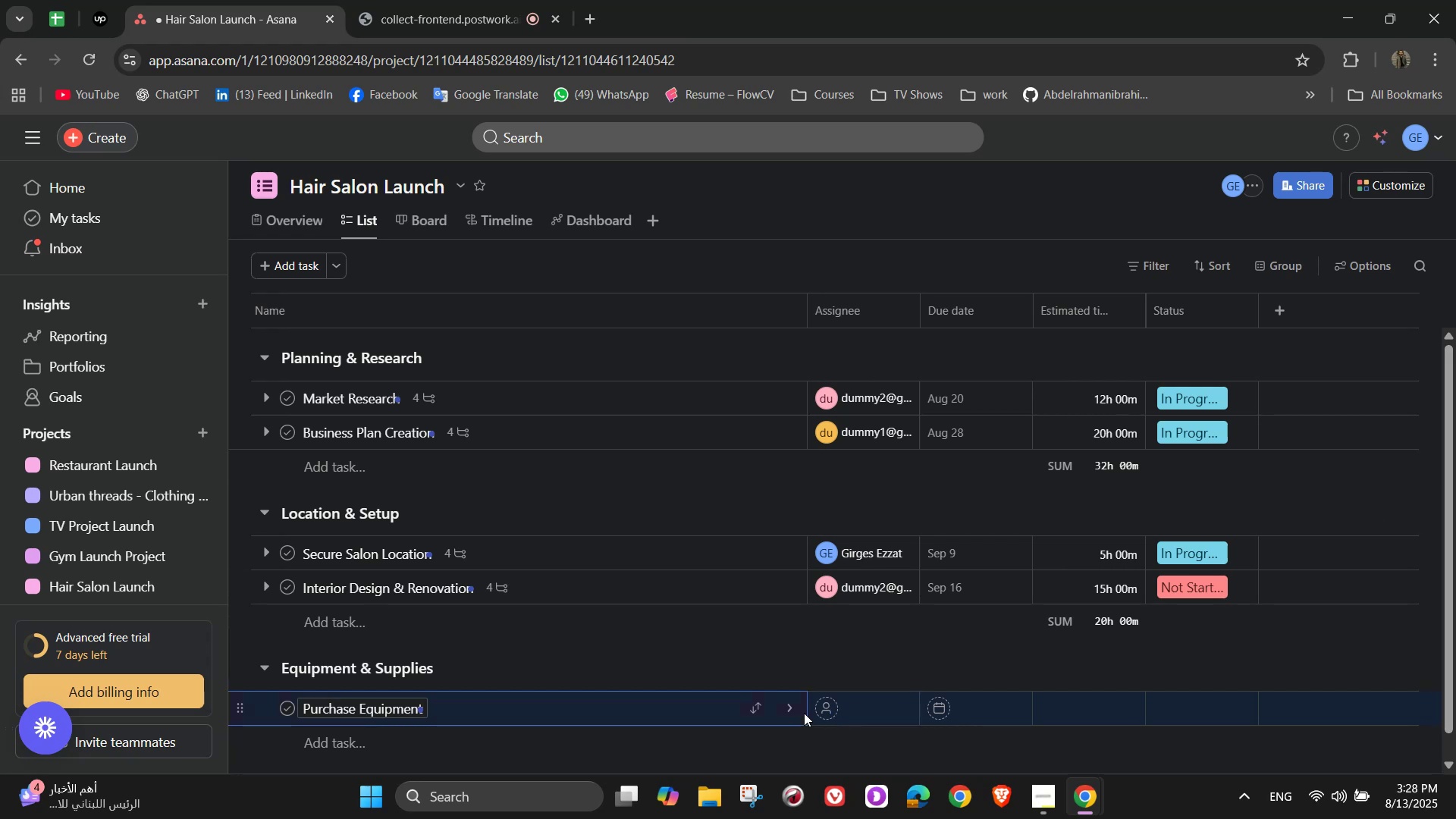 
left_click([797, 711])
 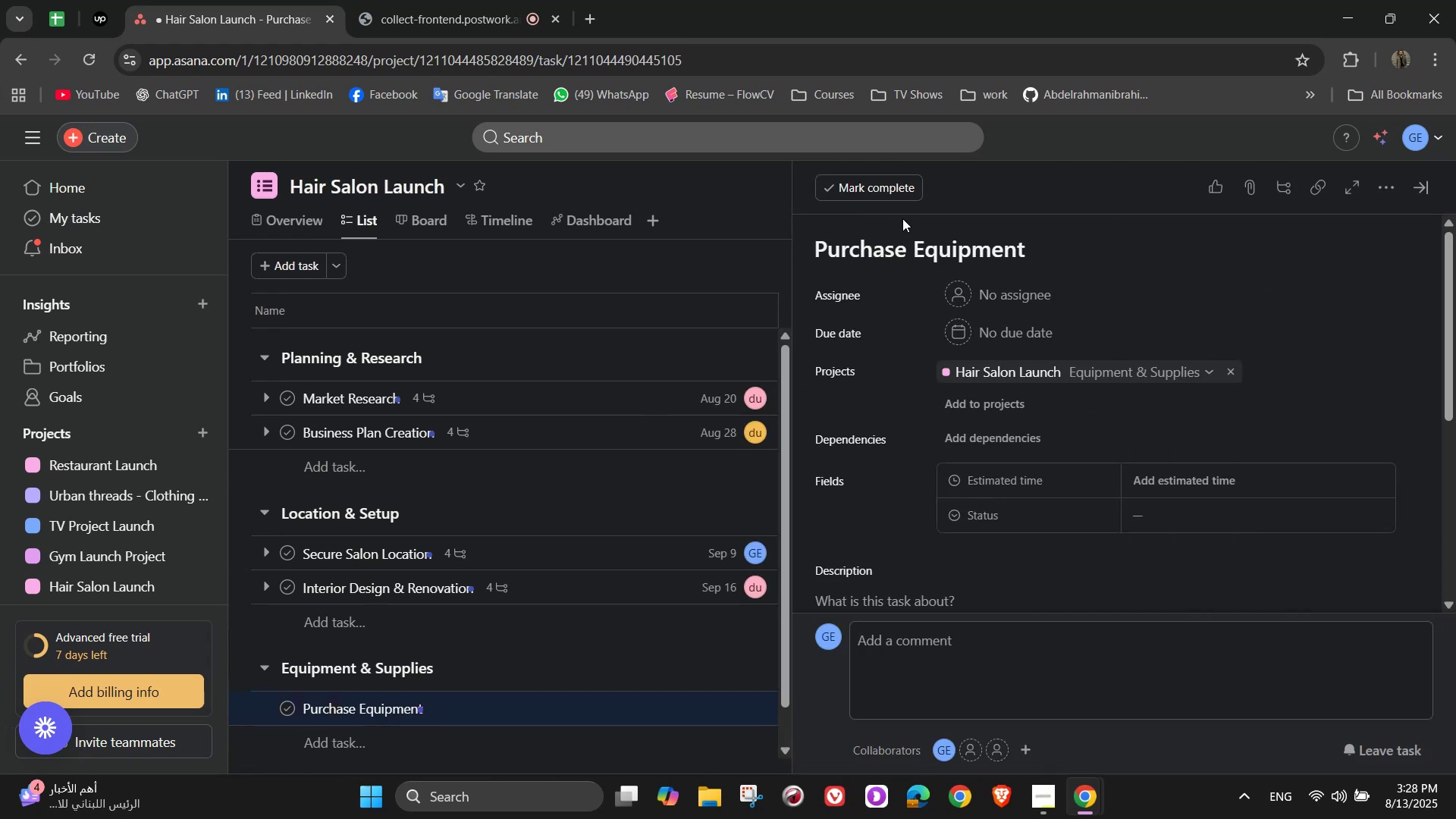 
left_click([1040, 294])
 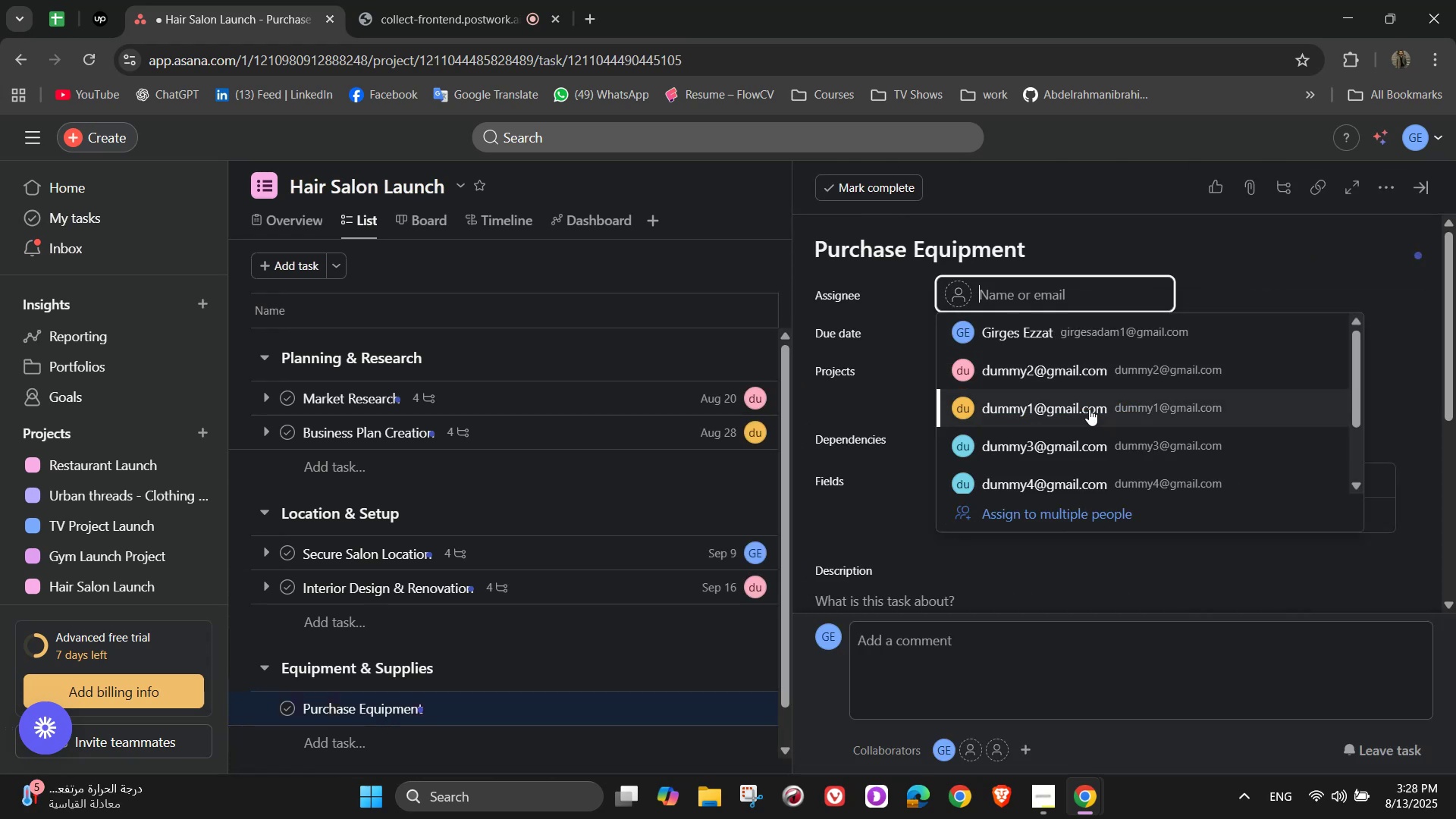 
left_click([1085, 425])
 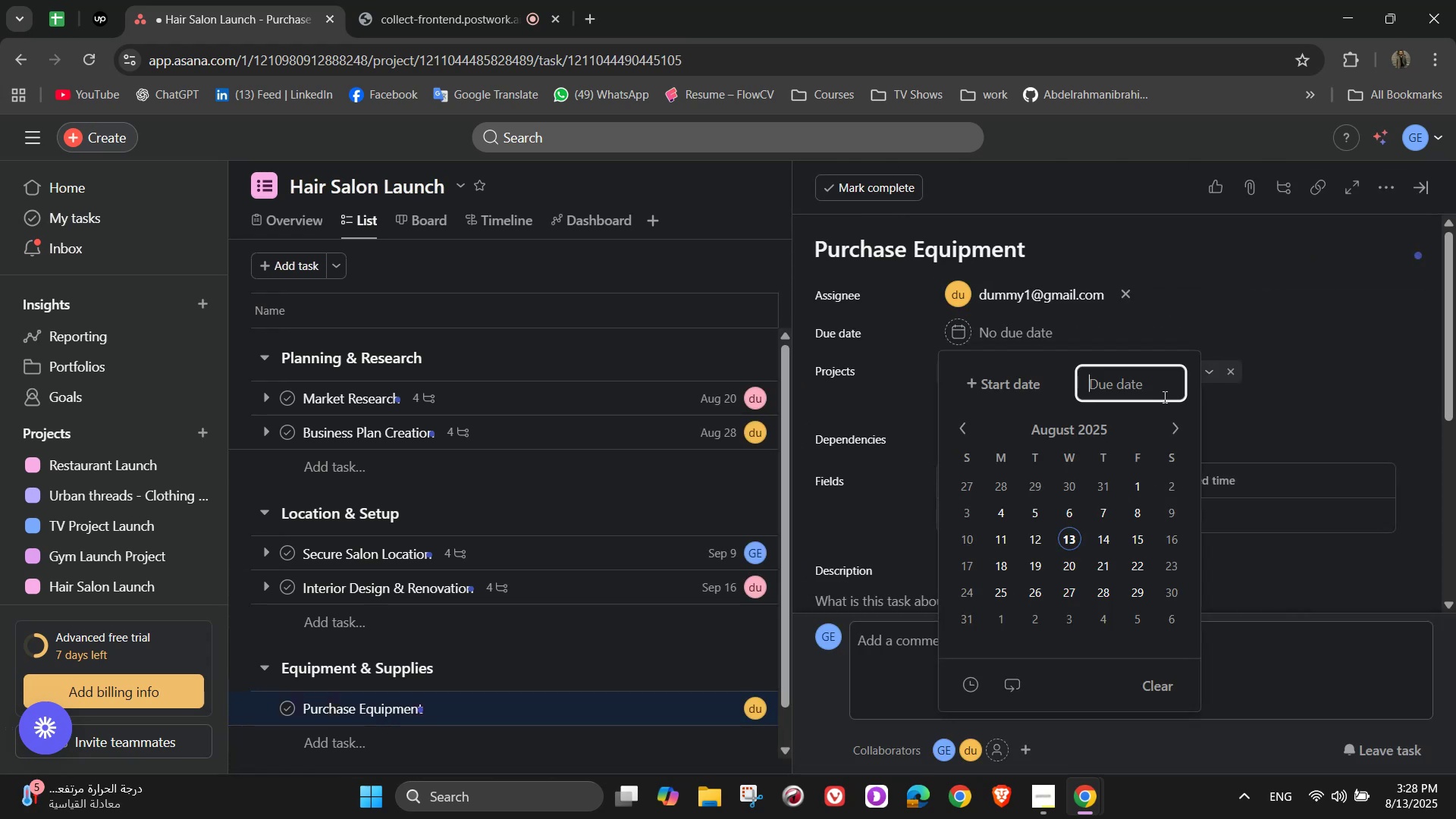 
left_click([1168, 419])
 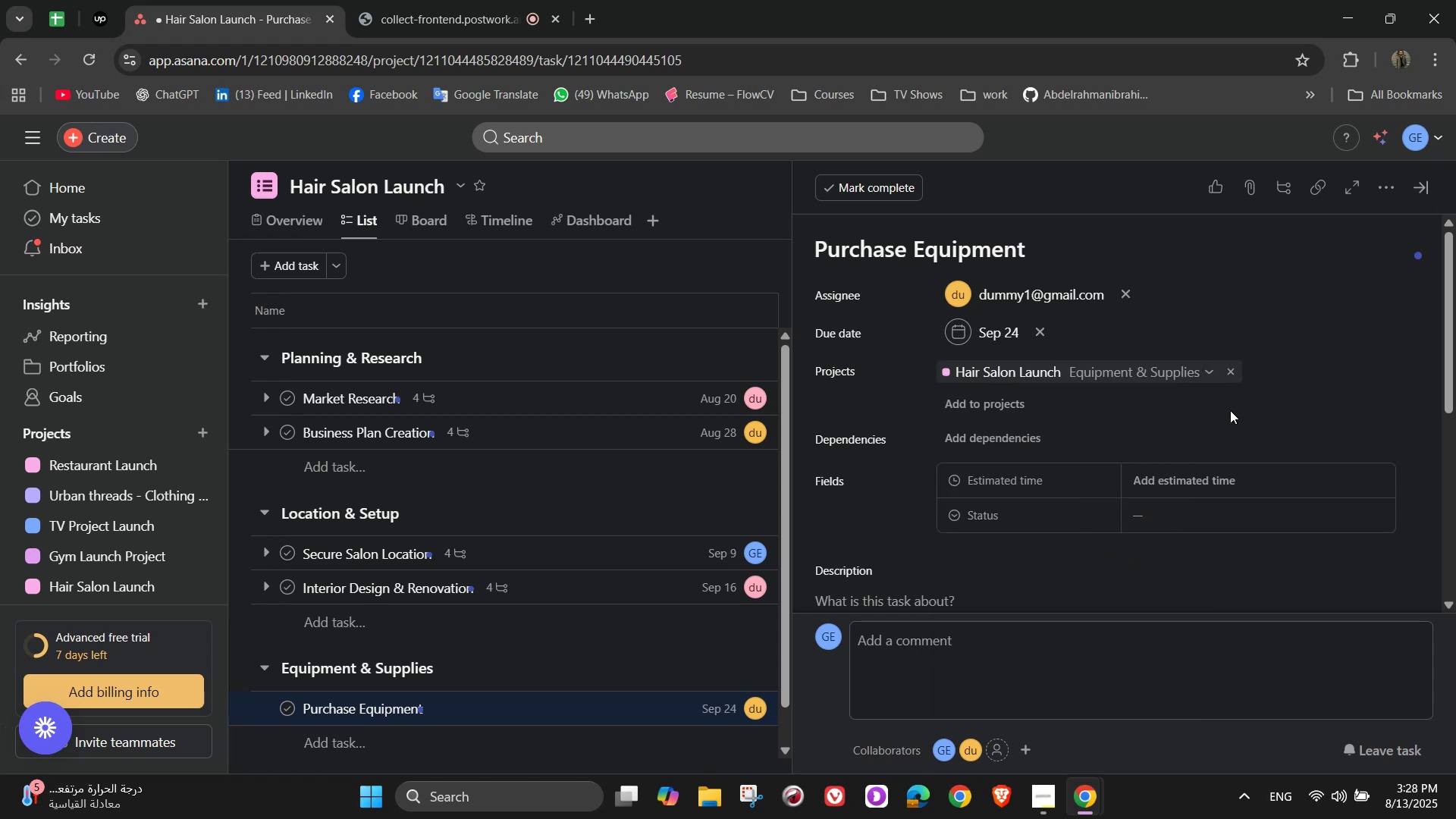 
wait(5.82)
 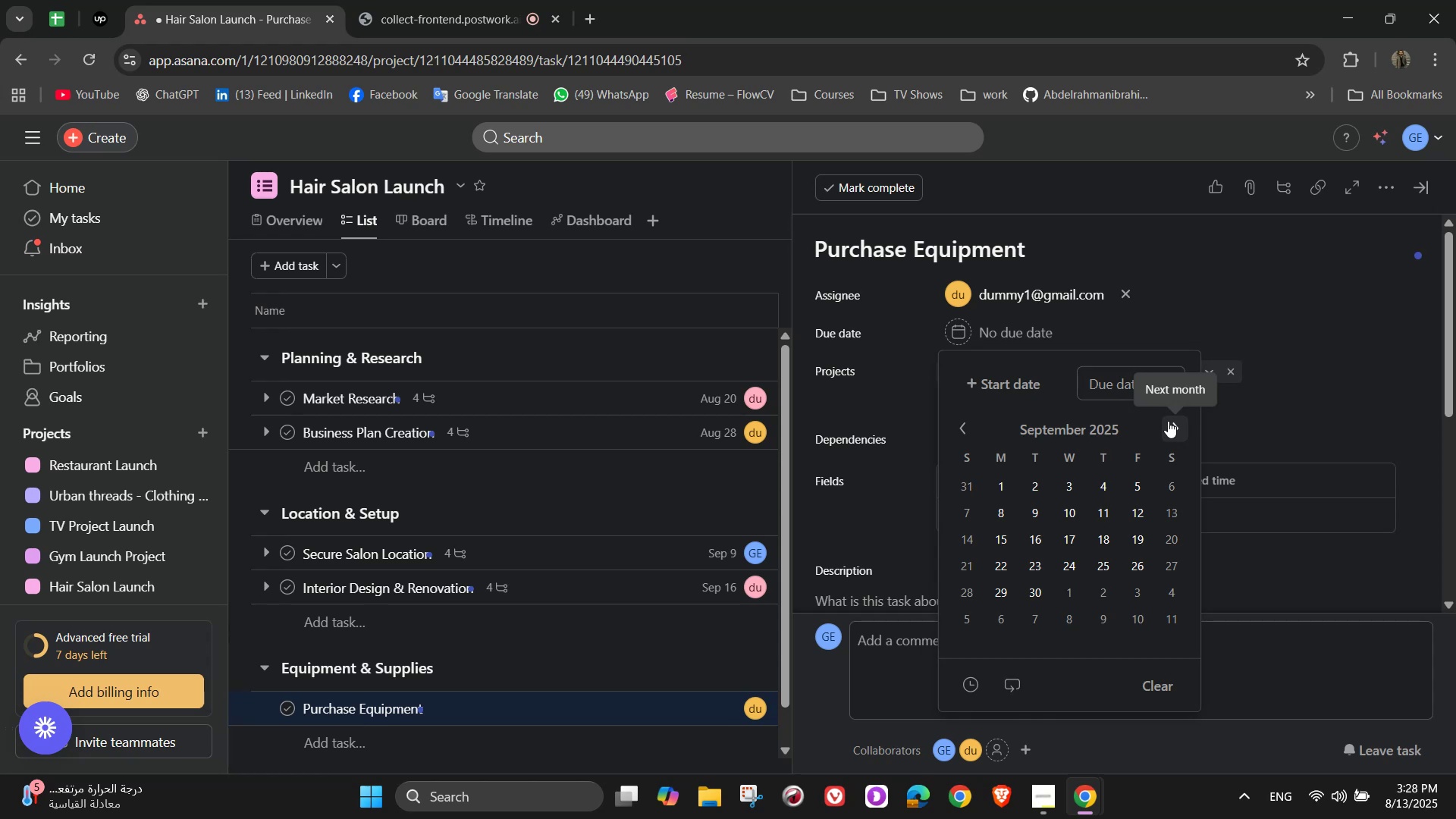 
left_click([1185, 477])
 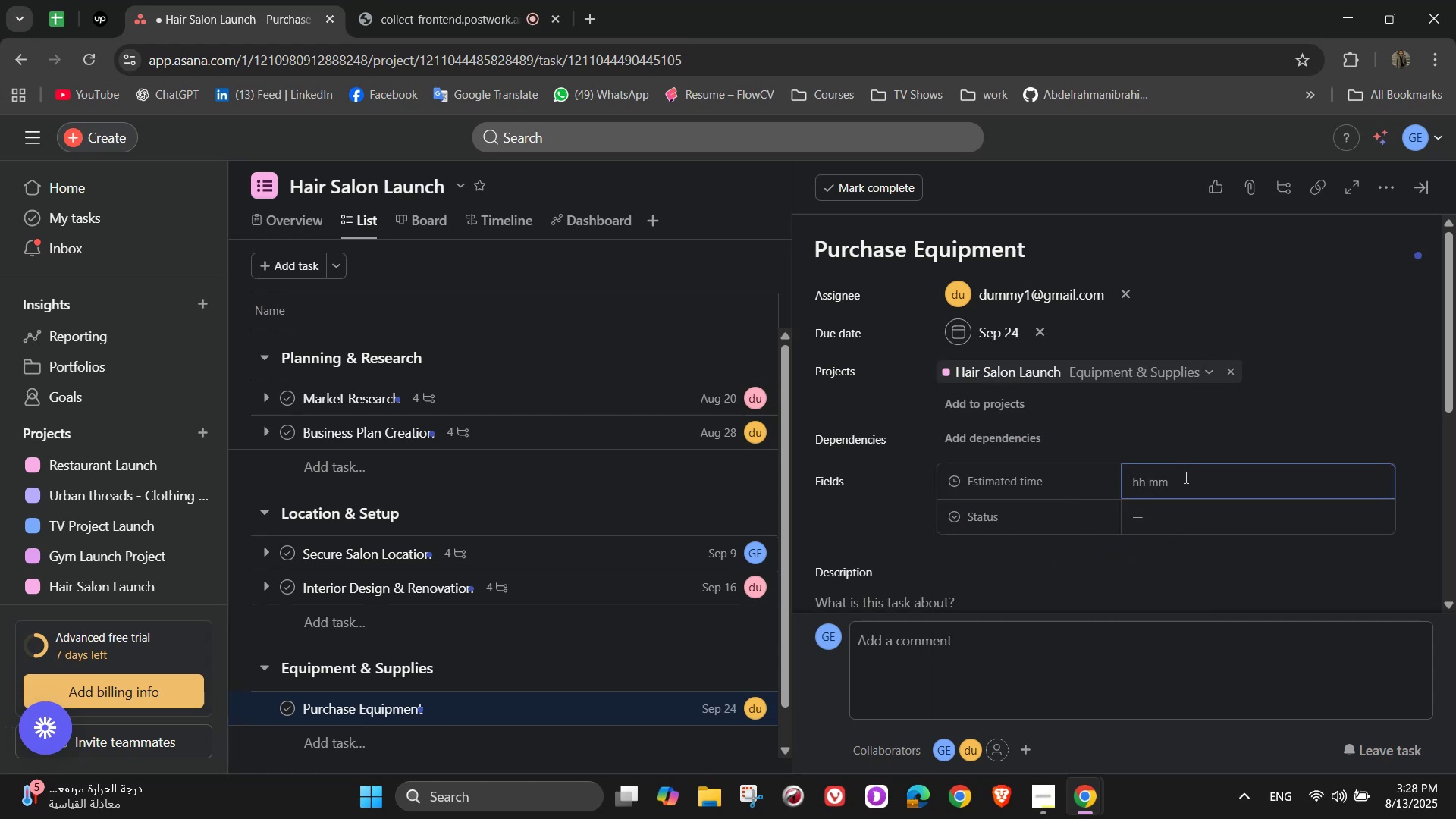 
wait(9.1)
 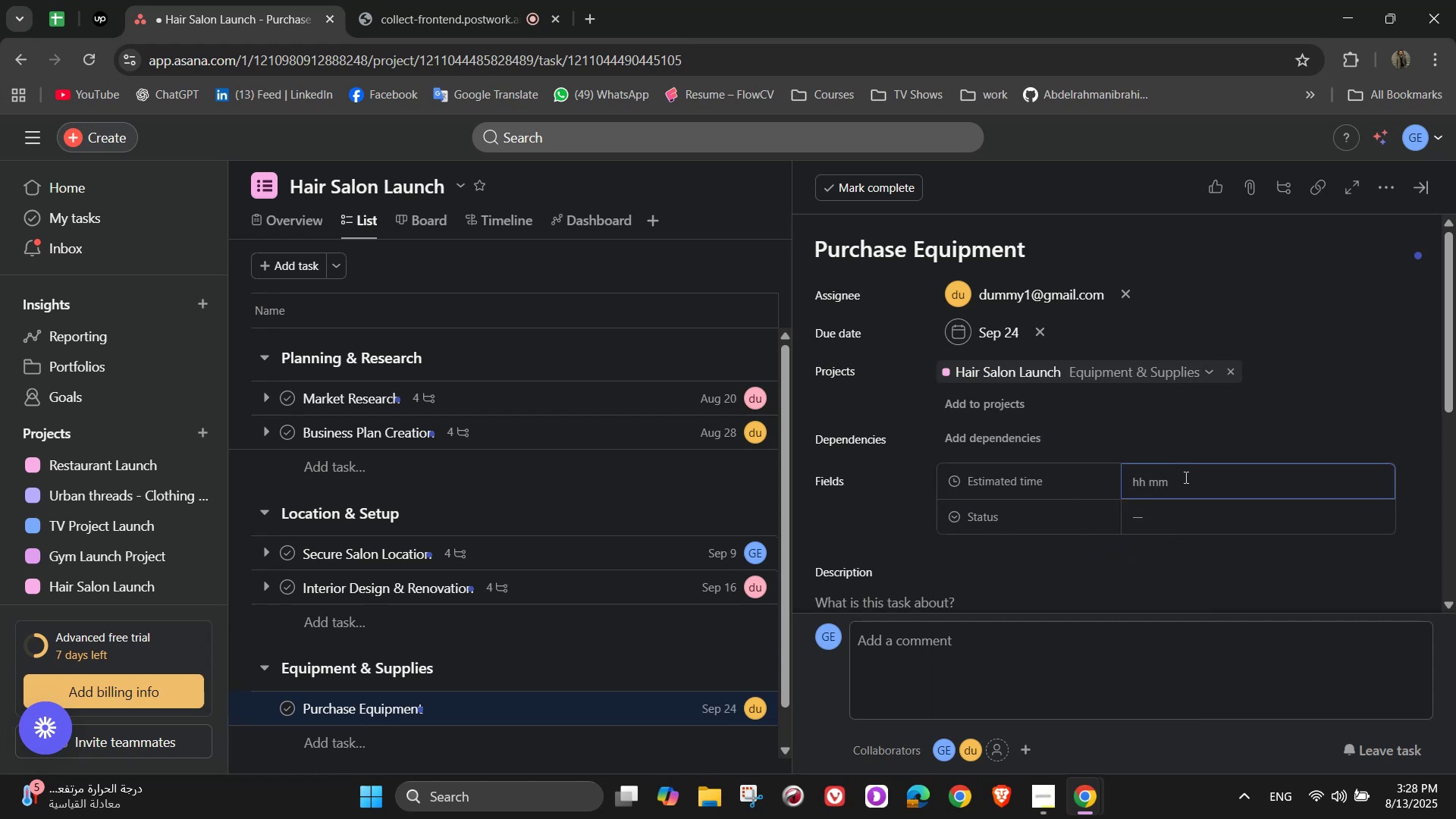 
key(Numpad1)
 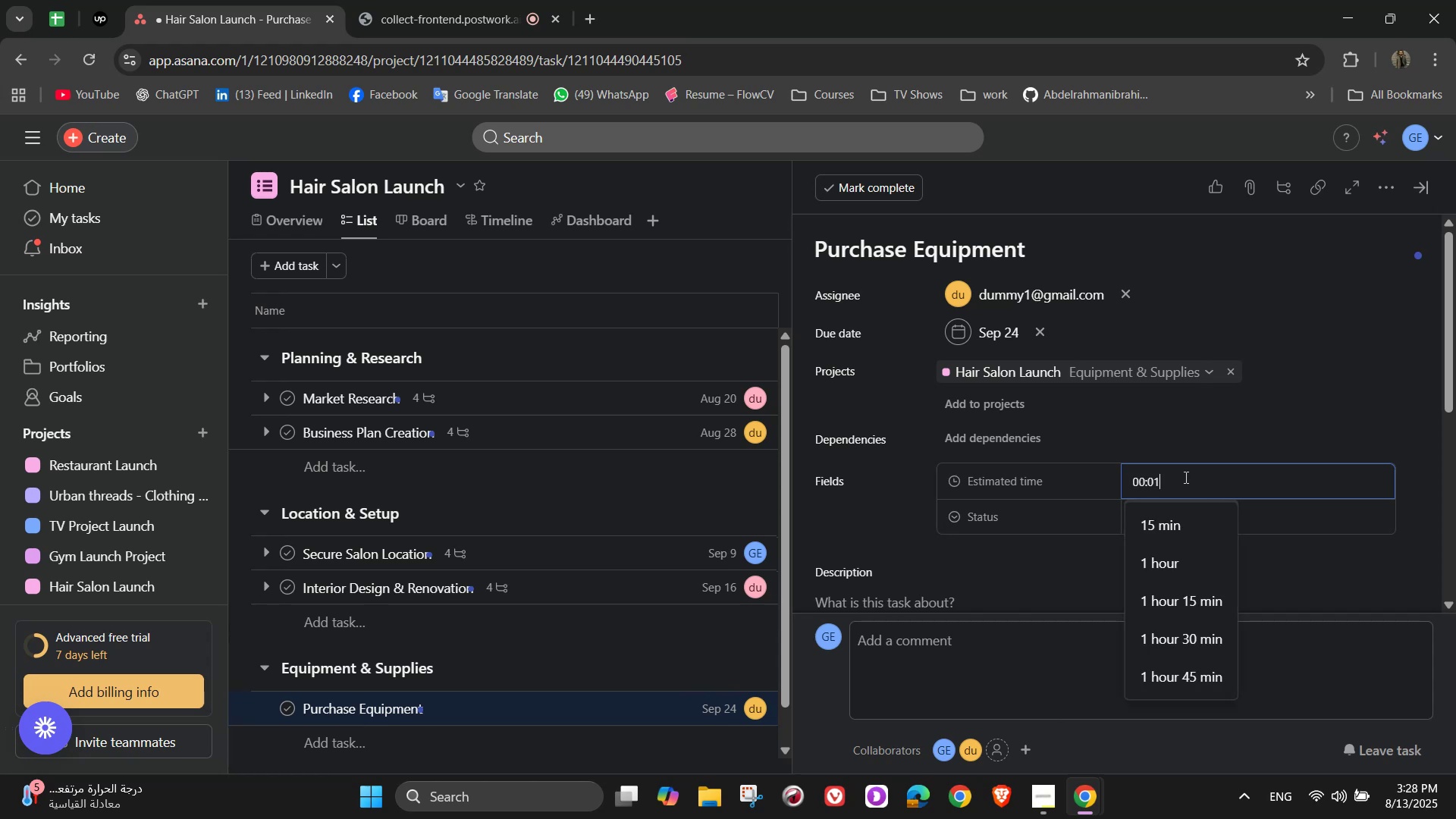 
key(Numpad0)
 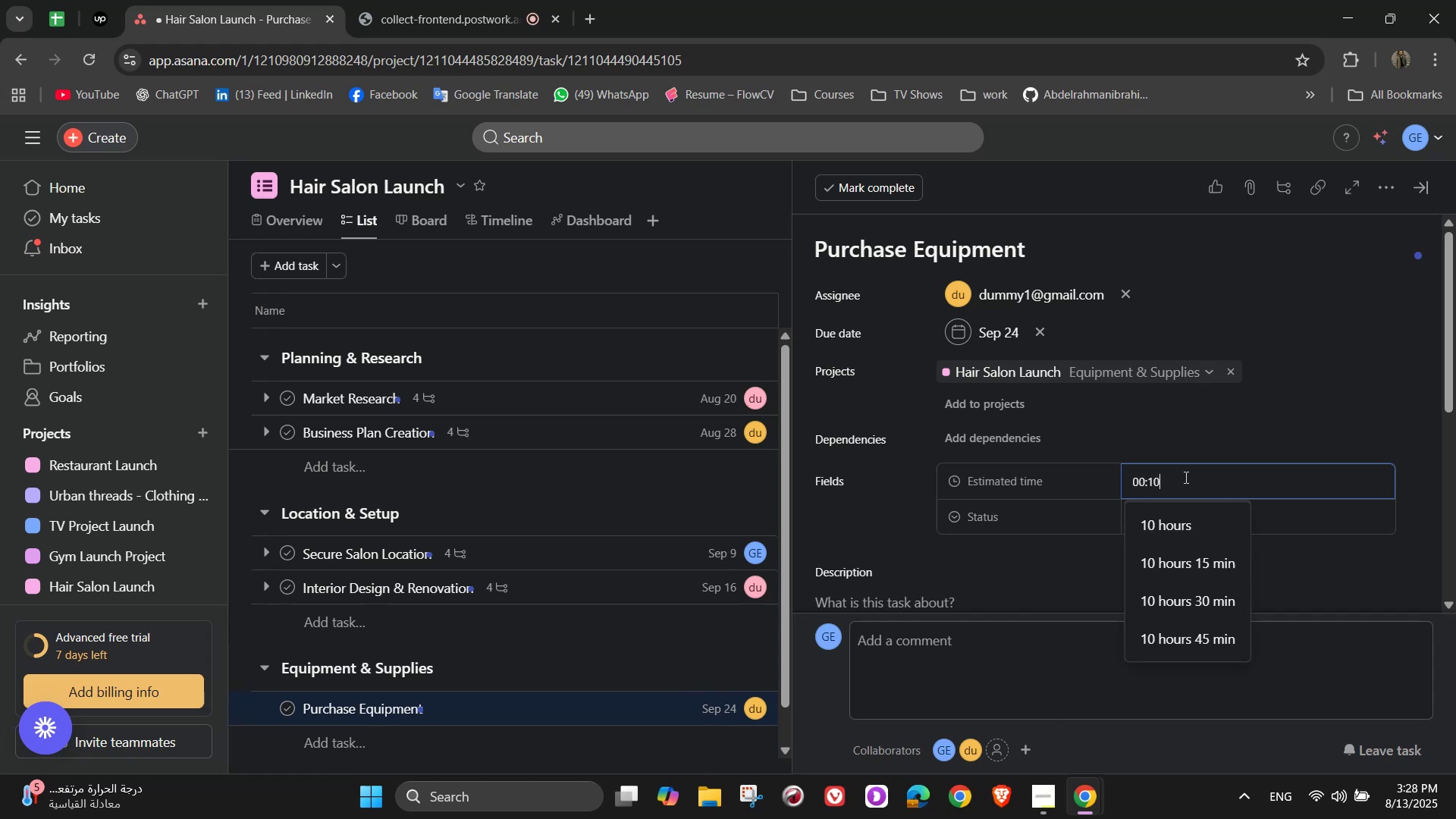 
key(Numpad0)
 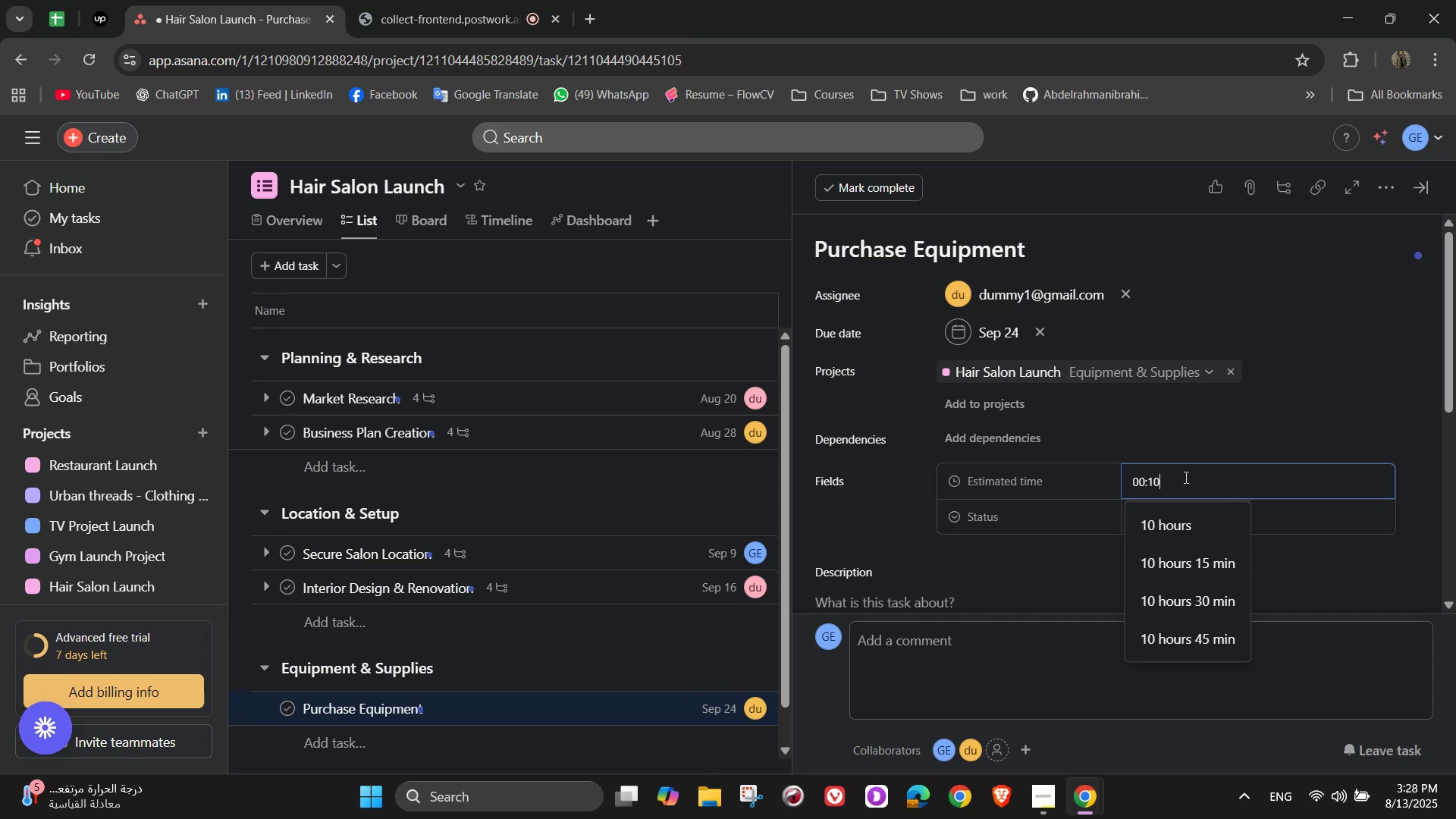 
key(Numpad0)
 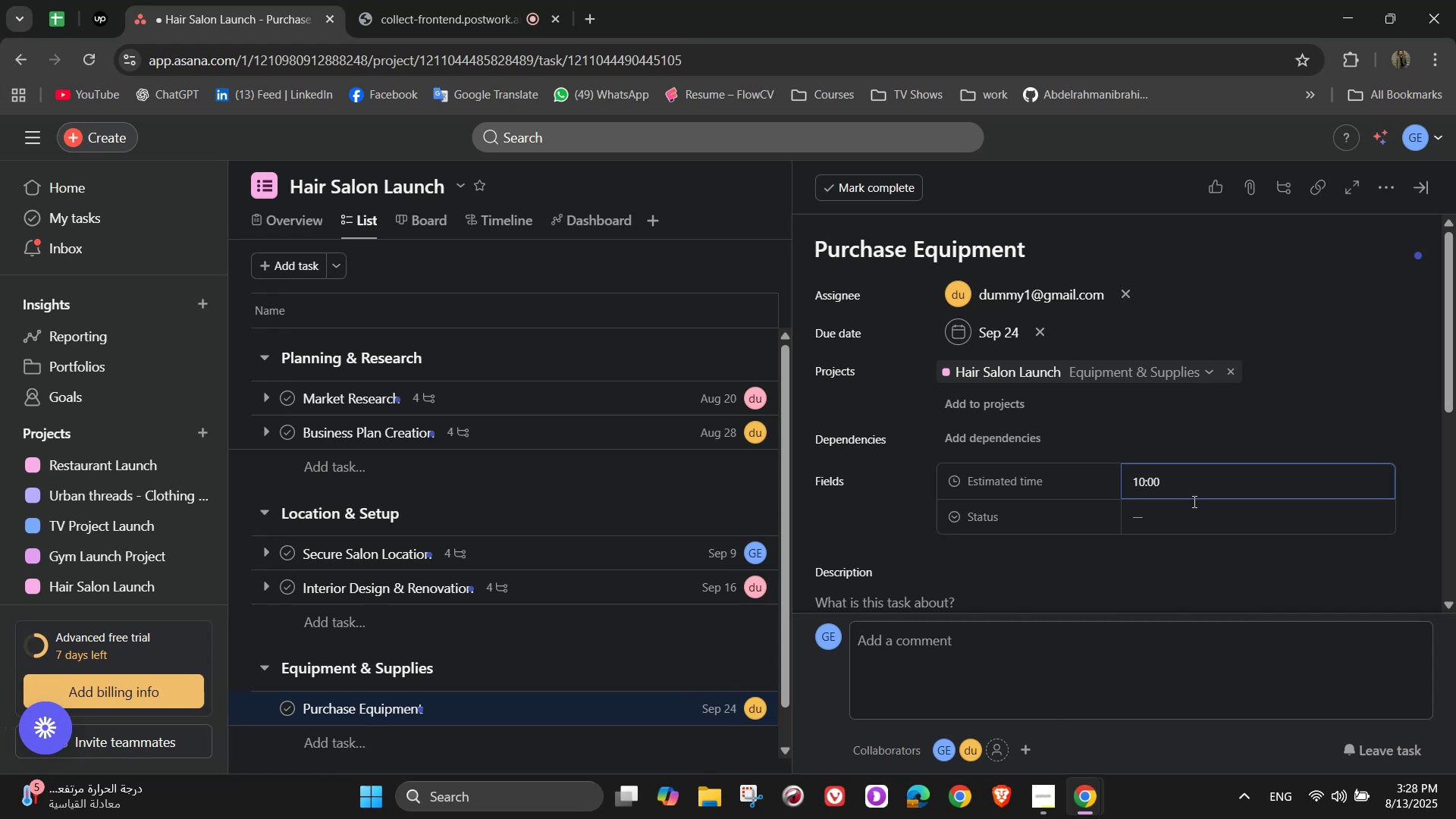 
left_click([1193, 526])
 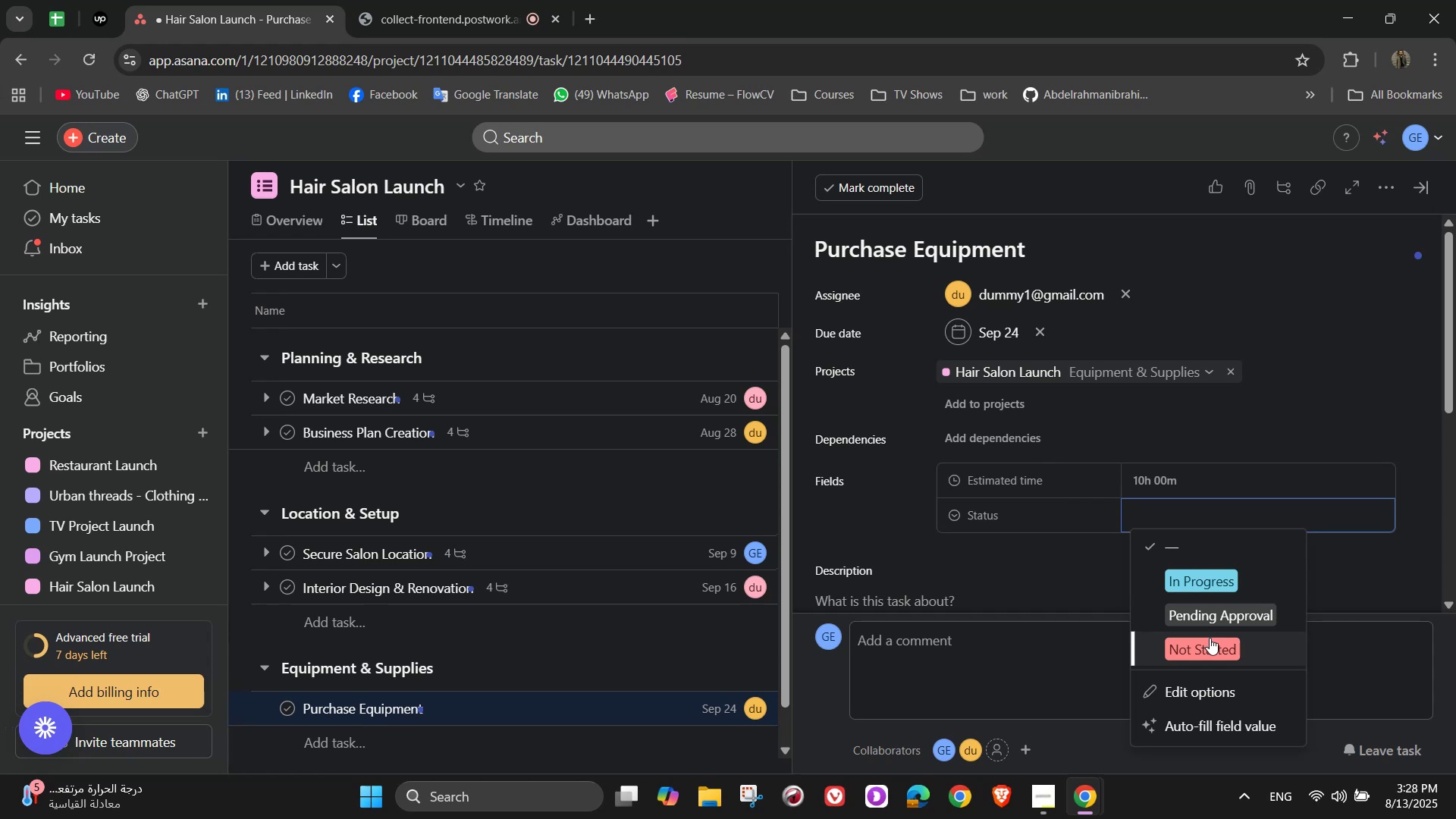 
wait(14.52)
 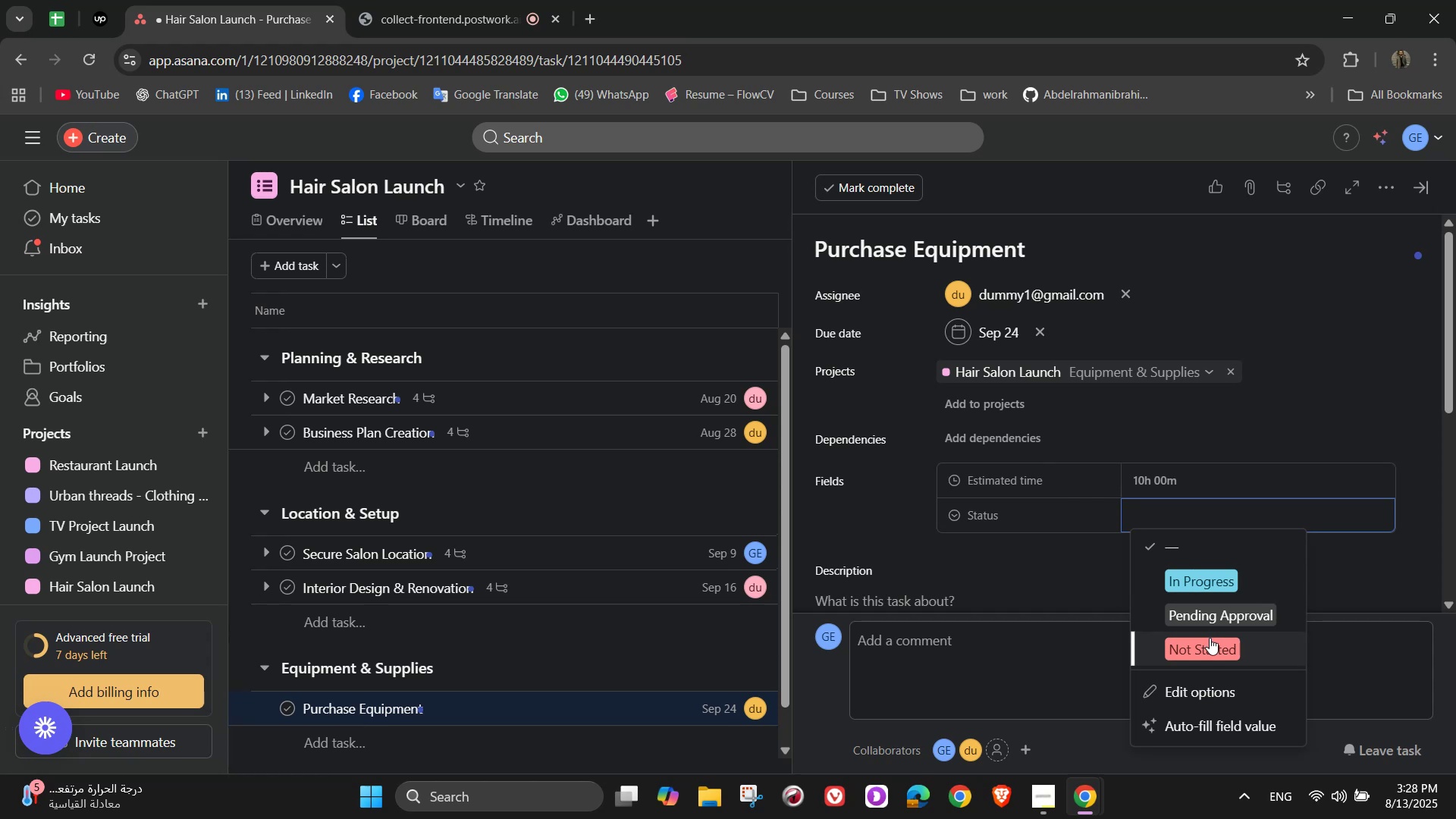 
left_click([1210, 643])
 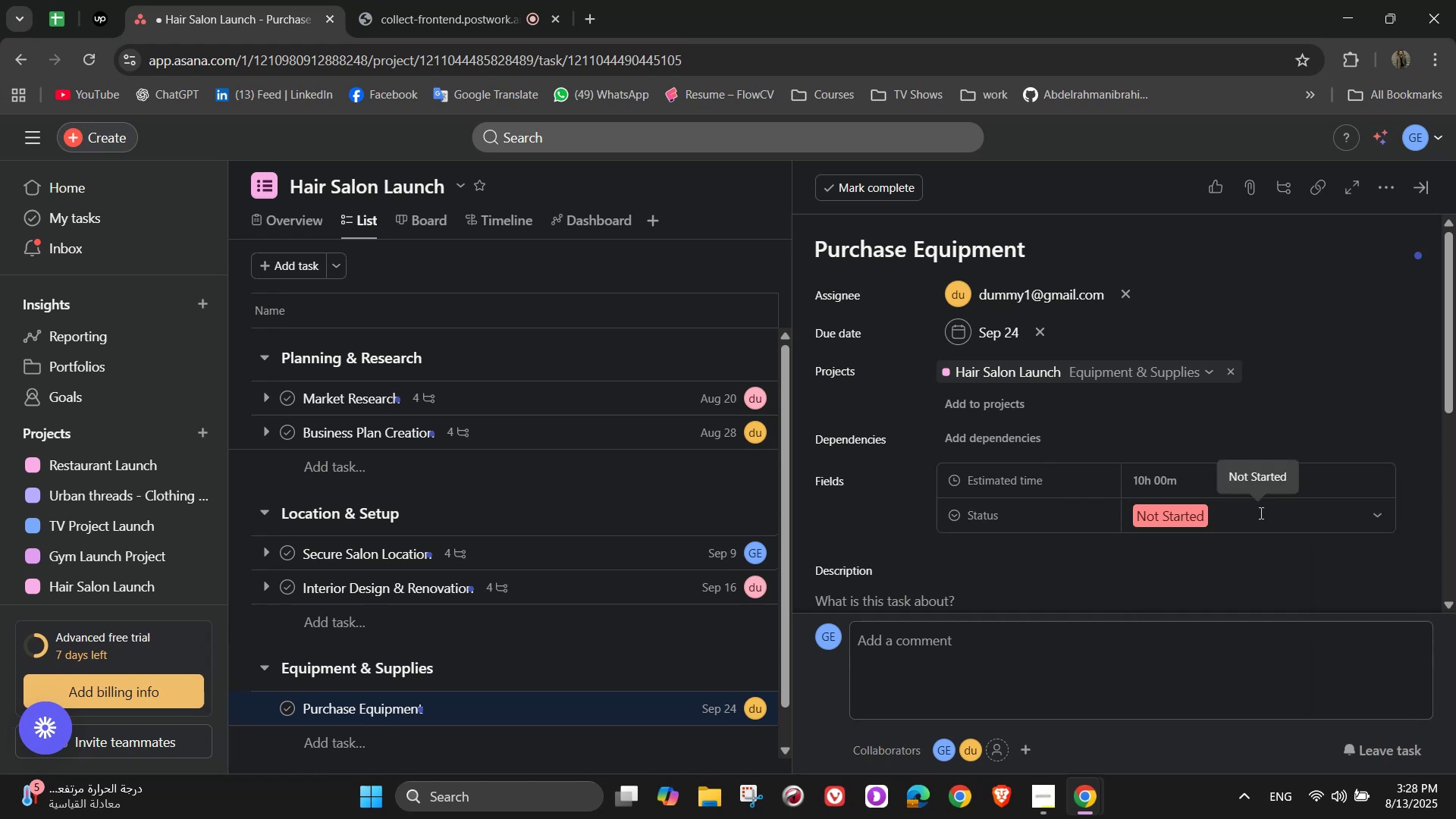 
scroll: coordinate [1332, 444], scroll_direction: down, amount: 1.0
 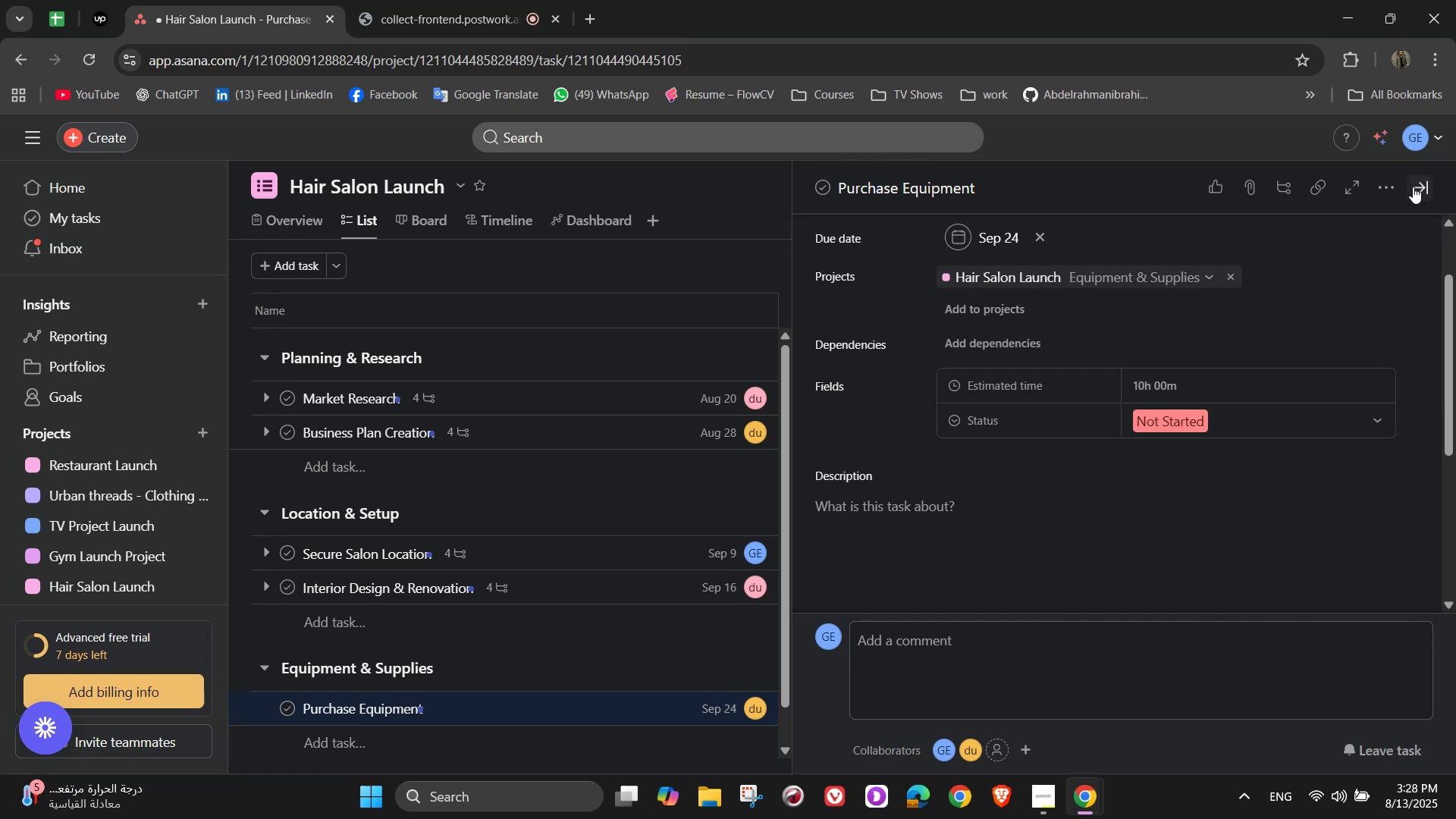 
left_click([1394, 187])
 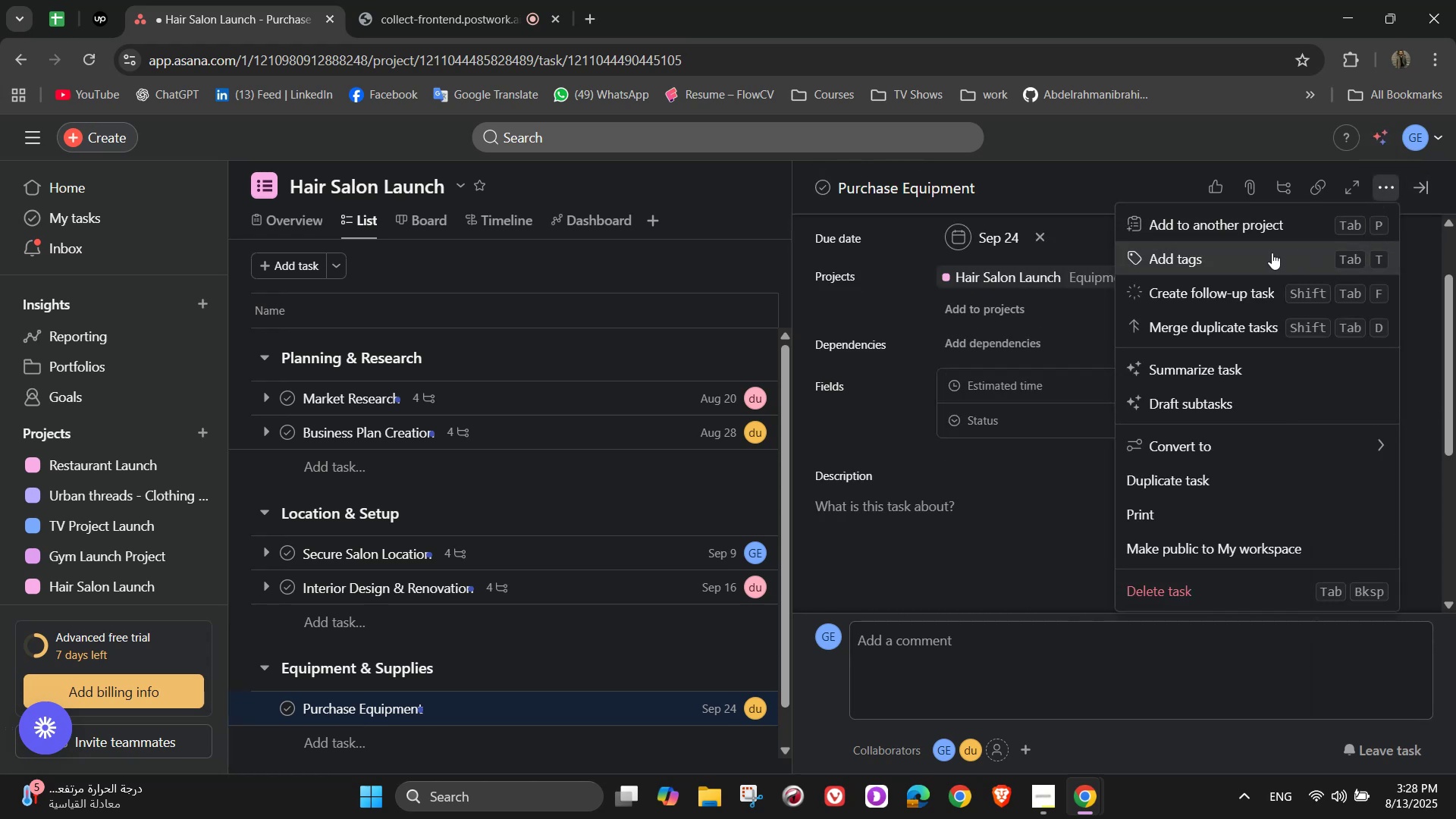 
left_click([1272, 253])
 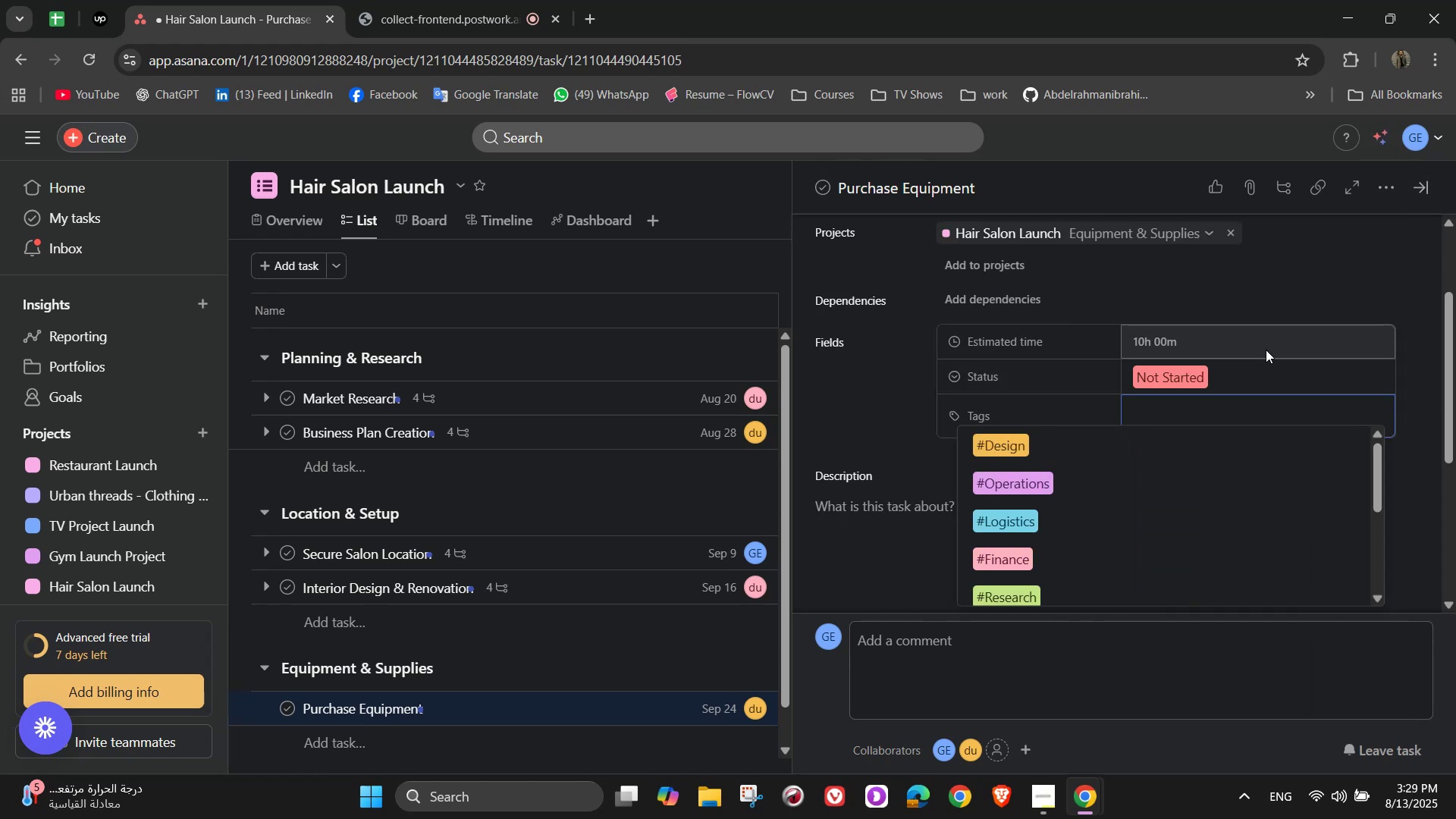 
key(P)
 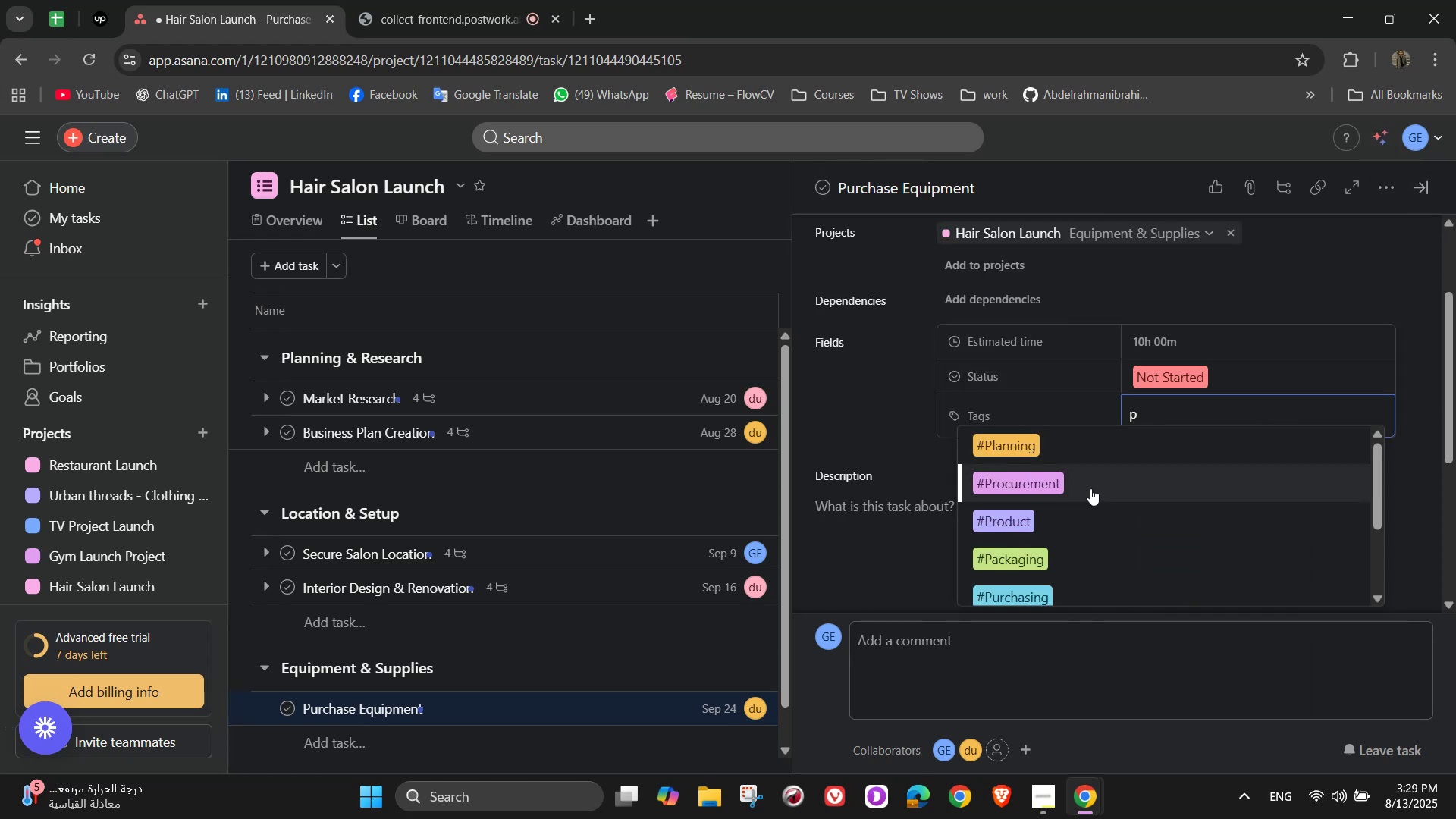 
left_click([1090, 488])
 